 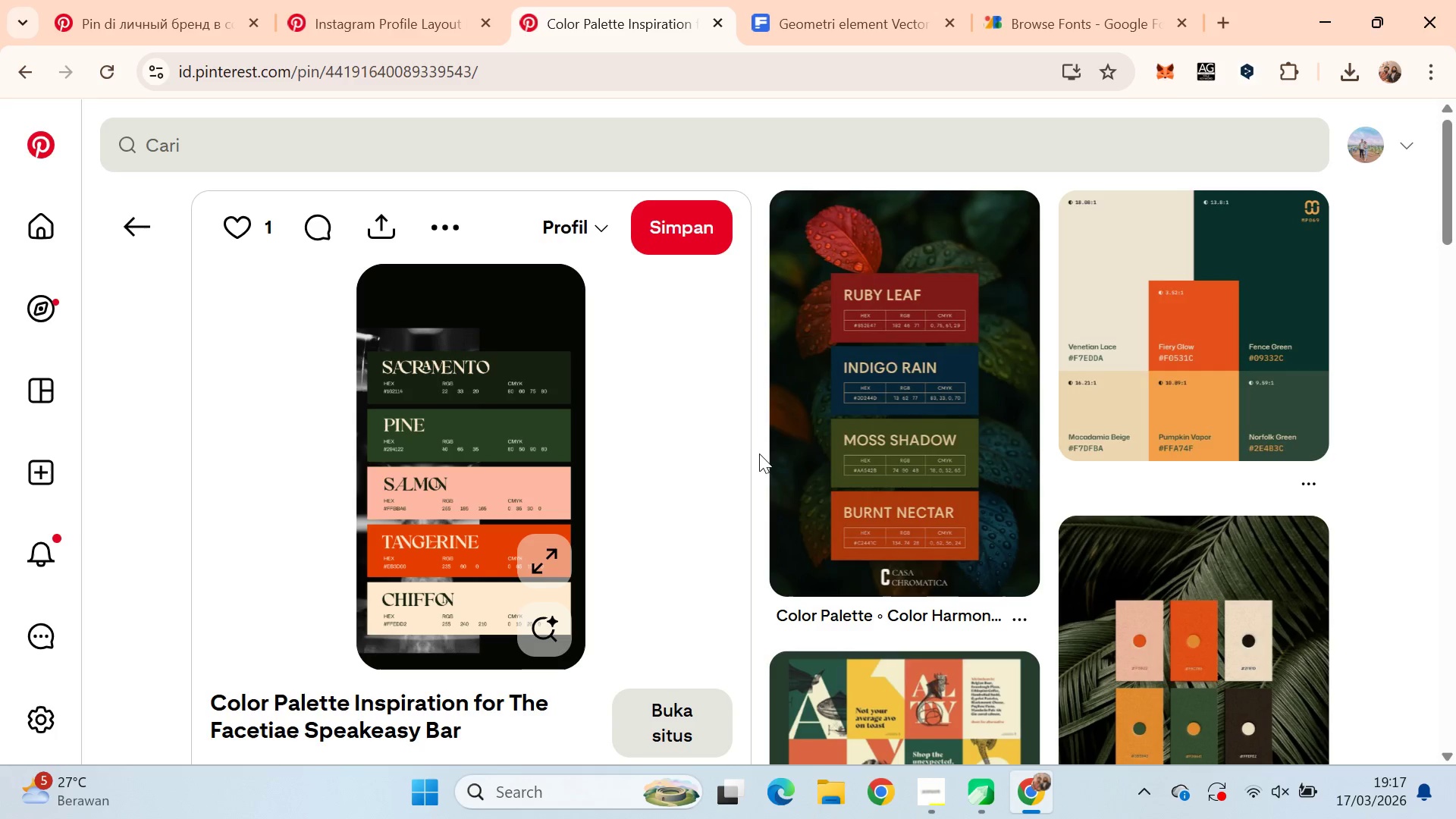 
key(Alt+Tab)
 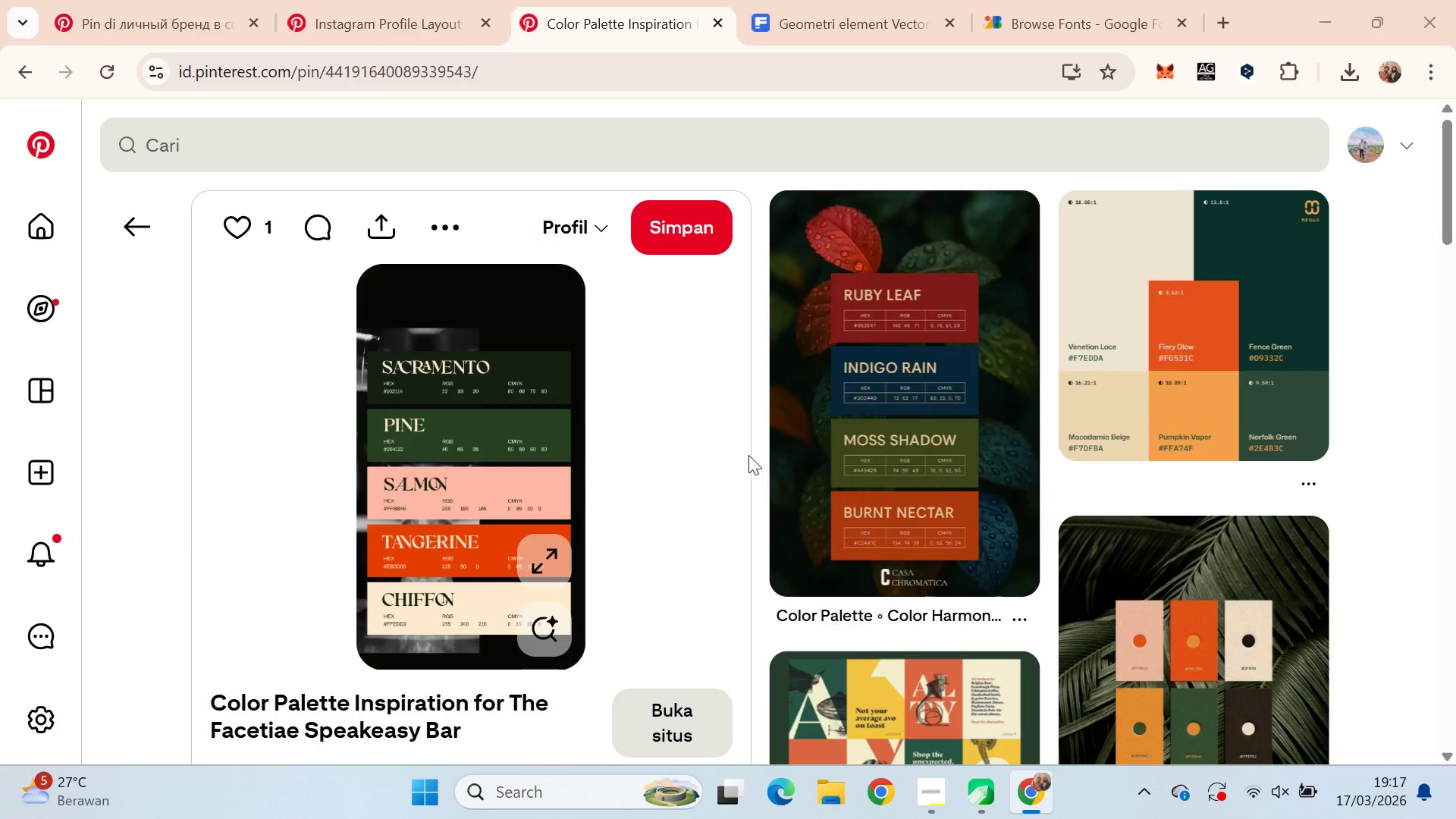 
key(Alt+Tab)
 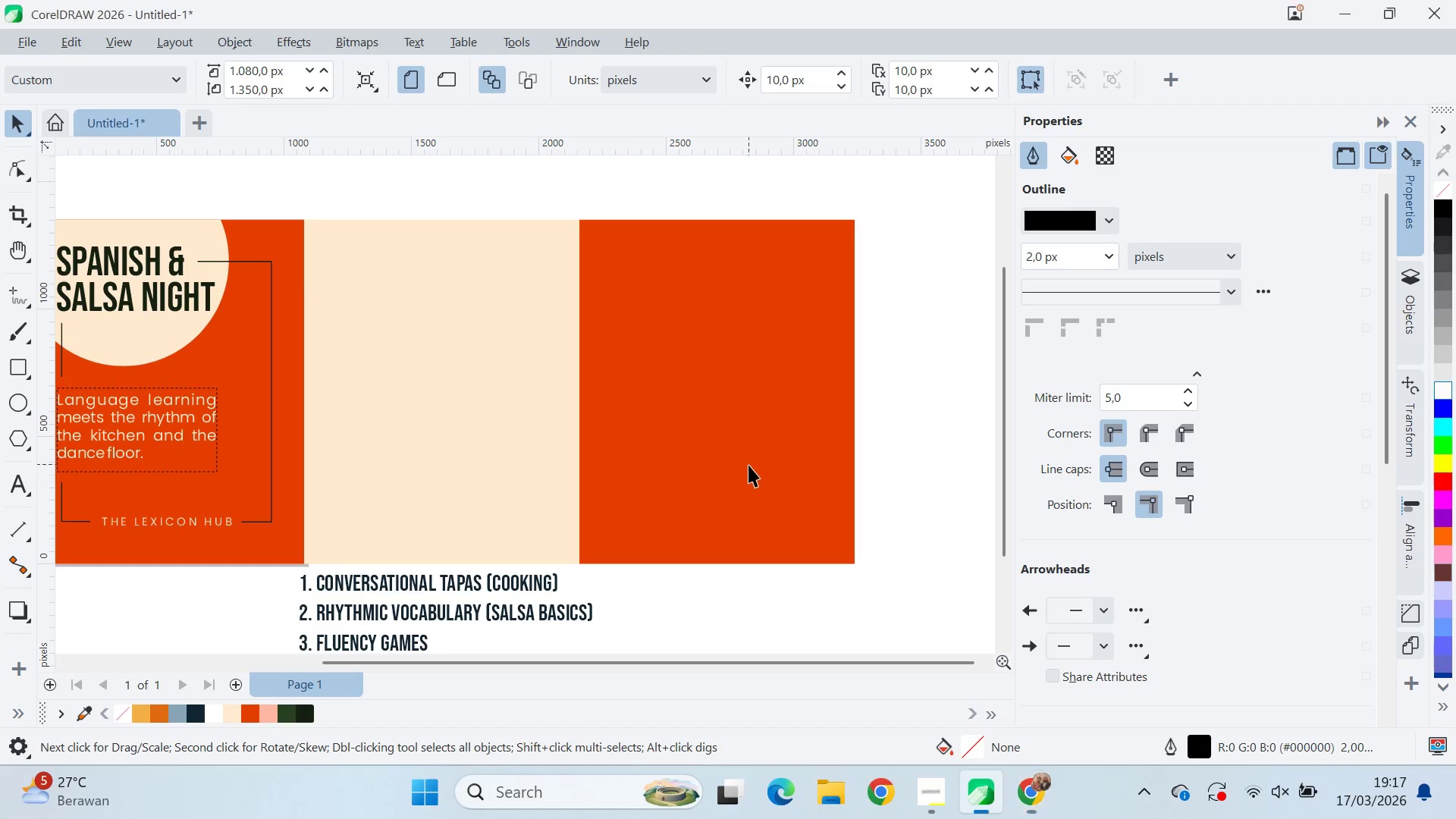 
type(qv)
 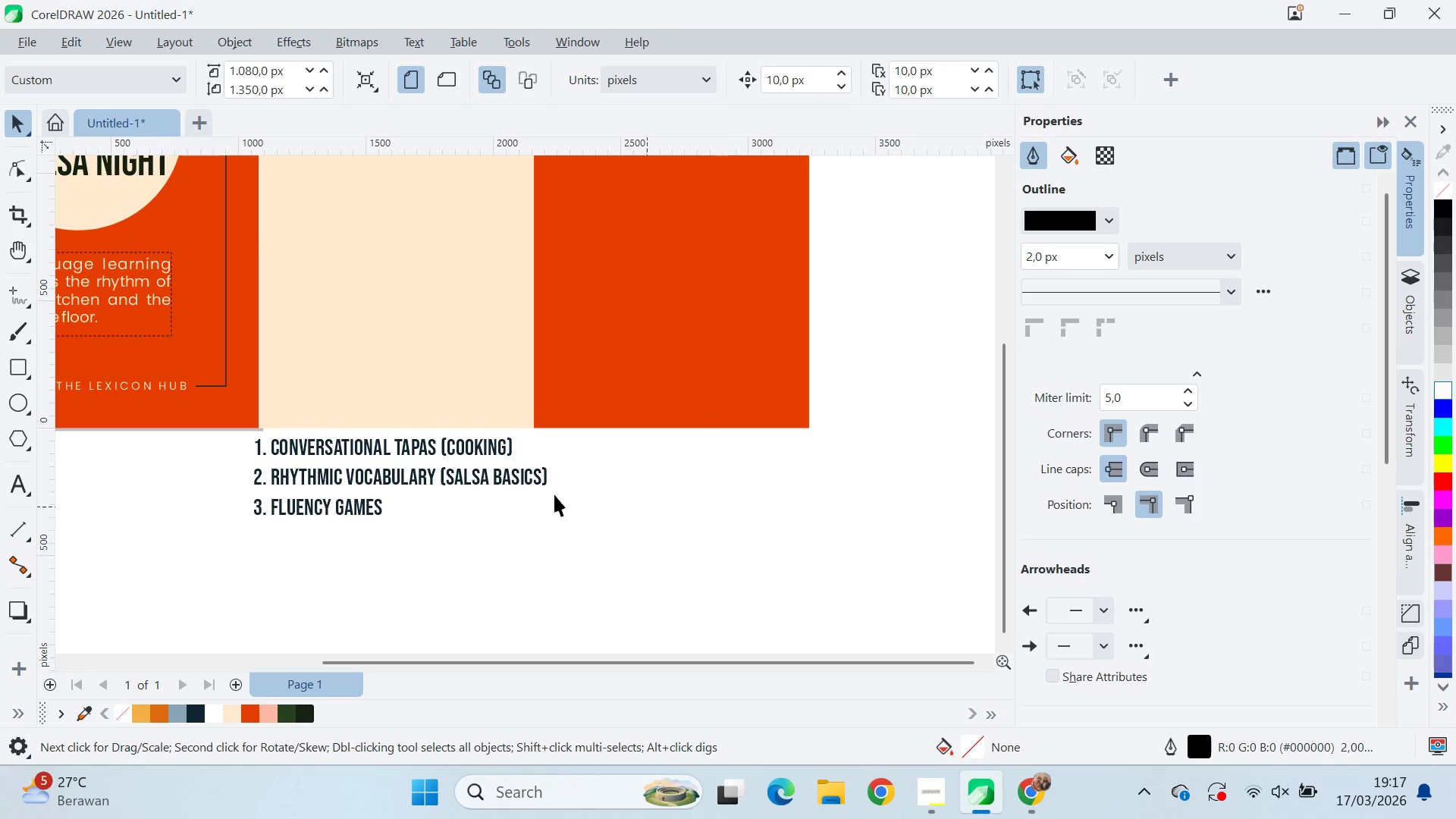 
left_click_drag(start_coordinate=[755, 463], to_coordinate=[709, 328])
 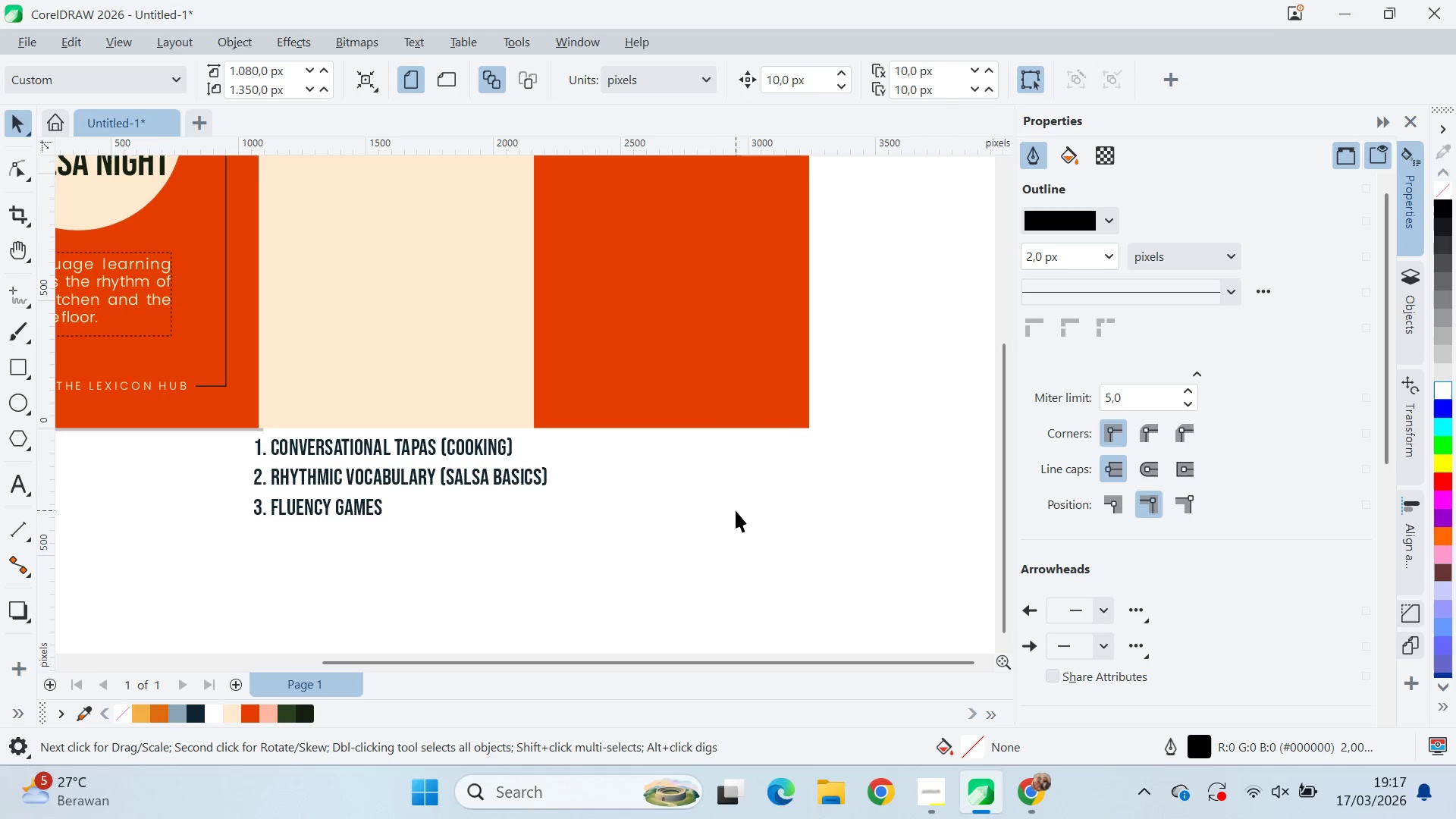 
left_click_drag(start_coordinate=[736, 511], to_coordinate=[732, 514])
 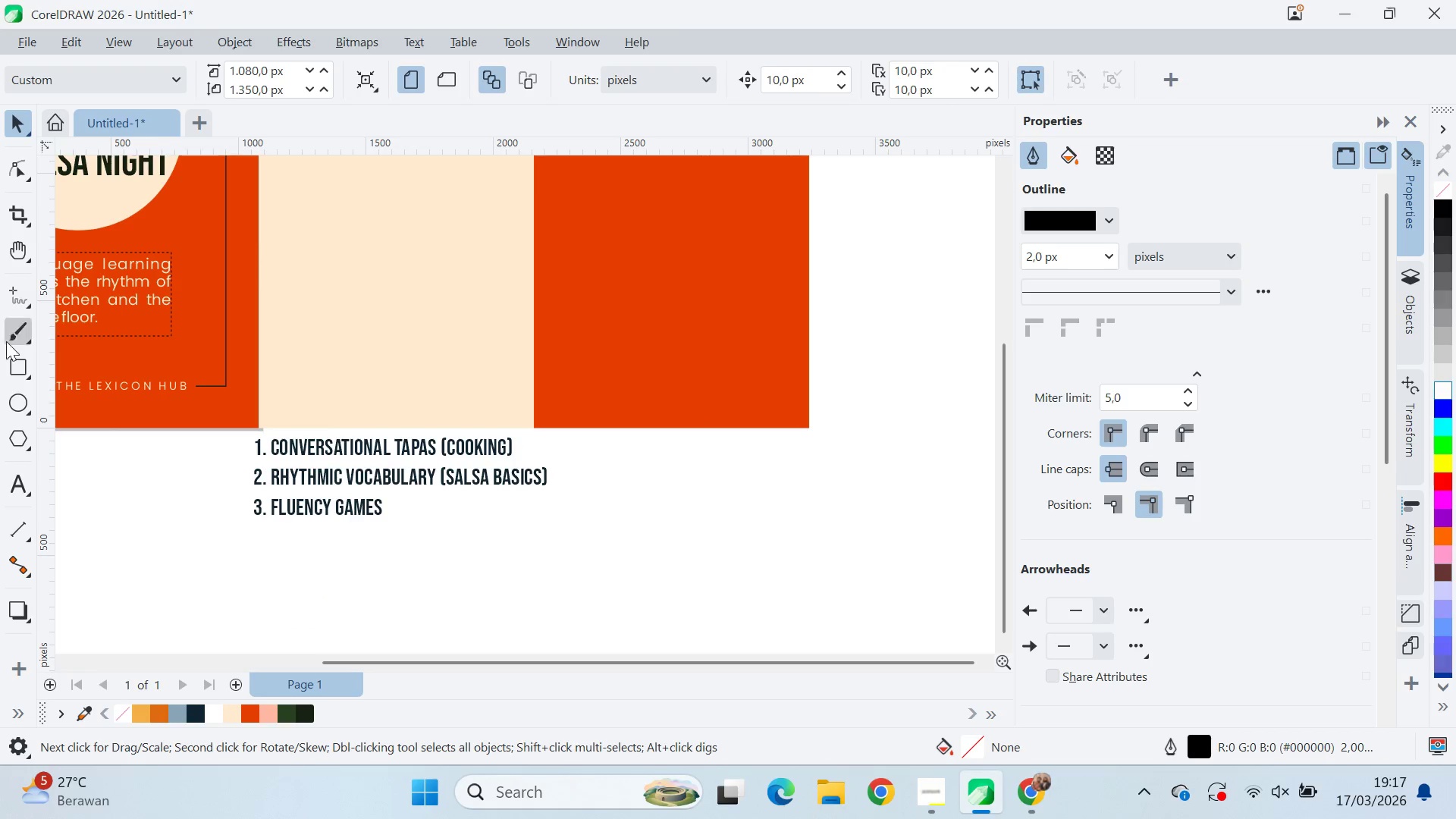 
left_click([12, 351])
 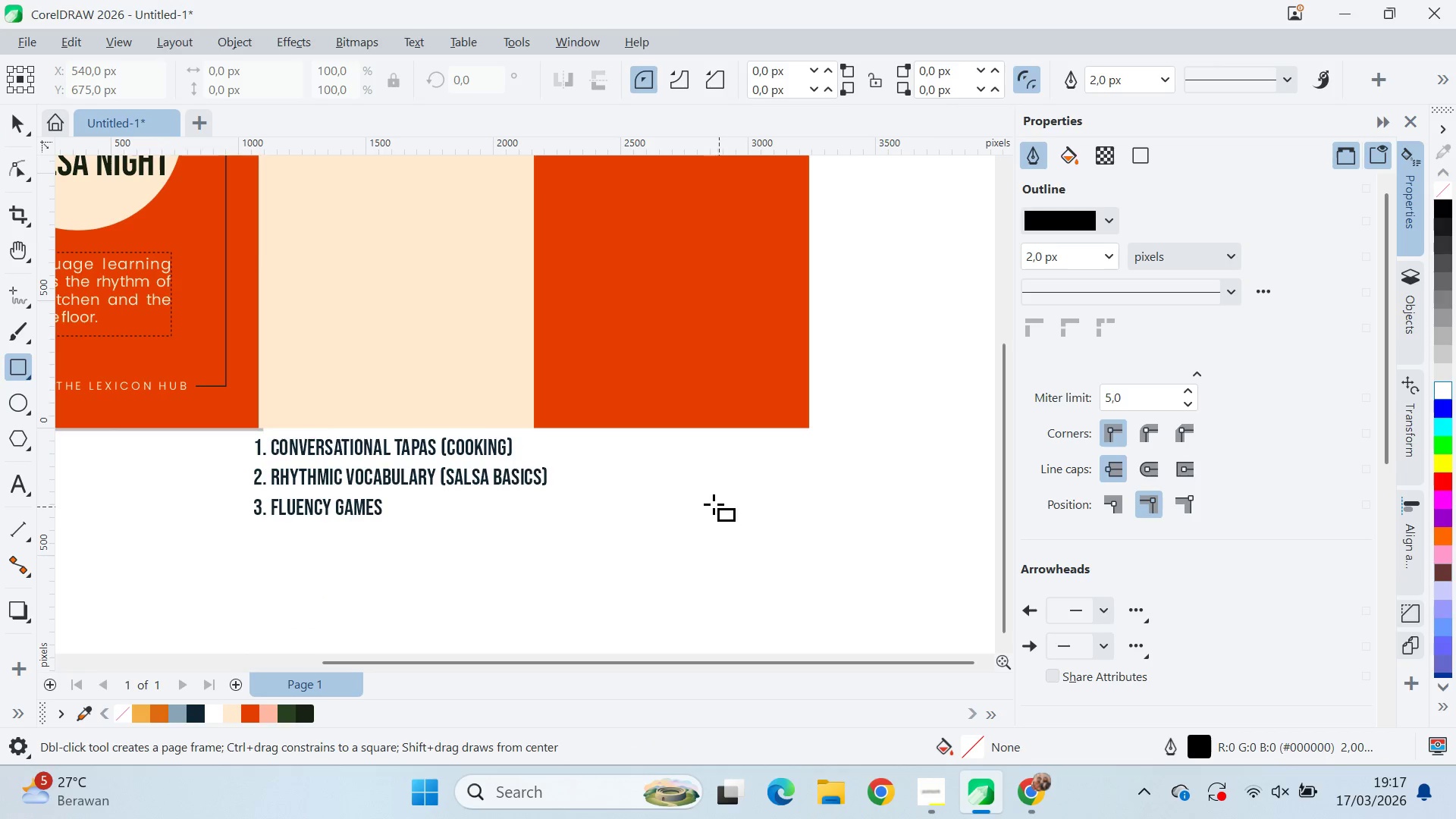 
left_click_drag(start_coordinate=[588, 482], to_coordinate=[783, 570])
 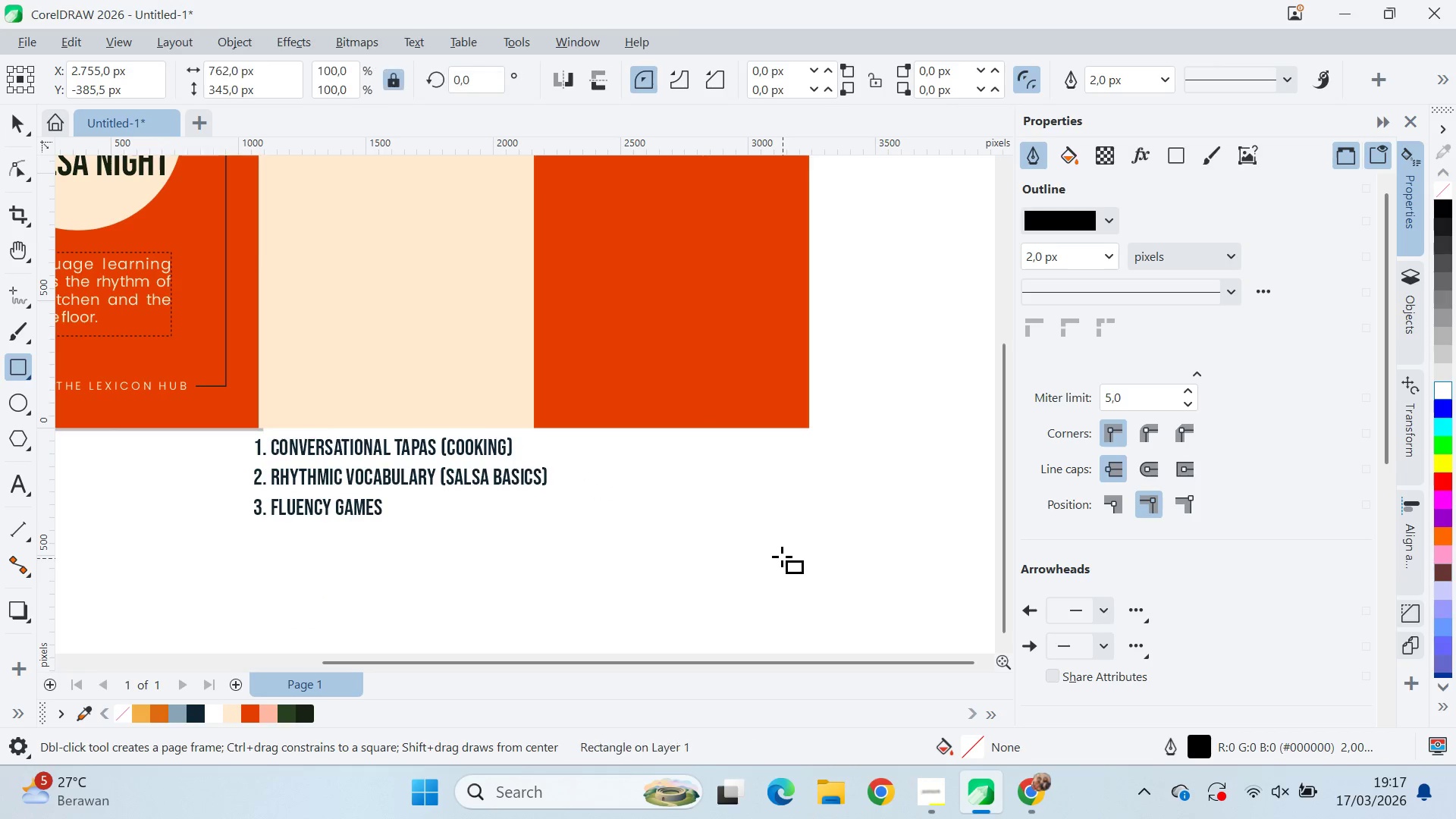 
scroll: coordinate [782, 554], scroll_direction: up, amount: 1.0
 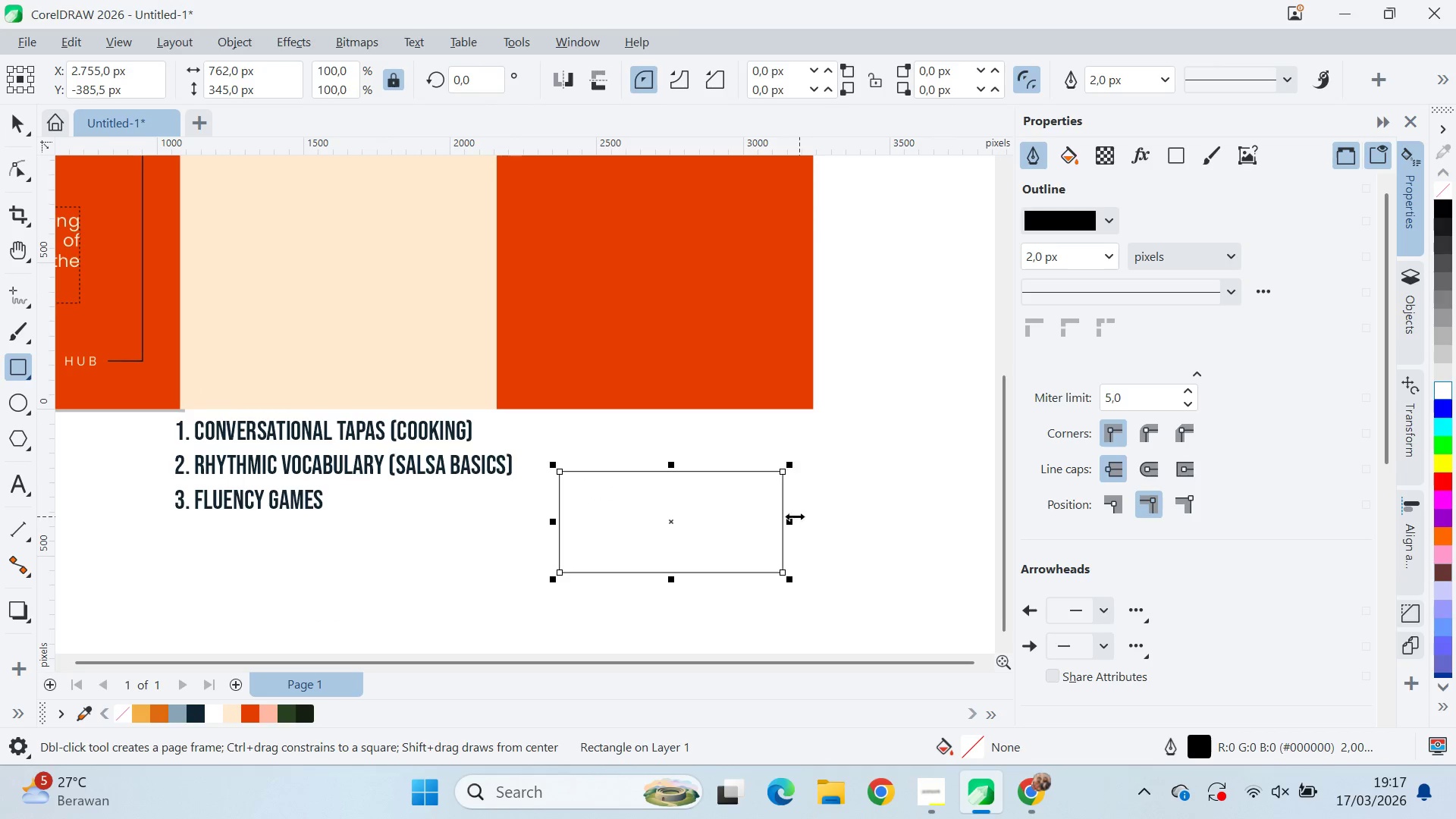 
left_click_drag(start_coordinate=[788, 523], to_coordinate=[831, 530])
 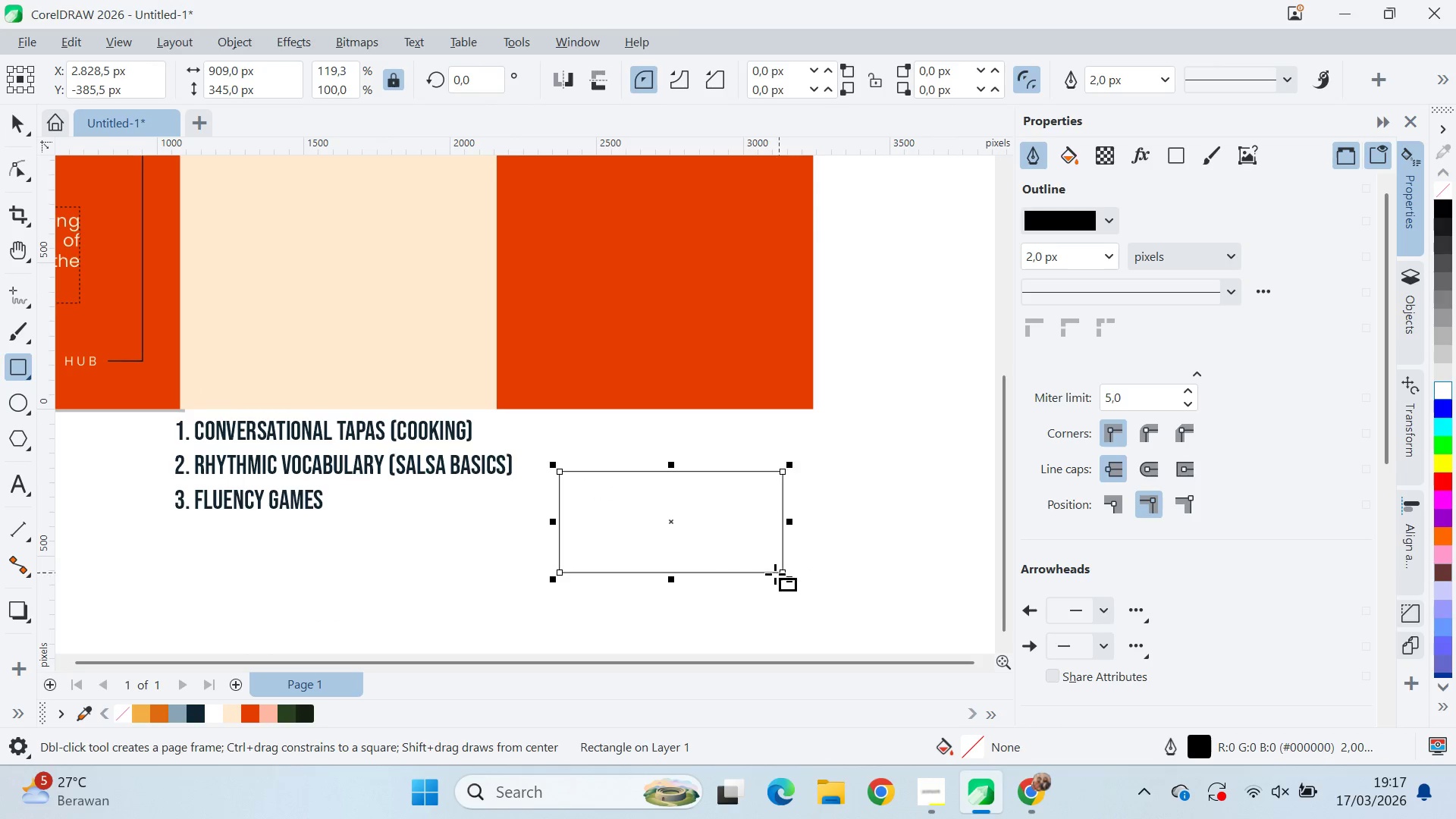 
type(vvq)
 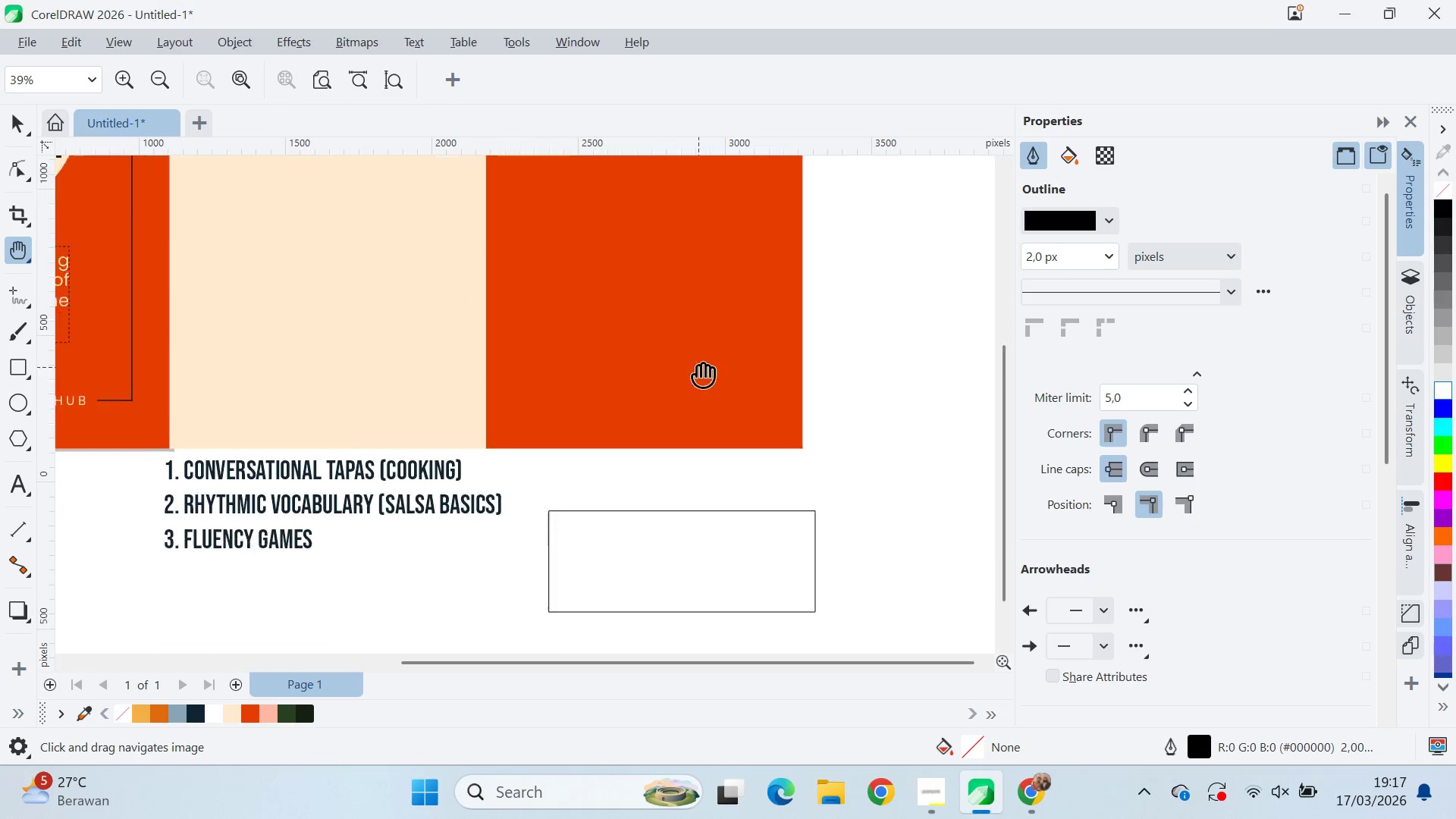 
left_click_drag(start_coordinate=[668, 585], to_coordinate=[672, 575])
 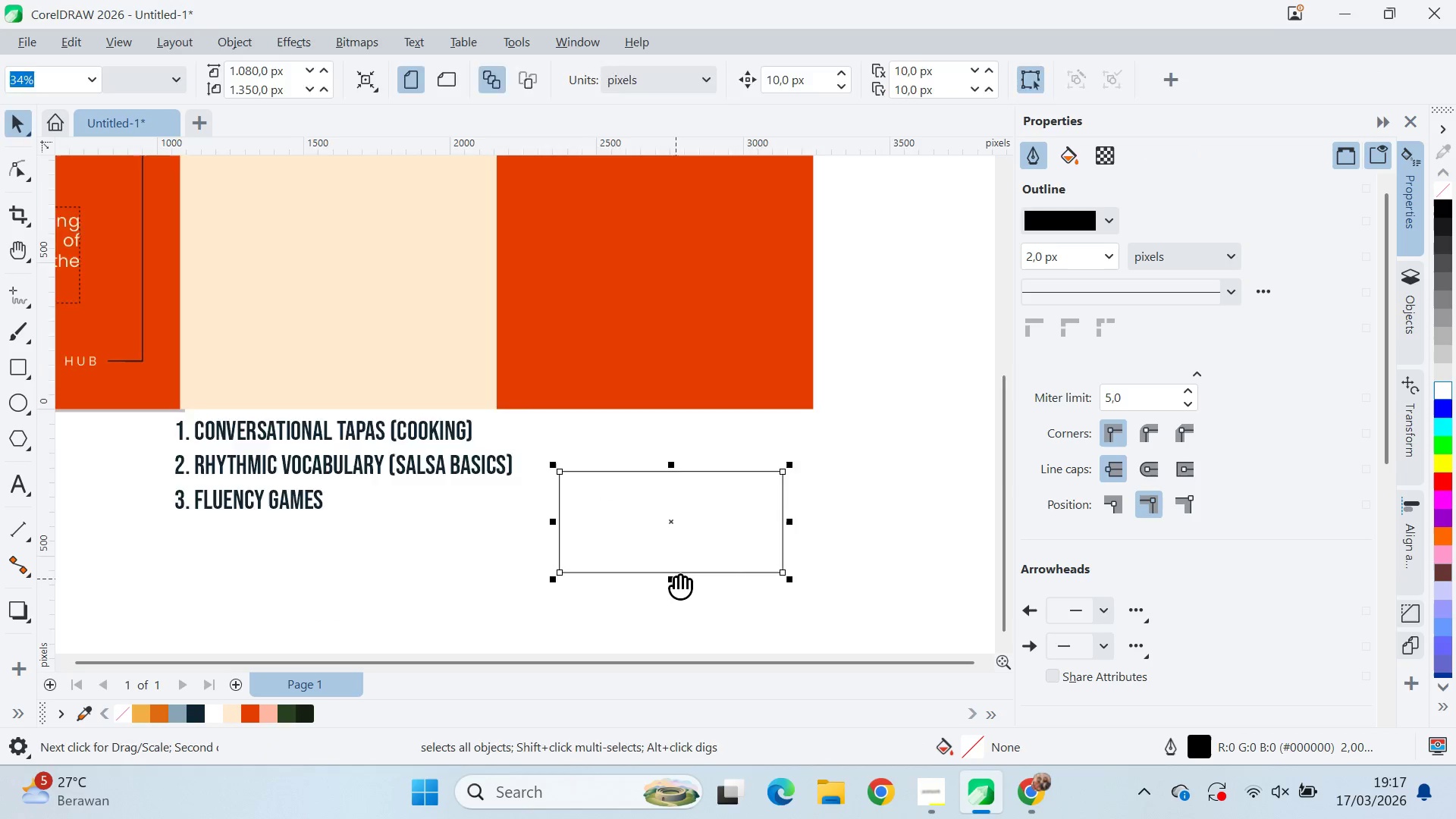 
left_click_drag(start_coordinate=[676, 571], to_coordinate=[701, 313])
 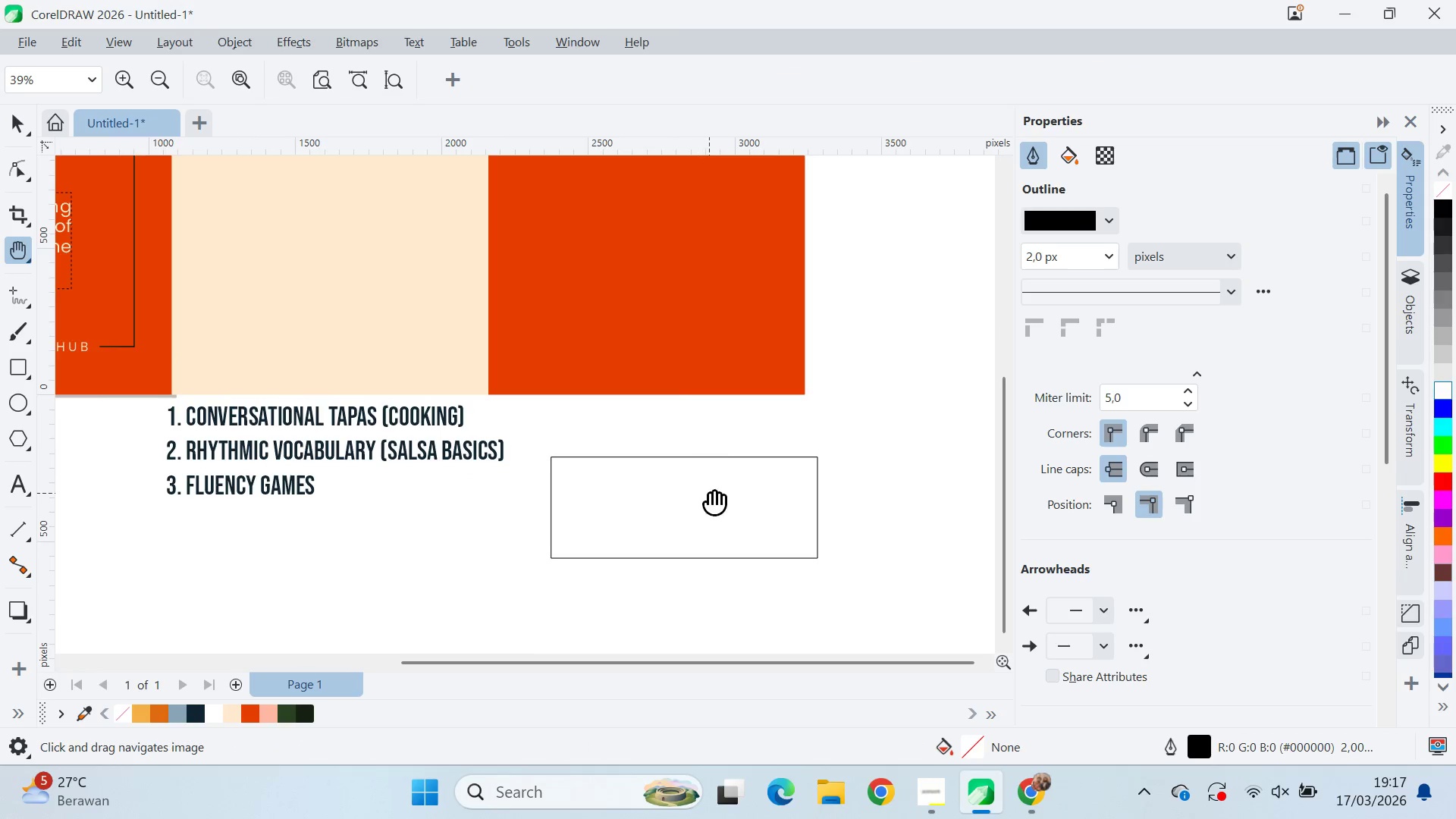 
left_click_drag(start_coordinate=[710, 495], to_coordinate=[651, 449])
 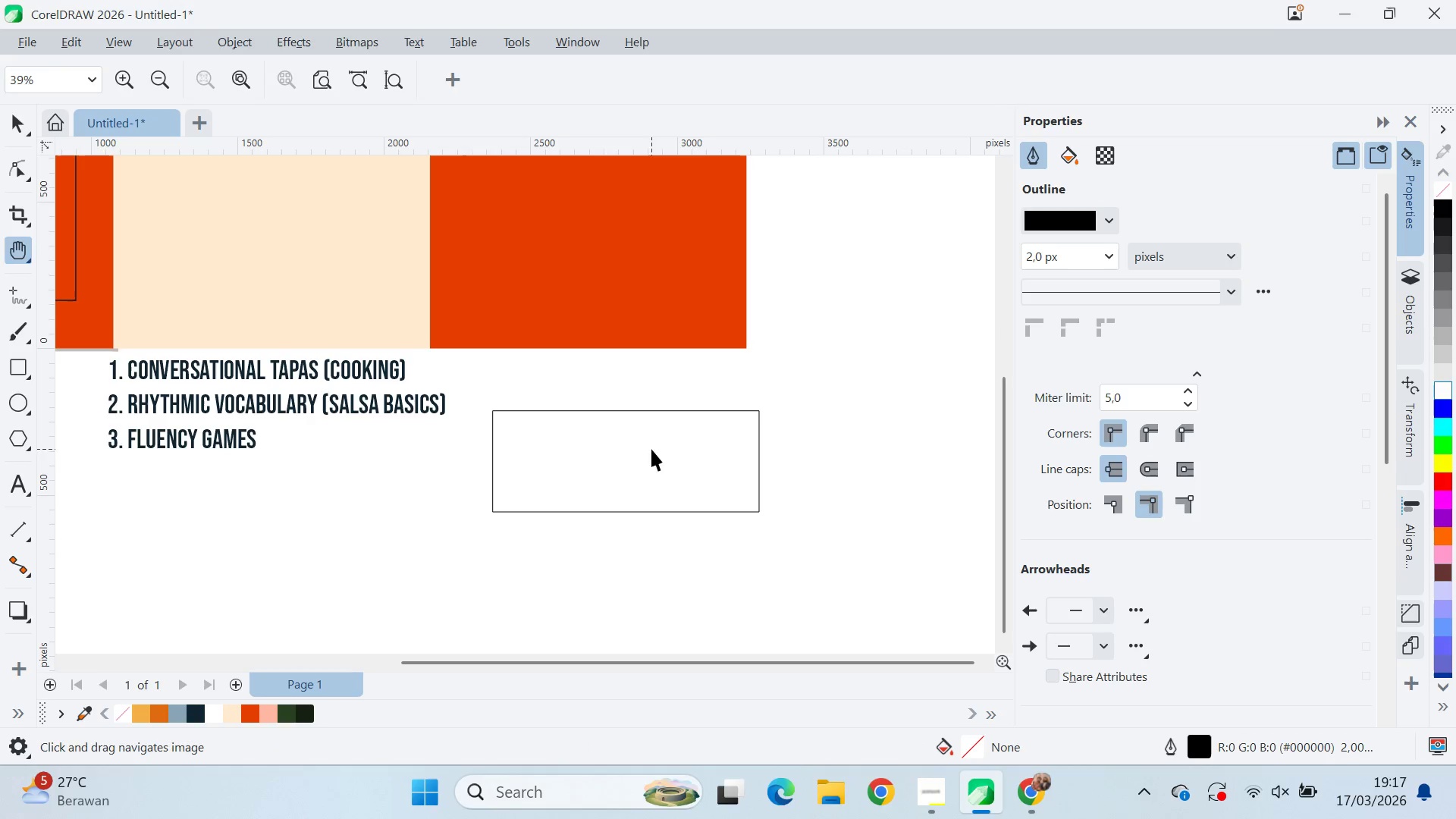 
key(V)
 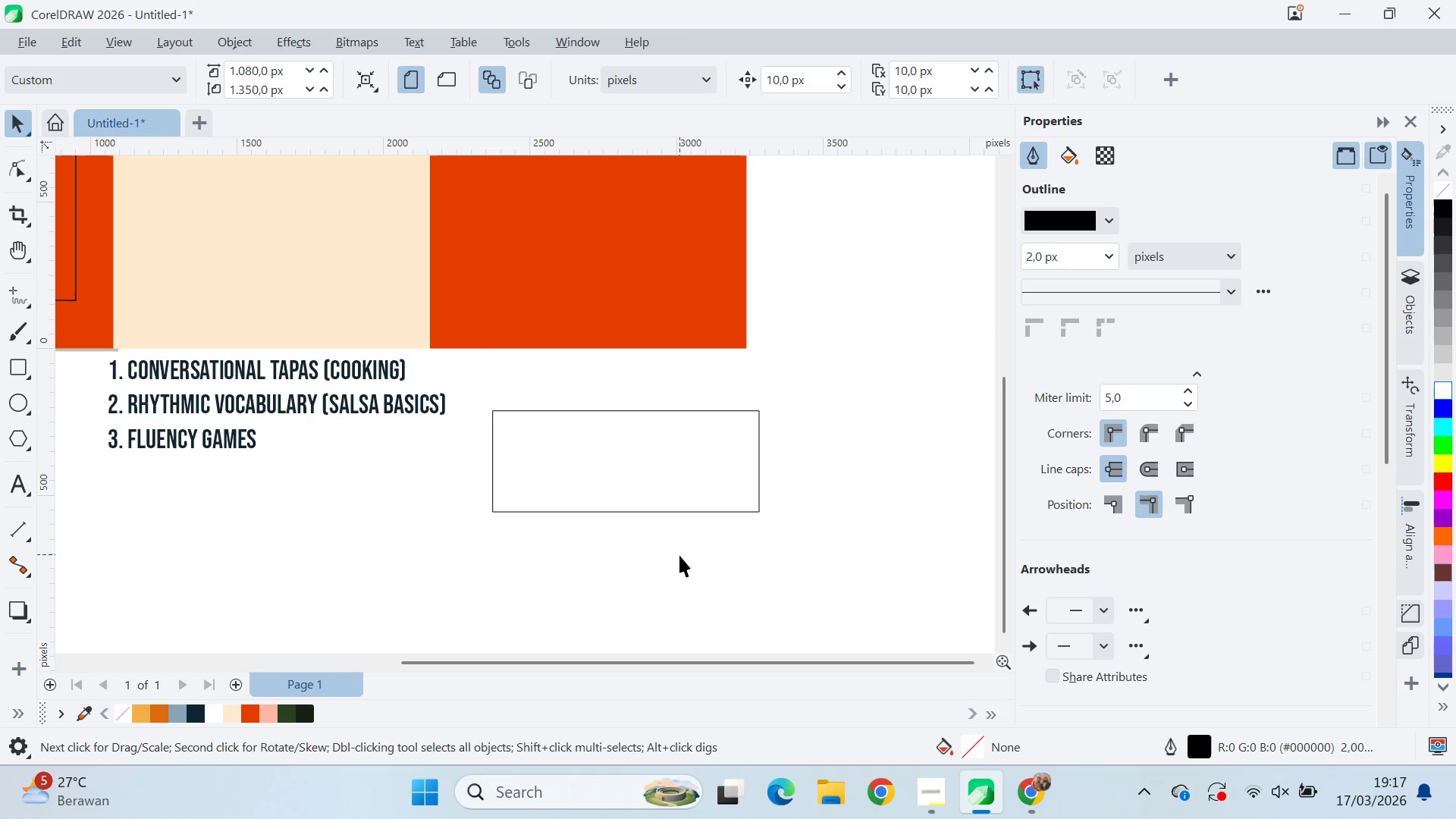 
left_click_drag(start_coordinate=[679, 557], to_coordinate=[676, 554])
 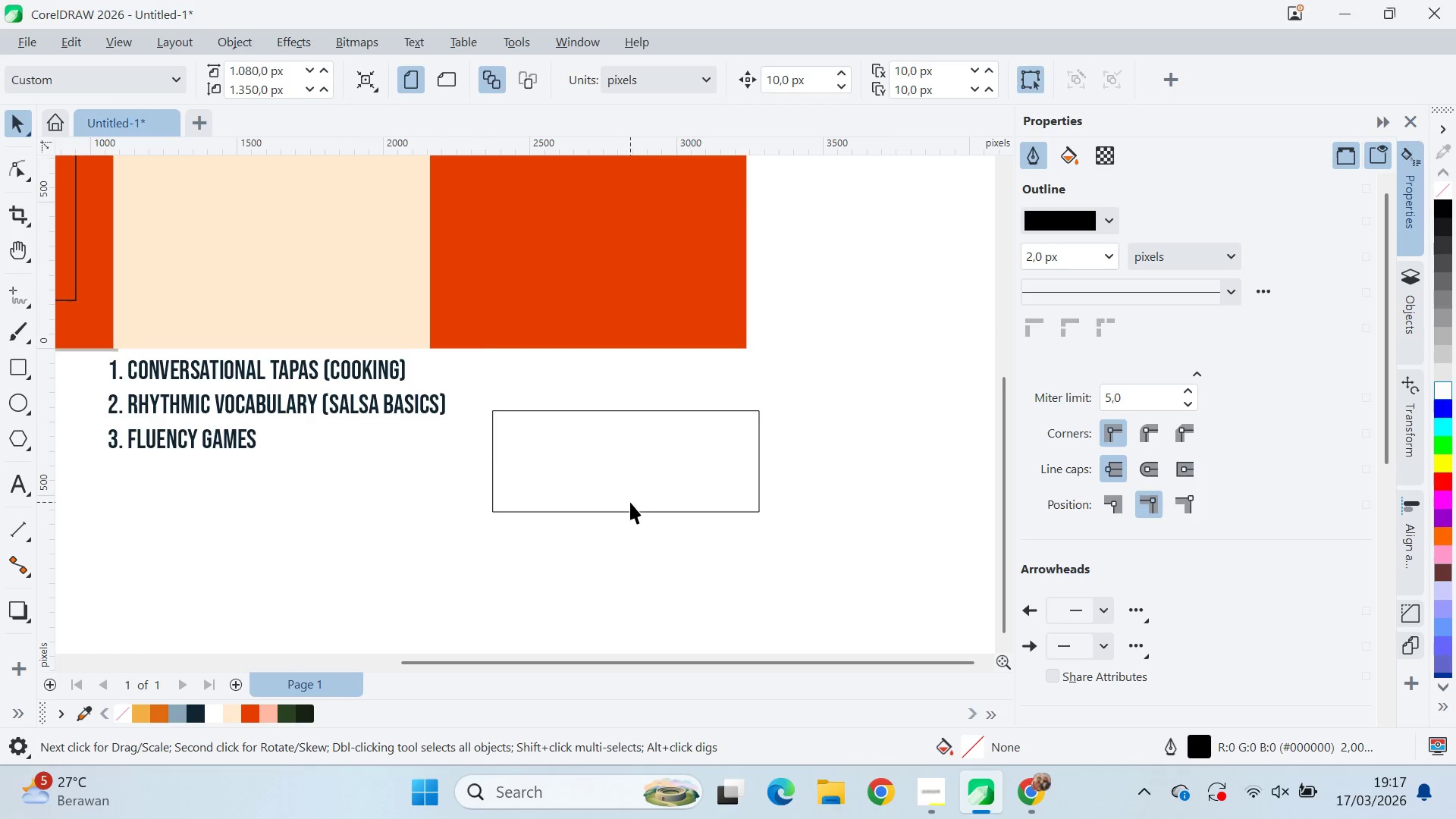 
double_click([630, 502])
 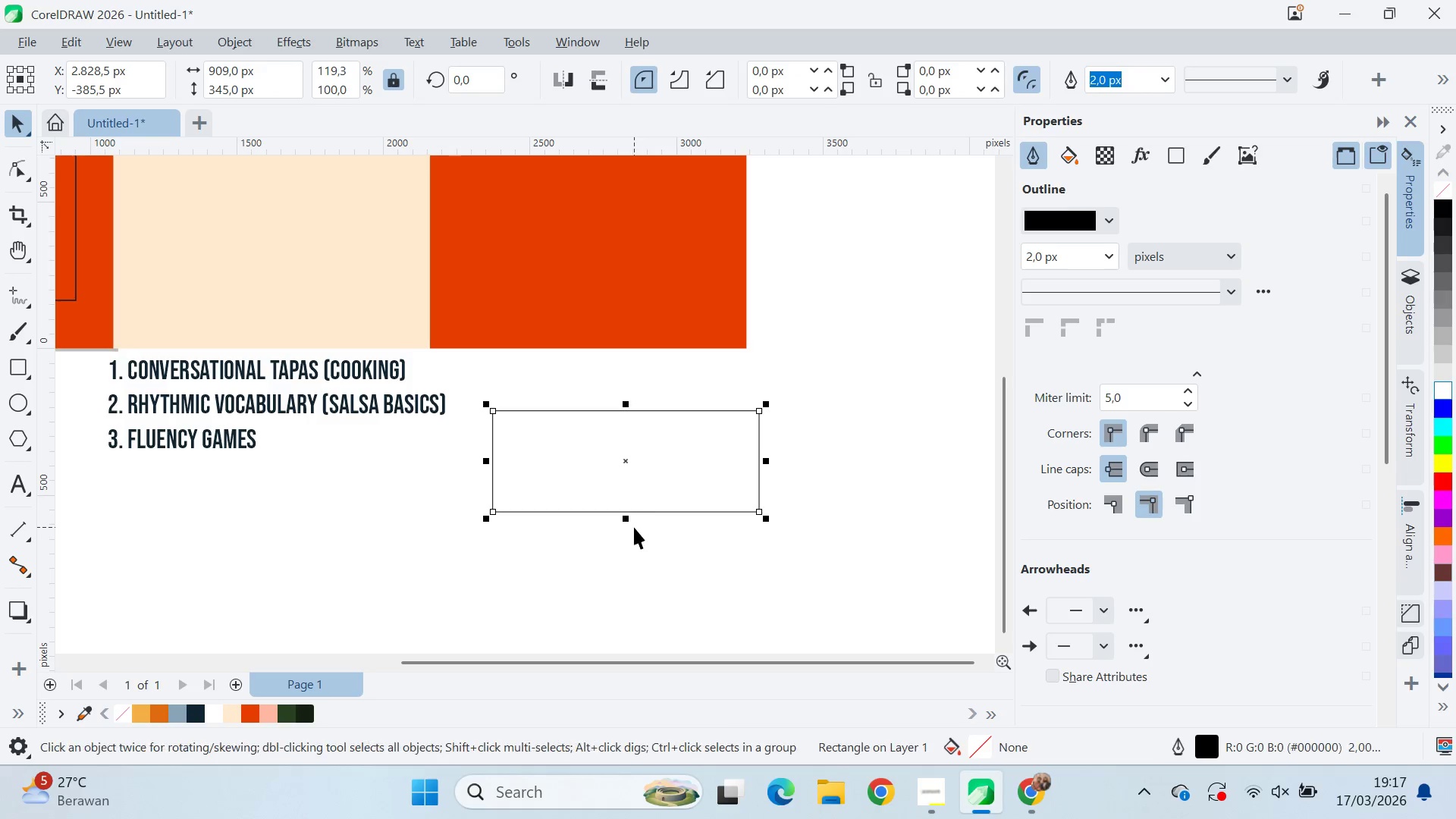 
left_click_drag(start_coordinate=[628, 522], to_coordinate=[637, 463])
 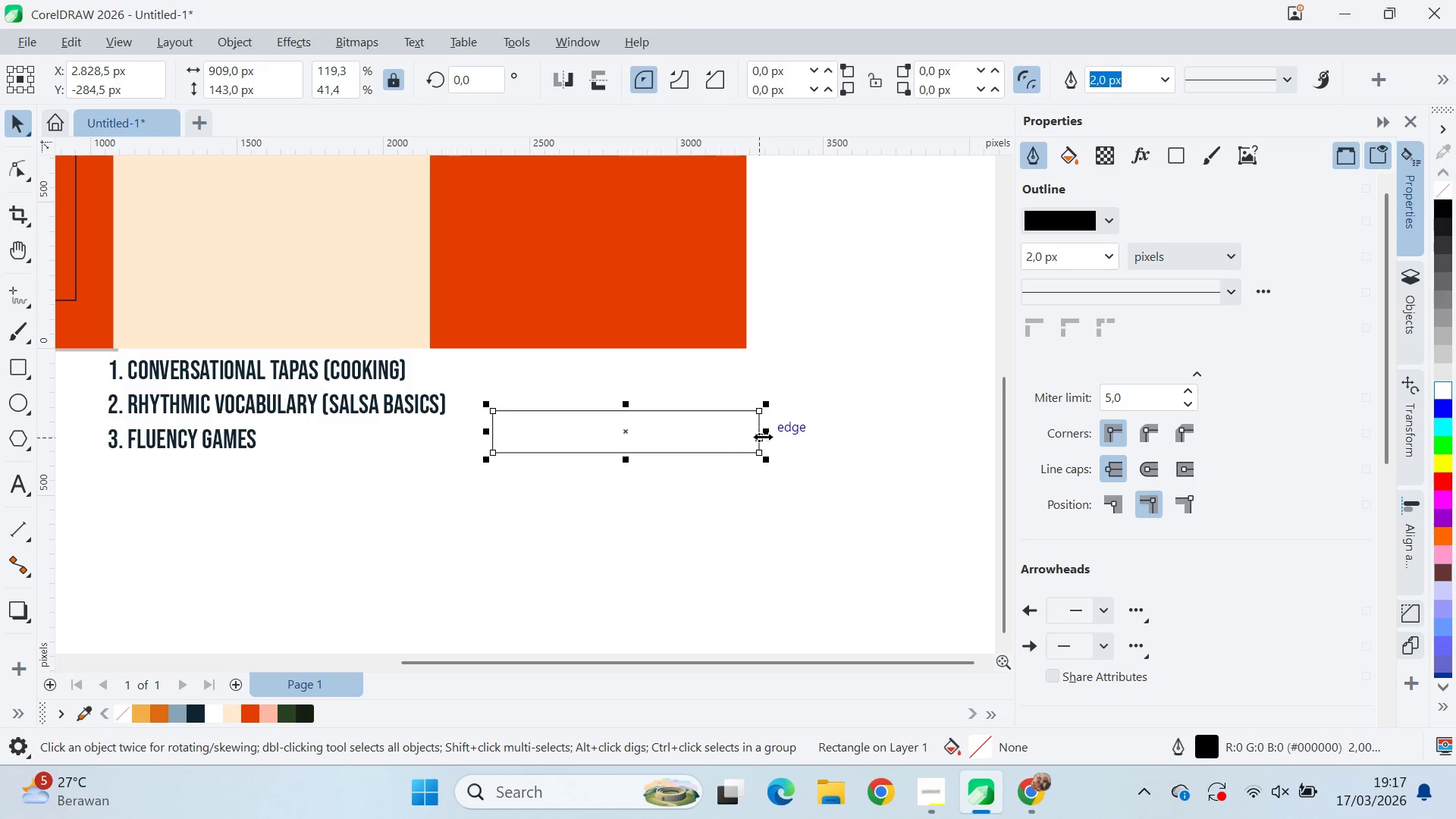 
left_click_drag(start_coordinate=[767, 435], to_coordinate=[782, 435])
 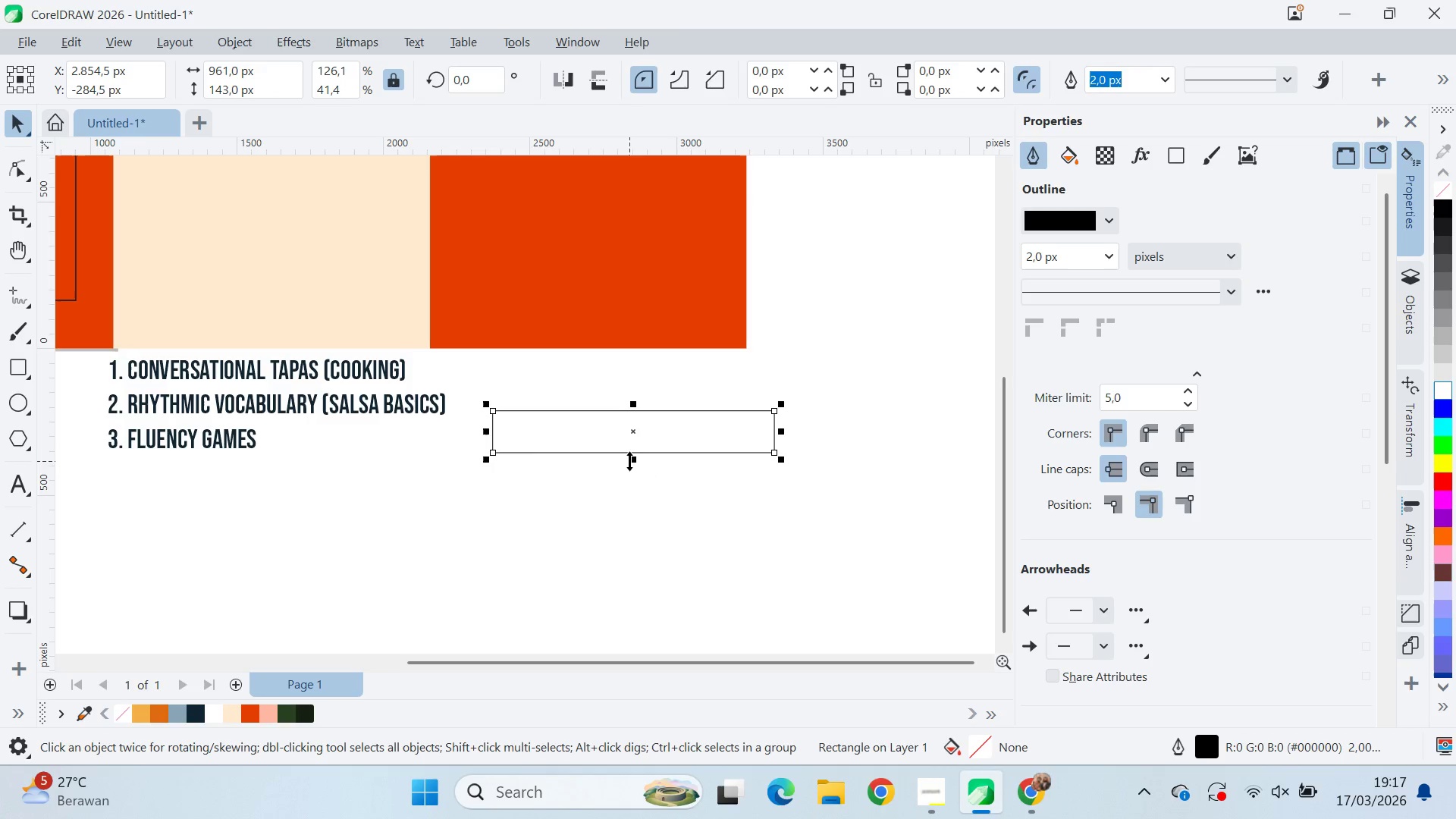 
left_click_drag(start_coordinate=[635, 460], to_coordinate=[637, 476])
 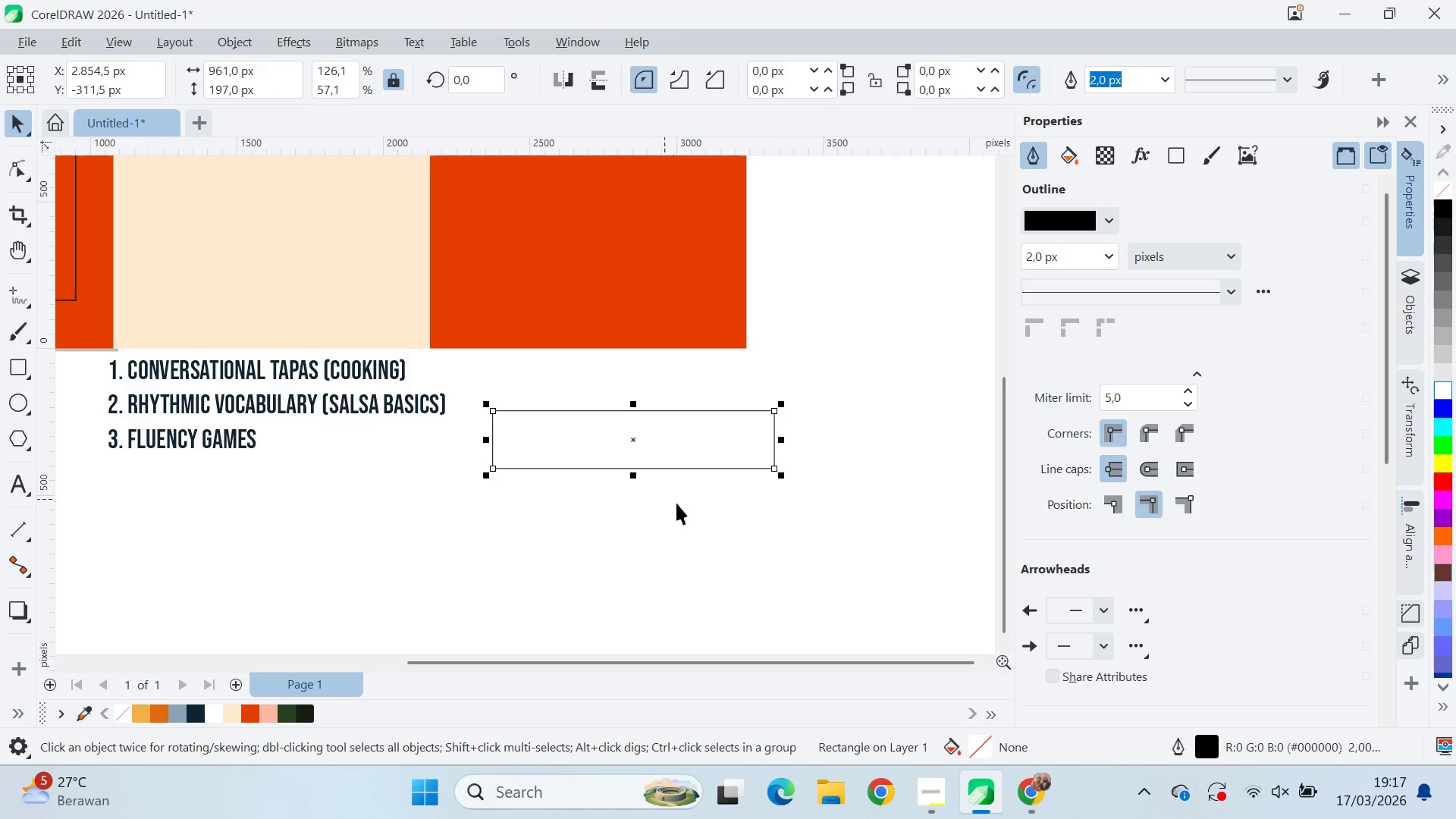 
left_click([683, 507])
 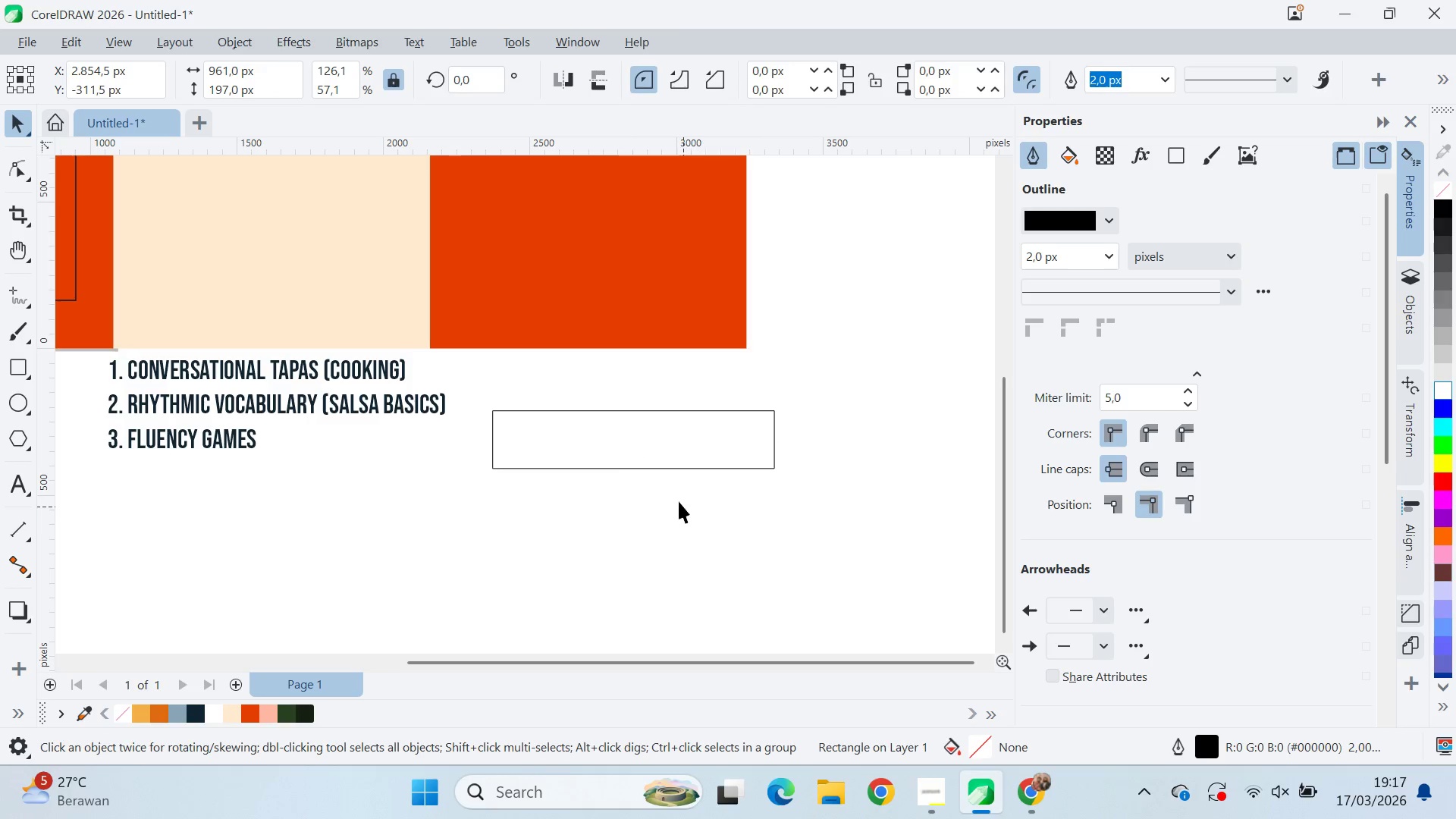 
left_click_drag(start_coordinate=[657, 447], to_coordinate=[652, 441])
 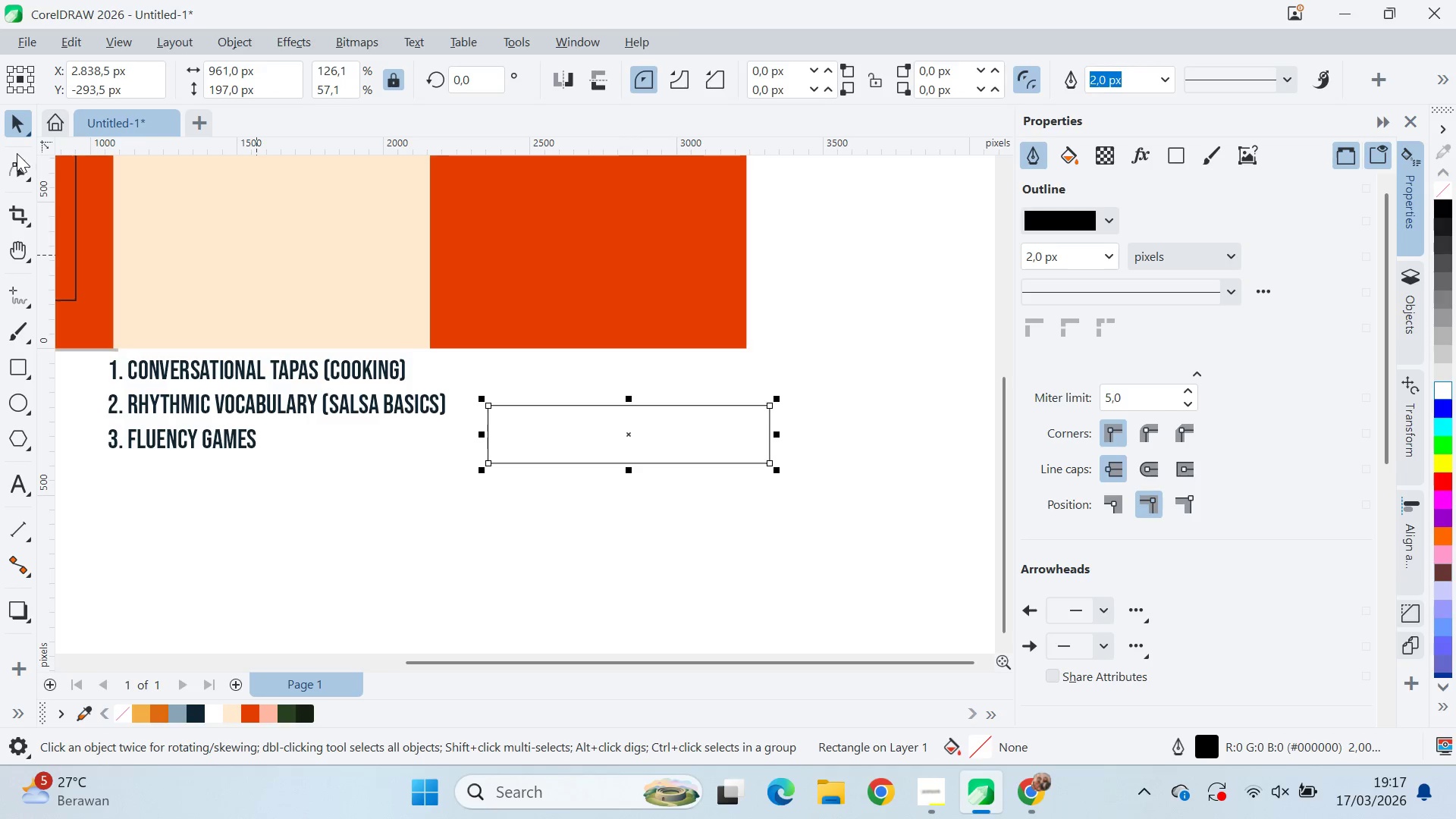 
type(aav)
 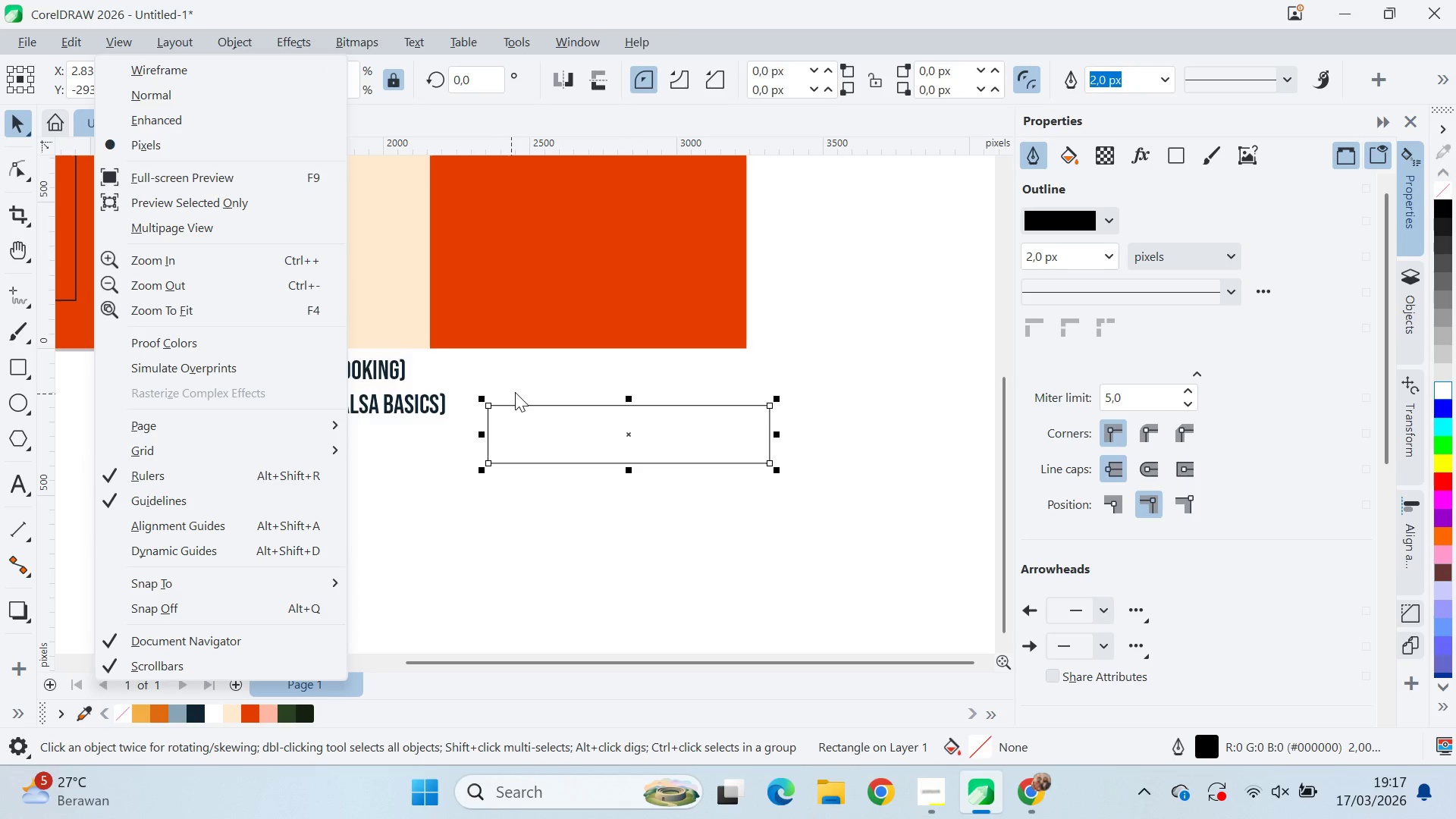 
left_click([520, 382])
 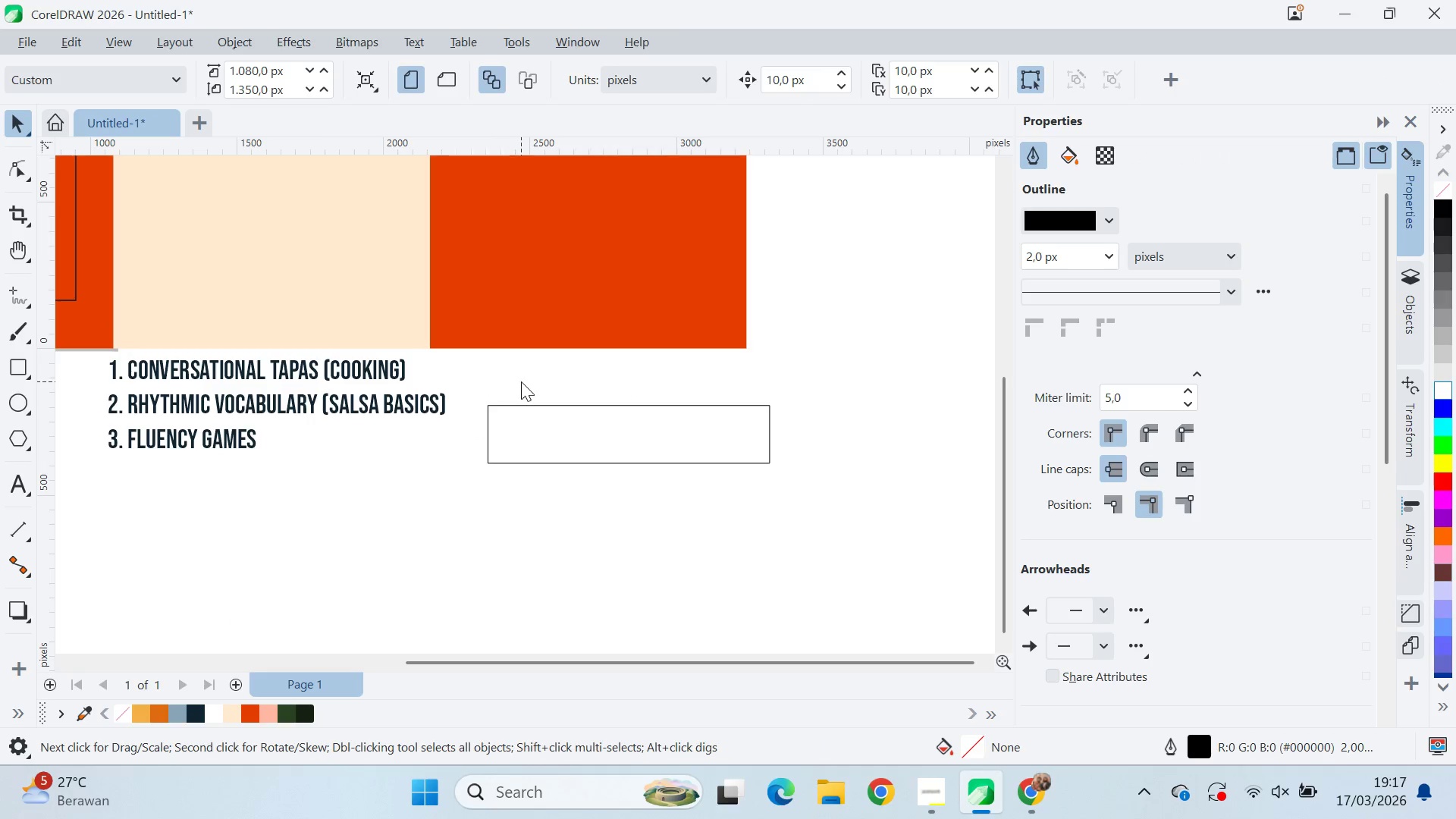 
key(A)
 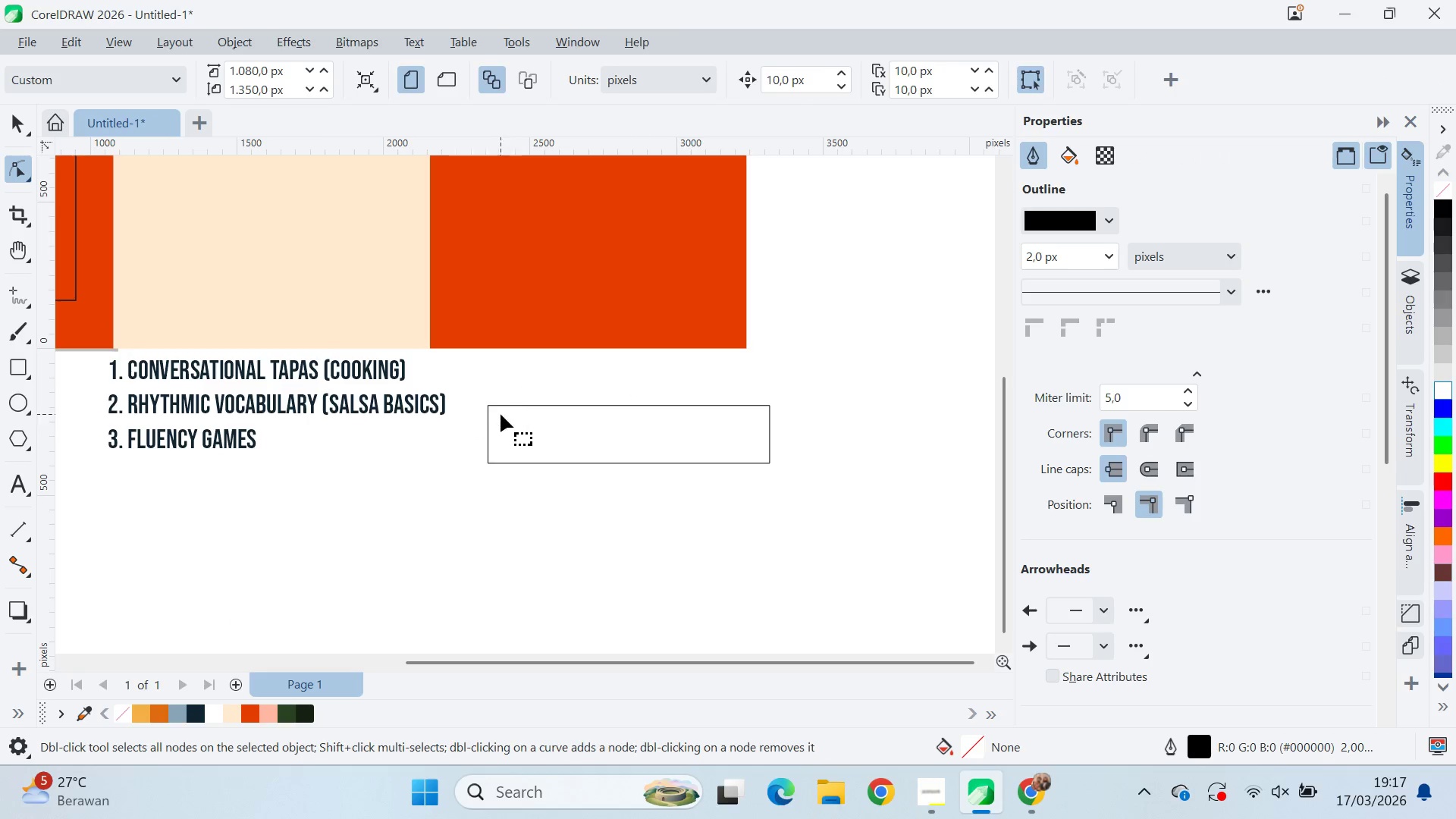 
left_click([491, 406])
 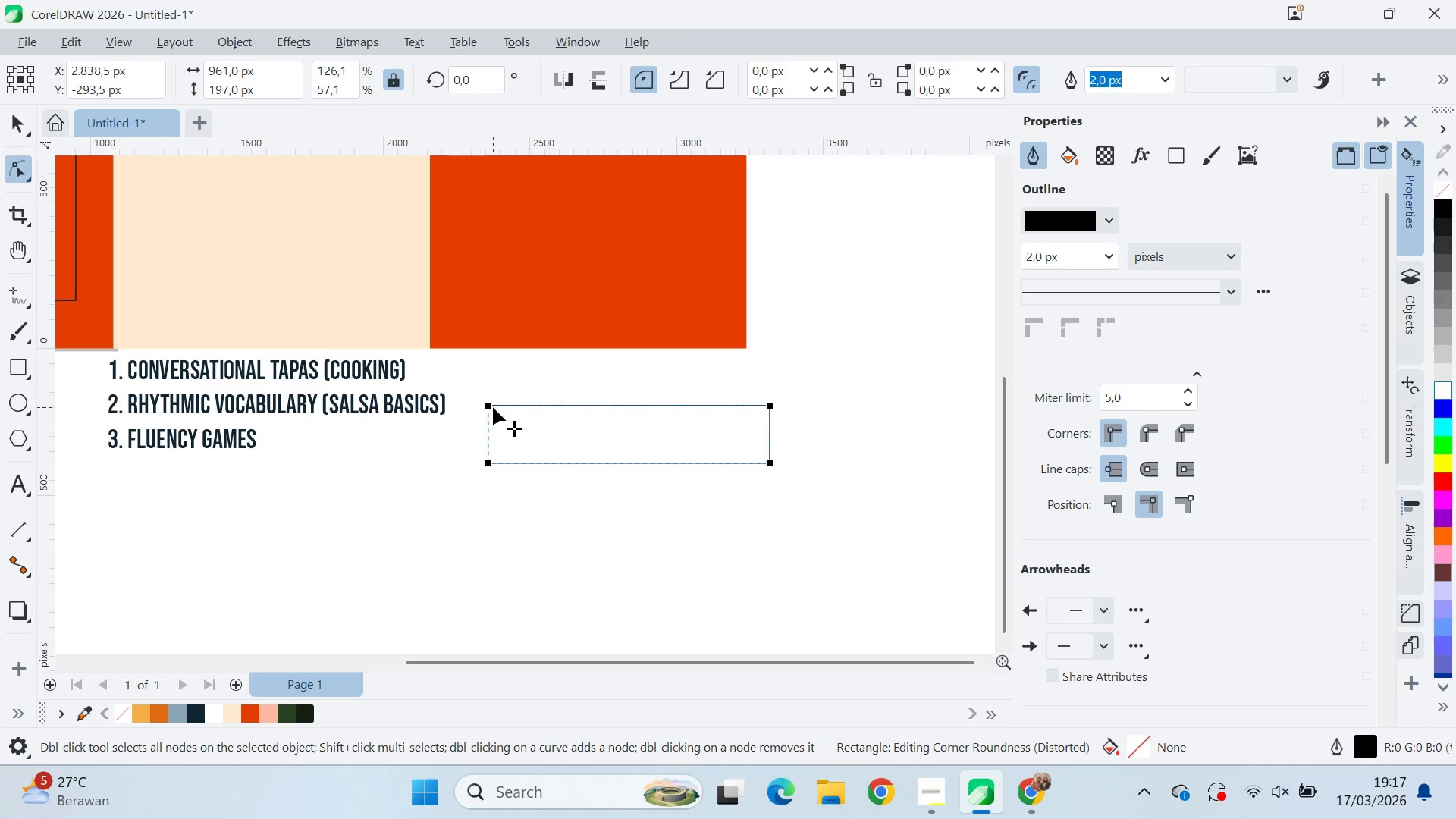 
left_click_drag(start_coordinate=[493, 407], to_coordinate=[497, 403])
 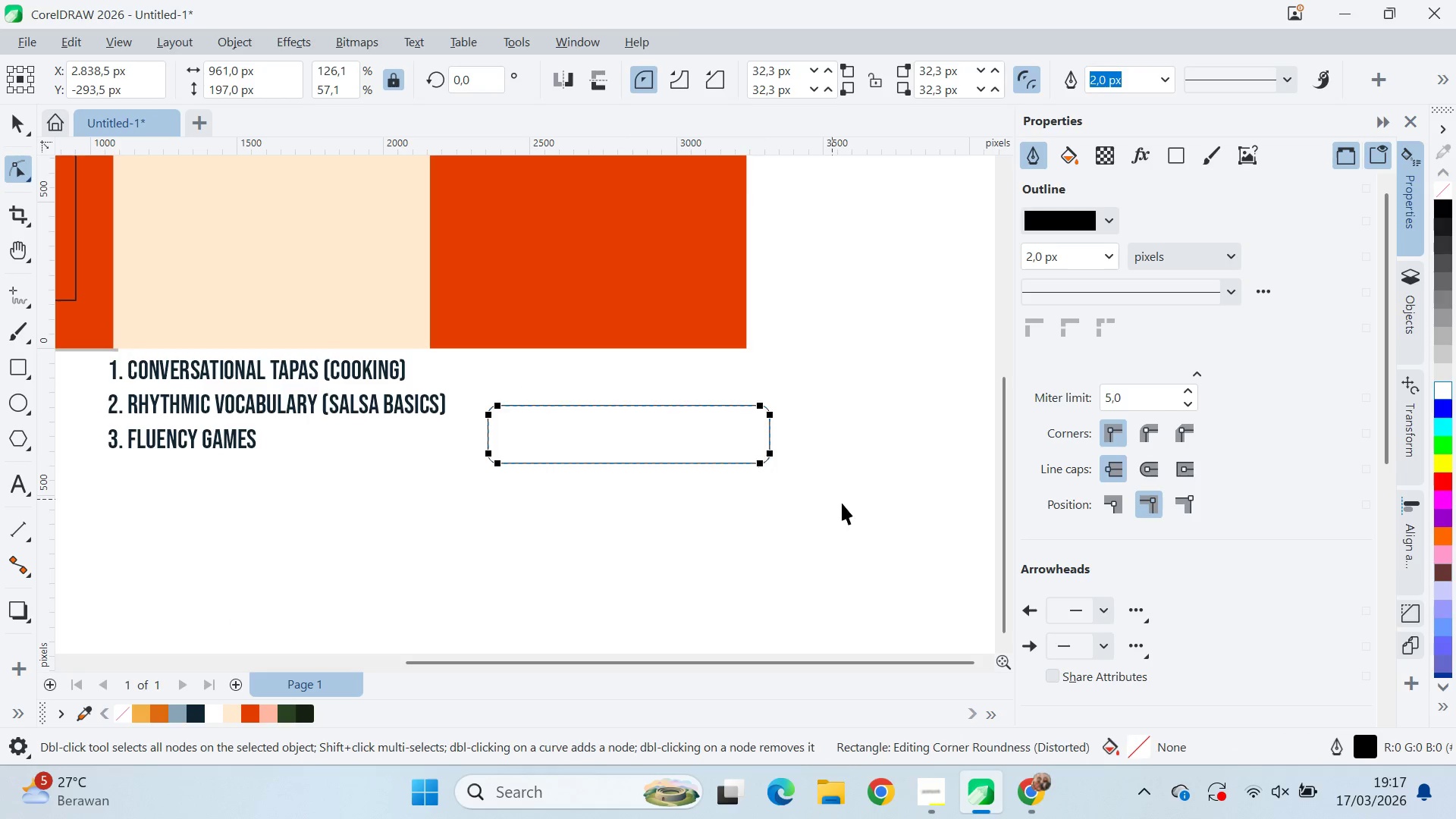 
key(V)
 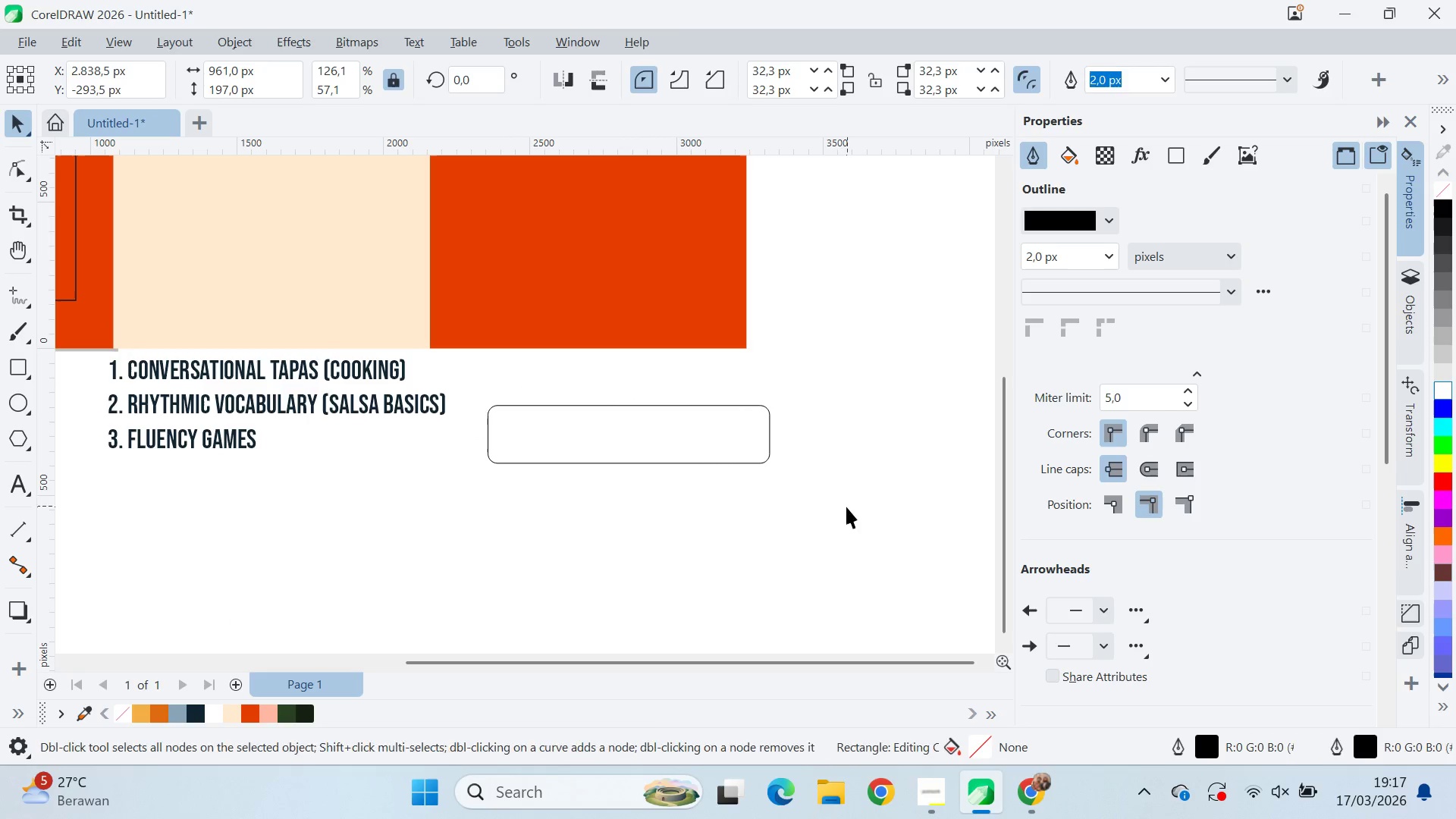 
left_click_drag(start_coordinate=[847, 506], to_coordinate=[843, 507])
 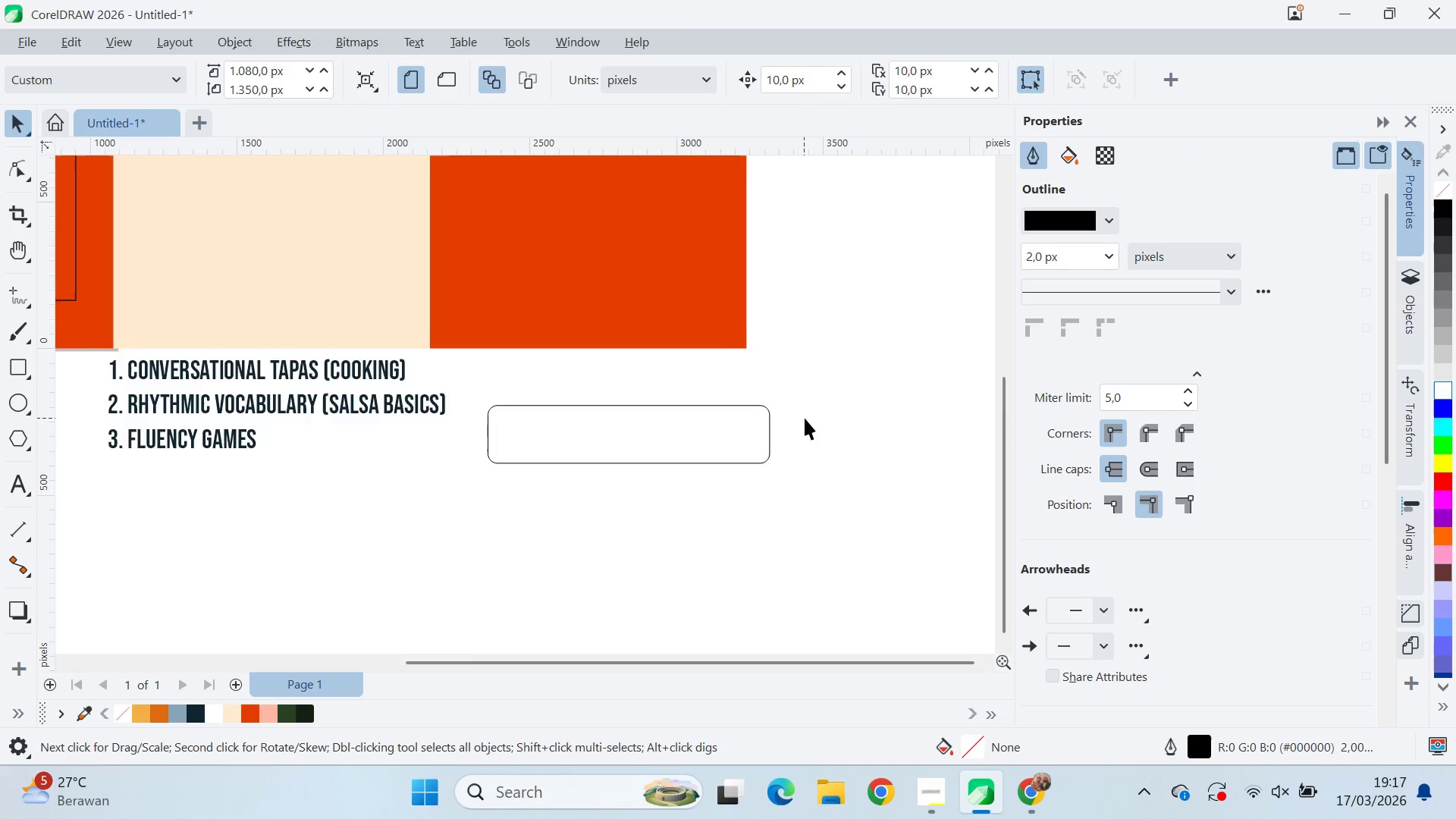 
left_click([455, 400])
 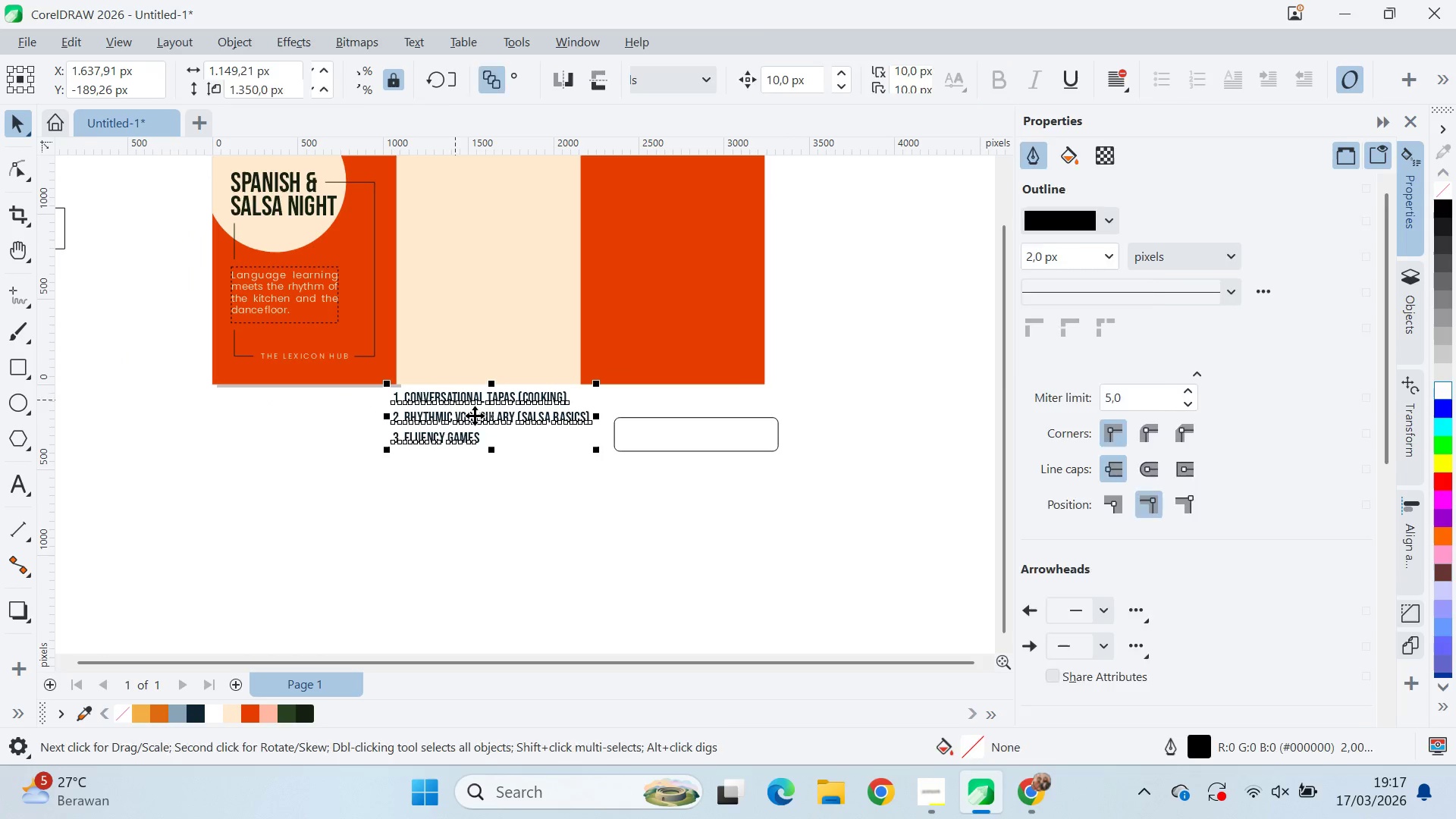 
scroll: coordinate [790, 432], scroll_direction: down, amount: 4.0
 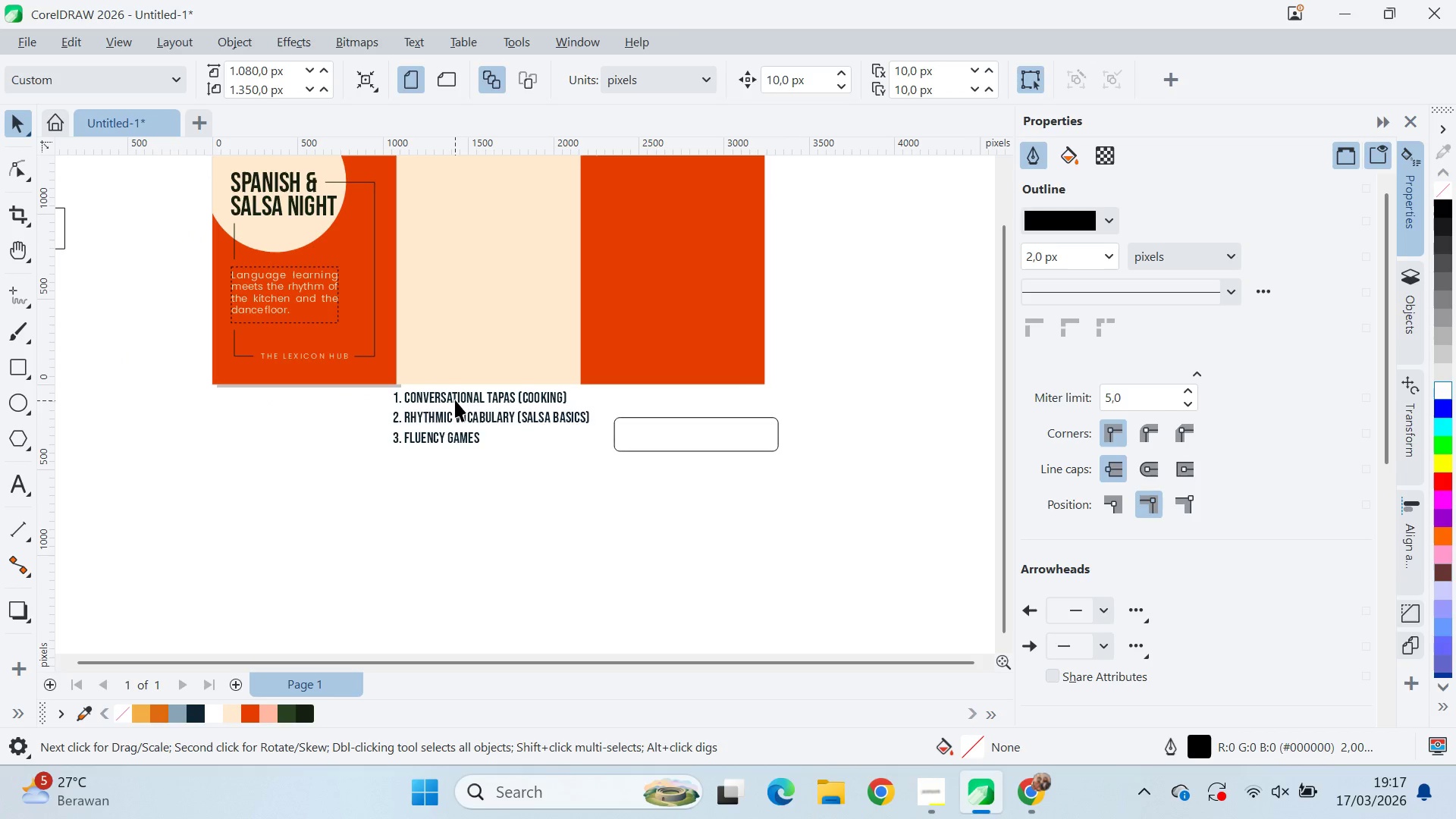 
key(Control+K)
 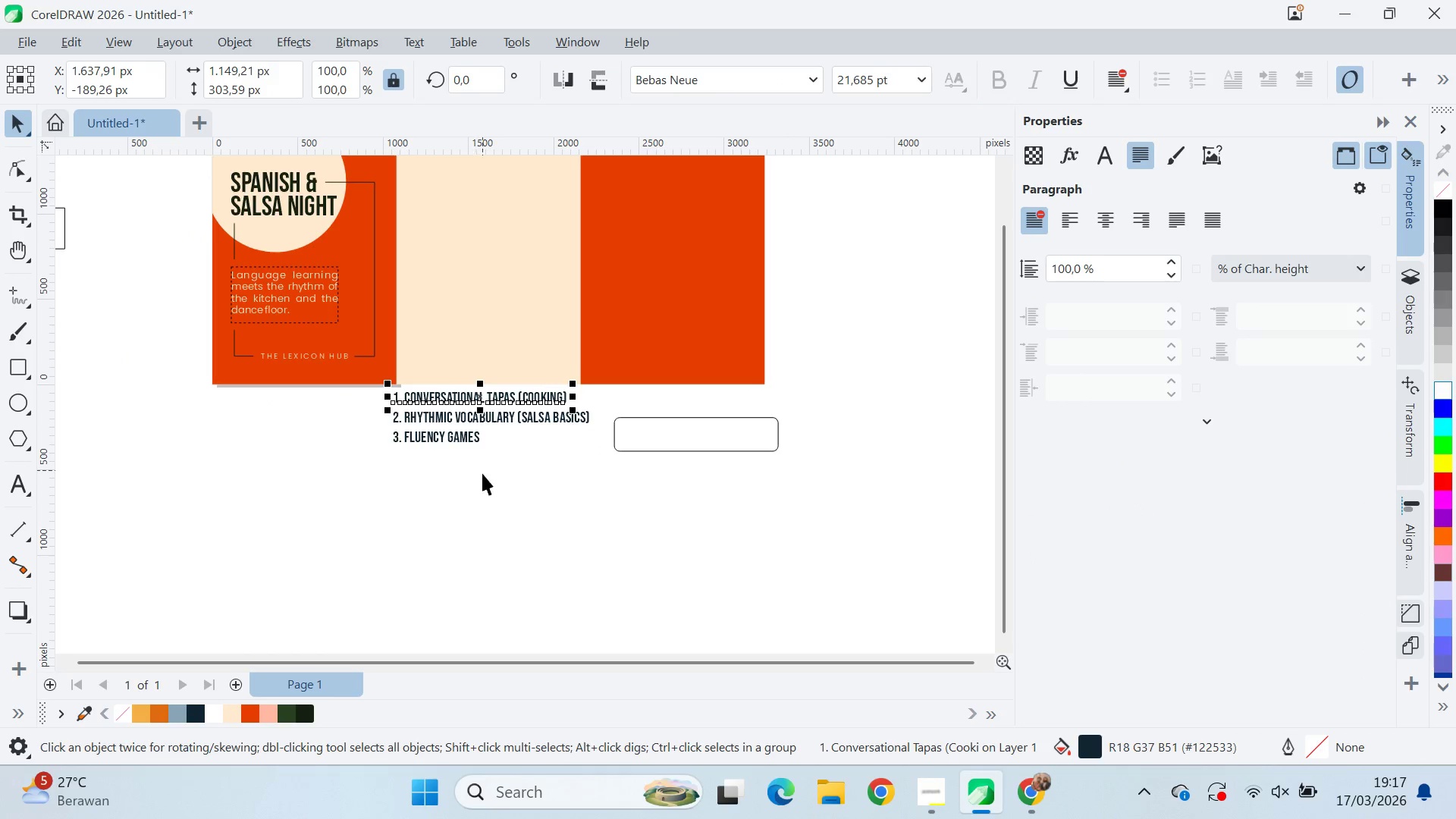 
left_click_drag(start_coordinate=[356, 494], to_coordinate=[504, 490])
 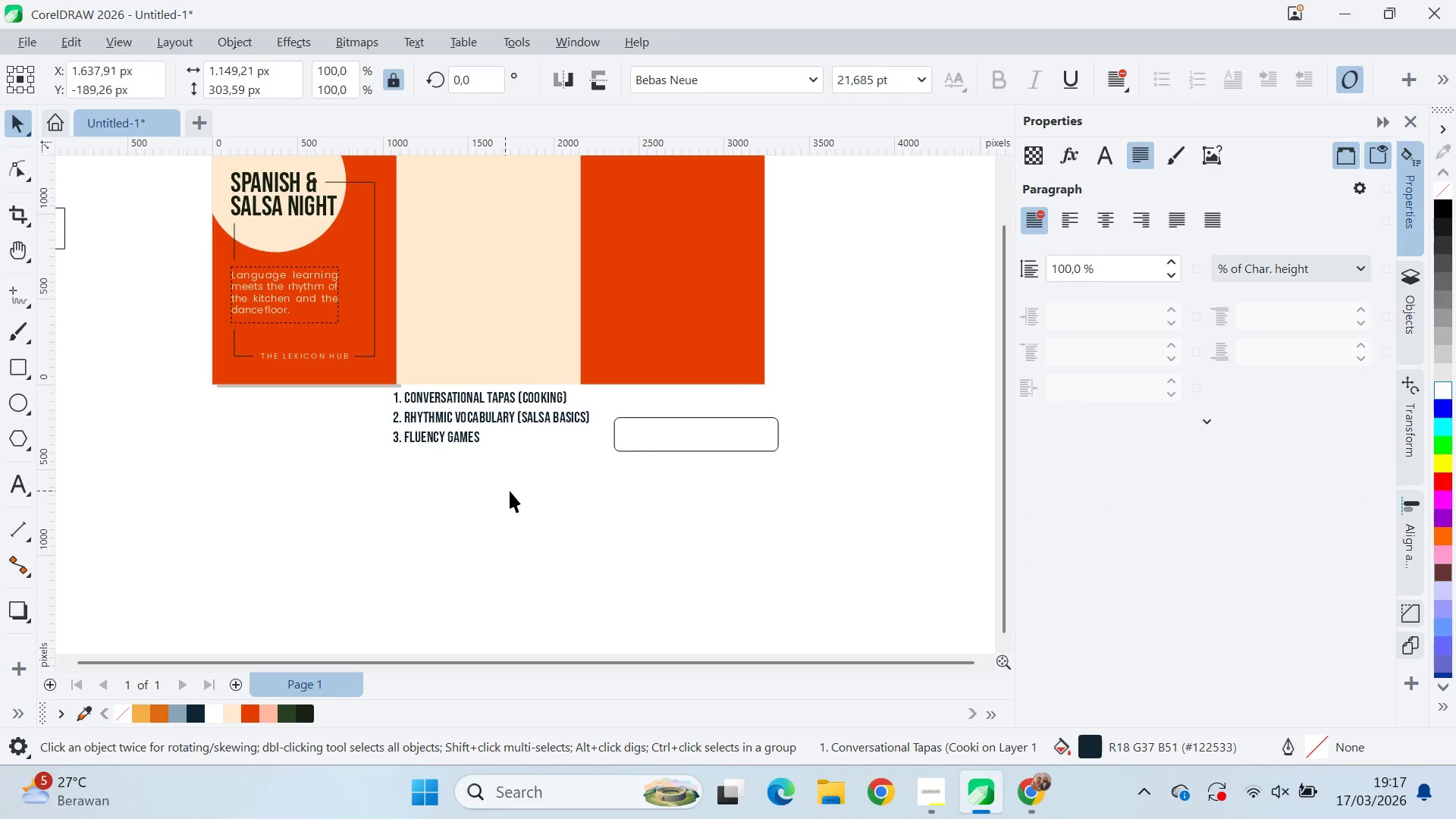 
left_click_drag(start_coordinate=[510, 491], to_coordinate=[526, 479])
 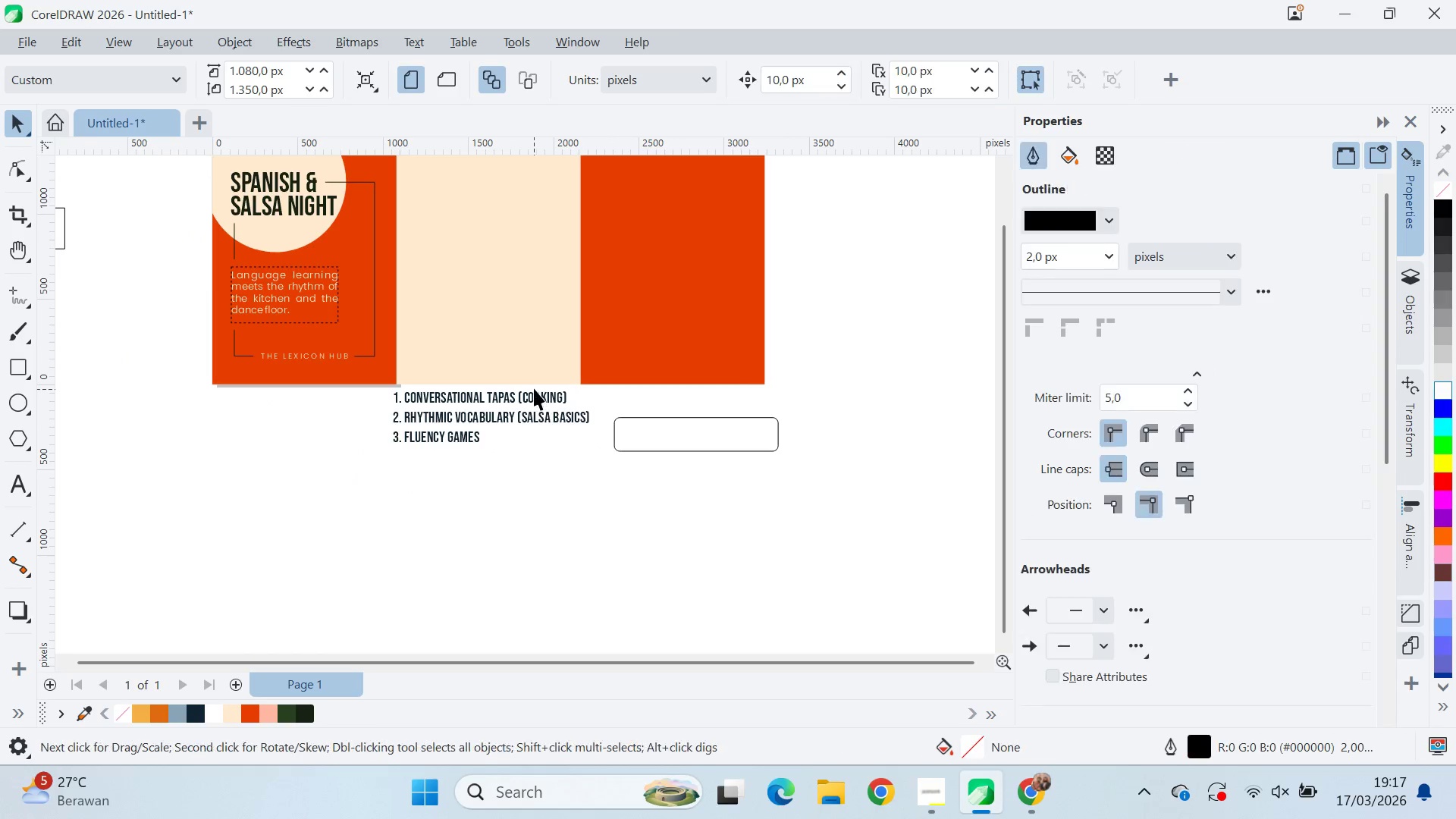 
double_click([534, 388])
 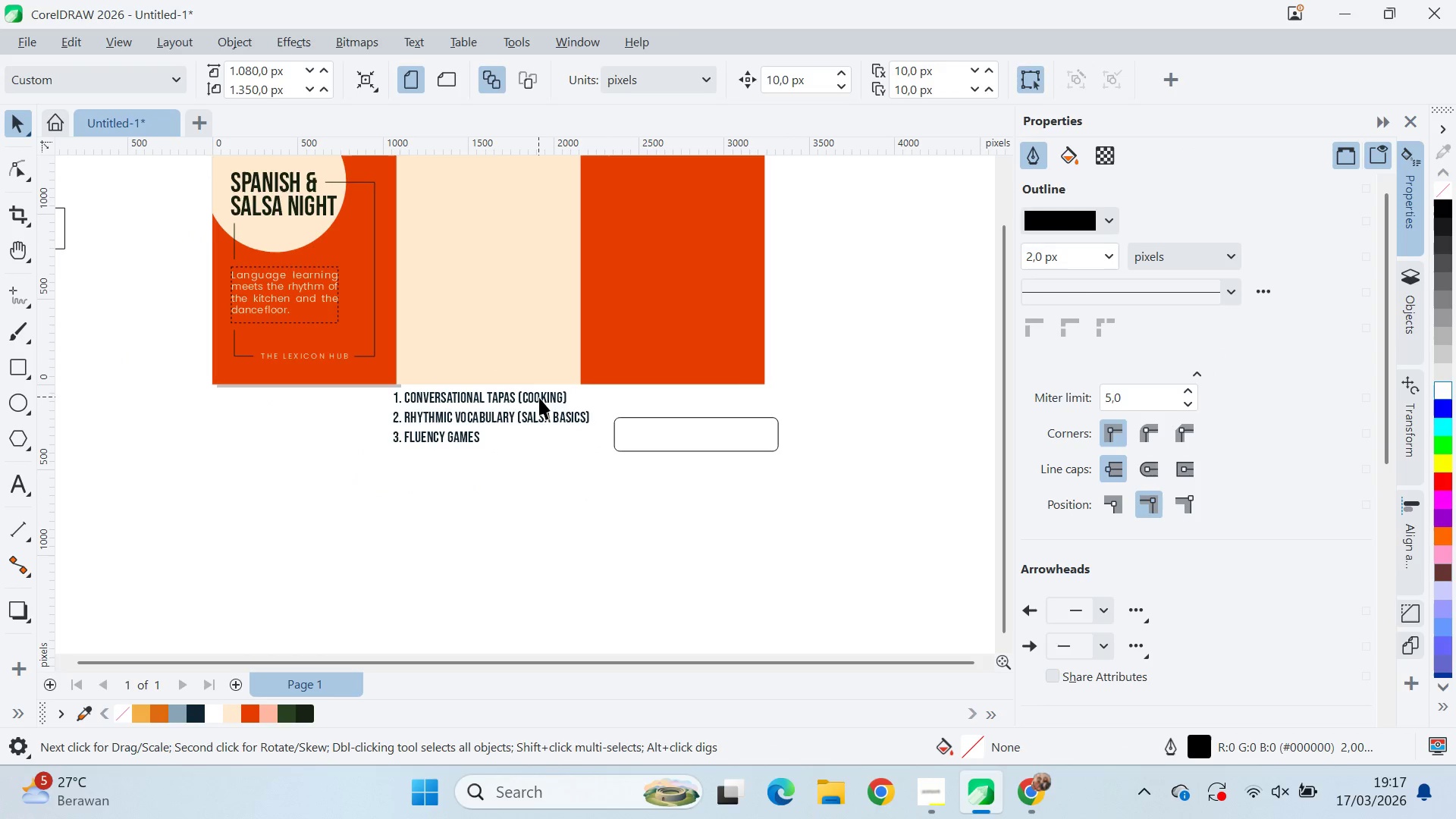 
triple_click([539, 397])
 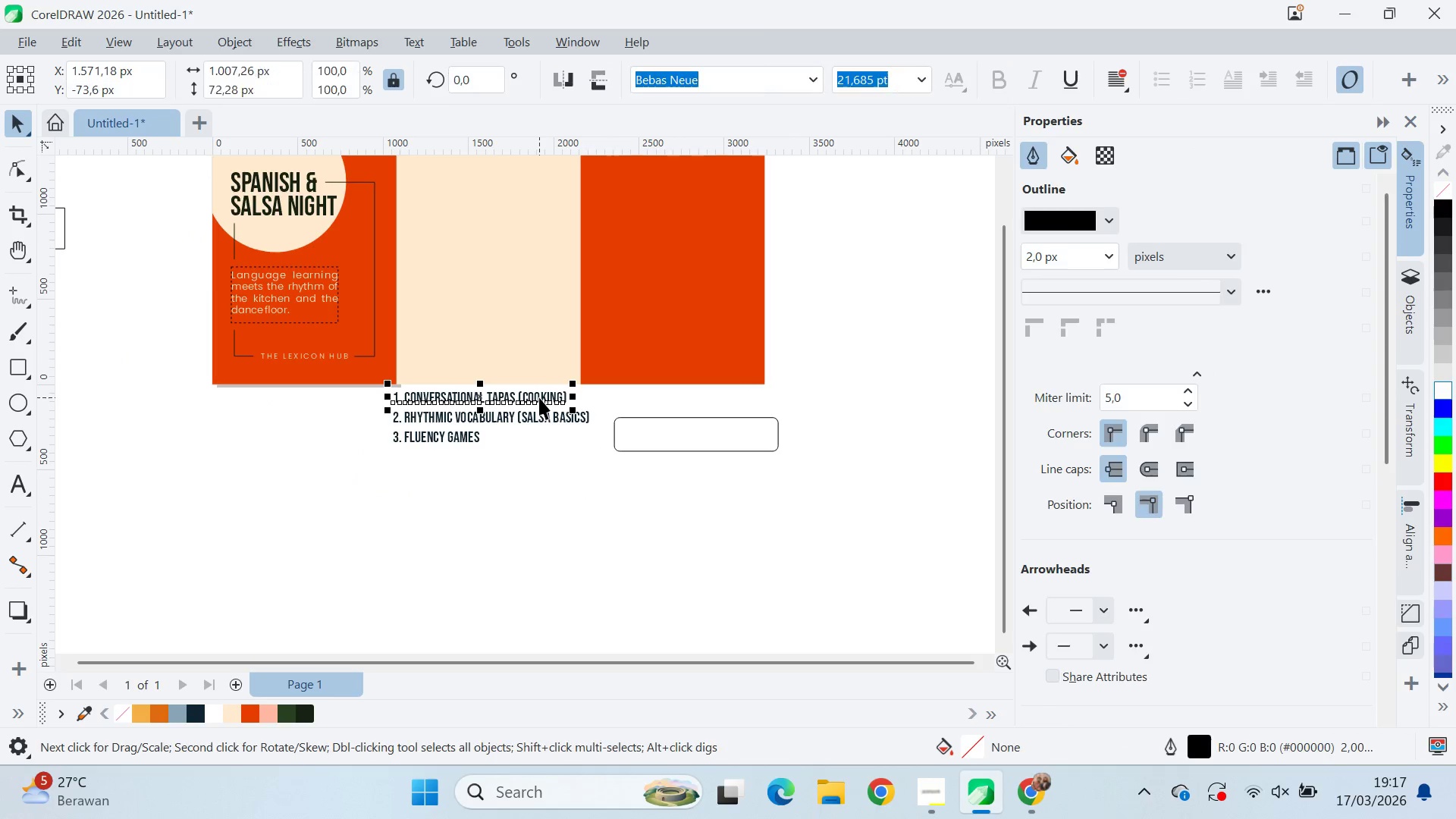 
key(Shift+ShiftLeft)
 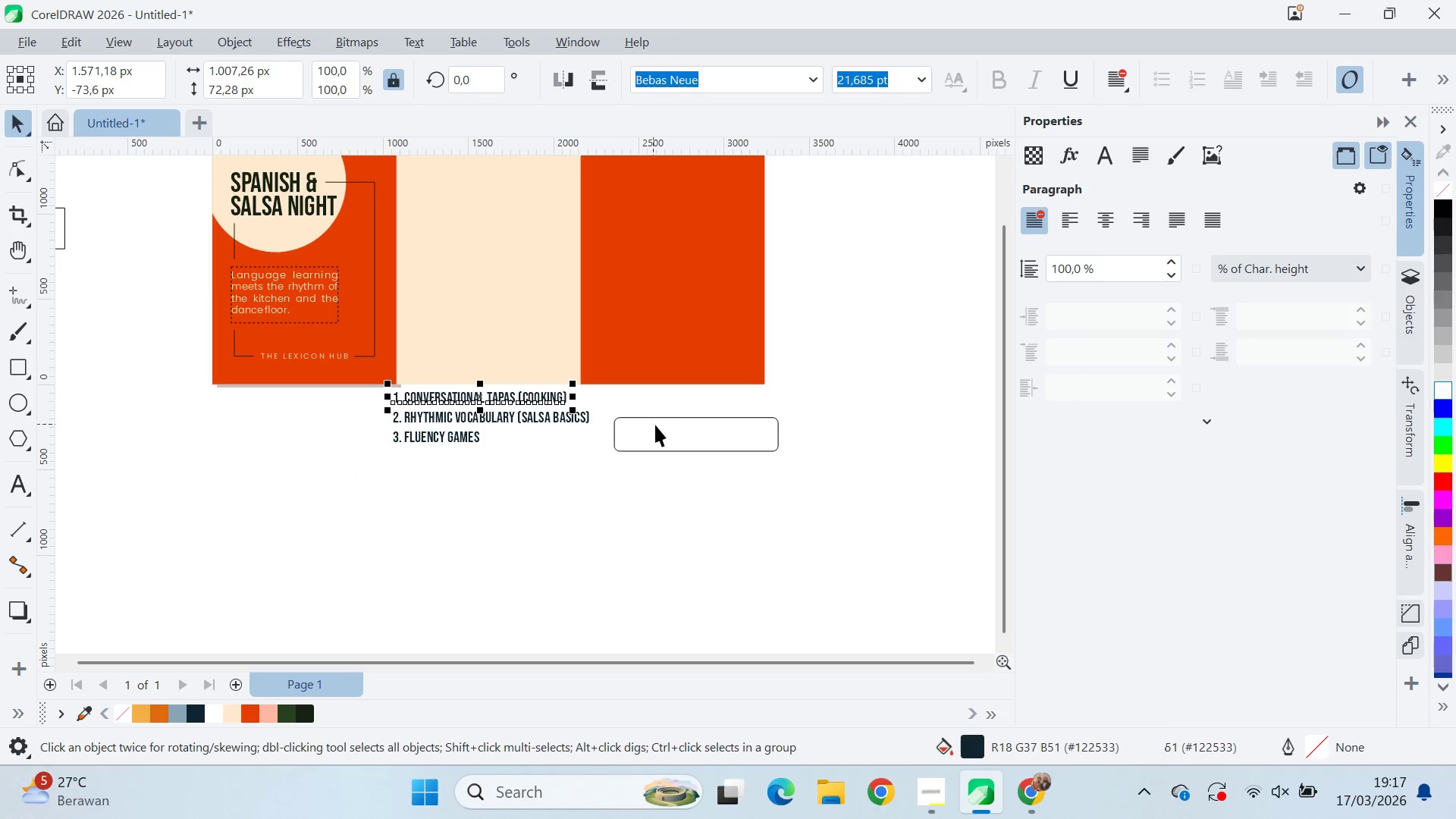 
triple_click([655, 425])
 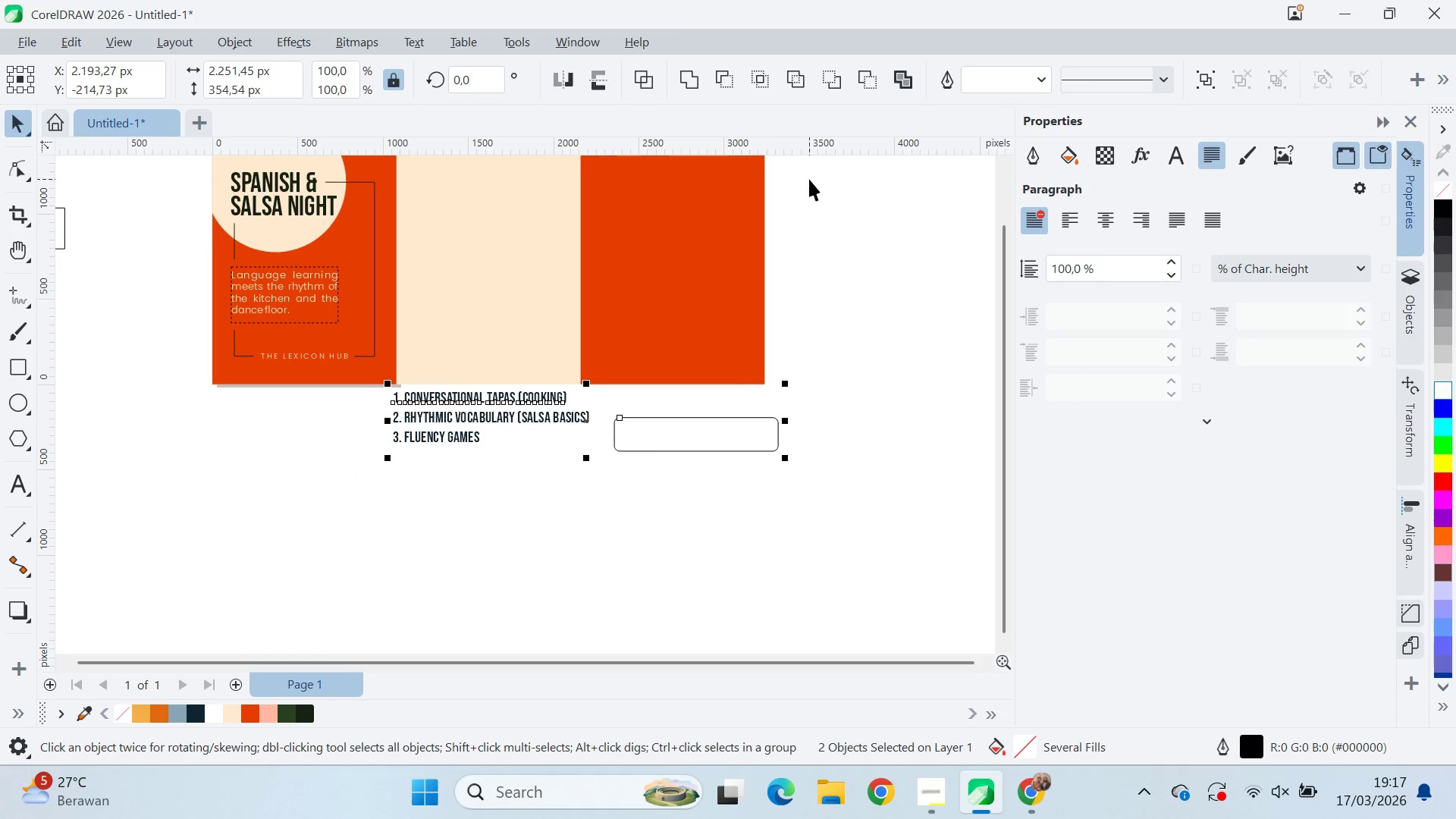 
type(ce)
 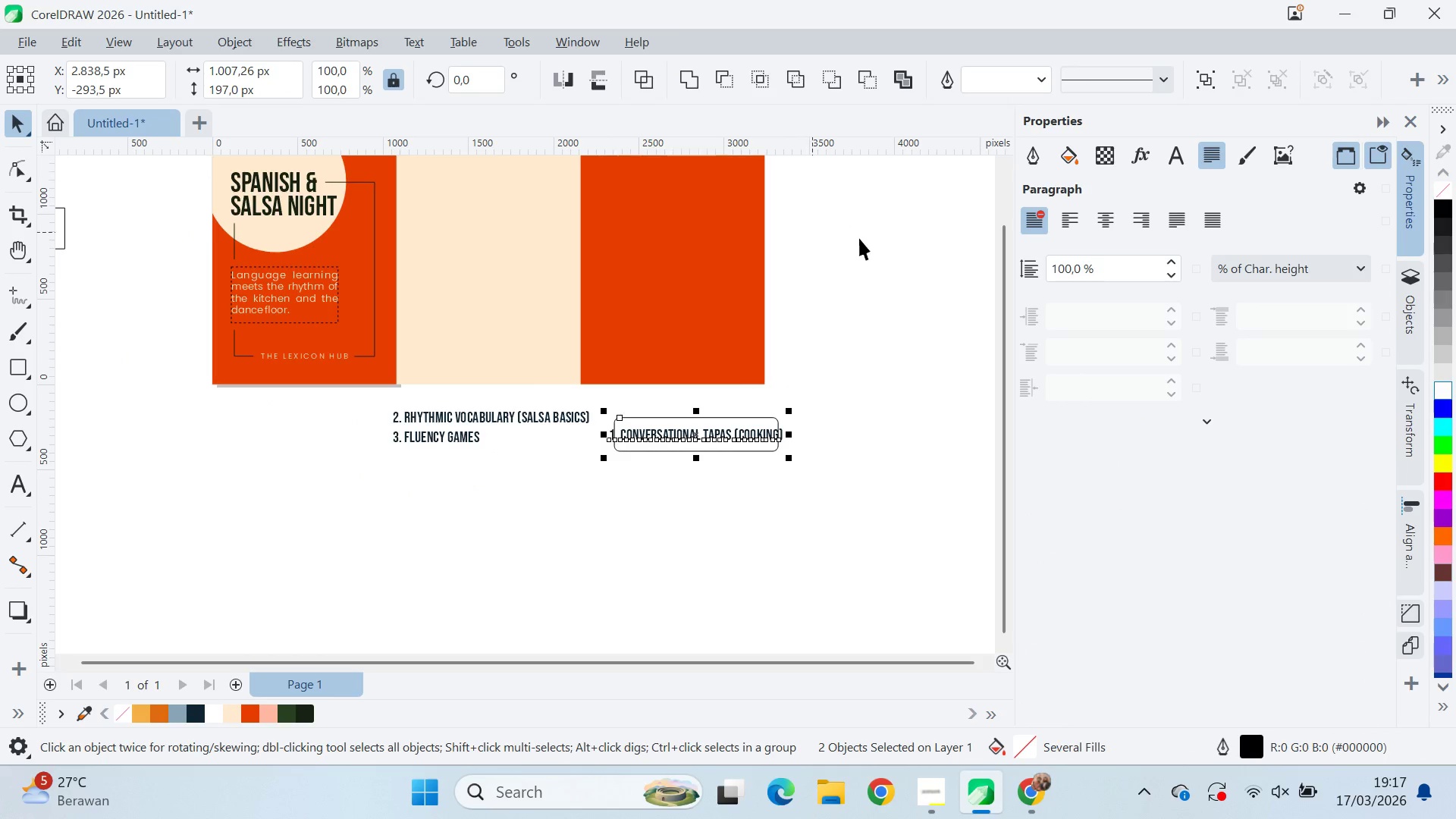 
left_click_drag(start_coordinate=[863, 253], to_coordinate=[860, 262])
 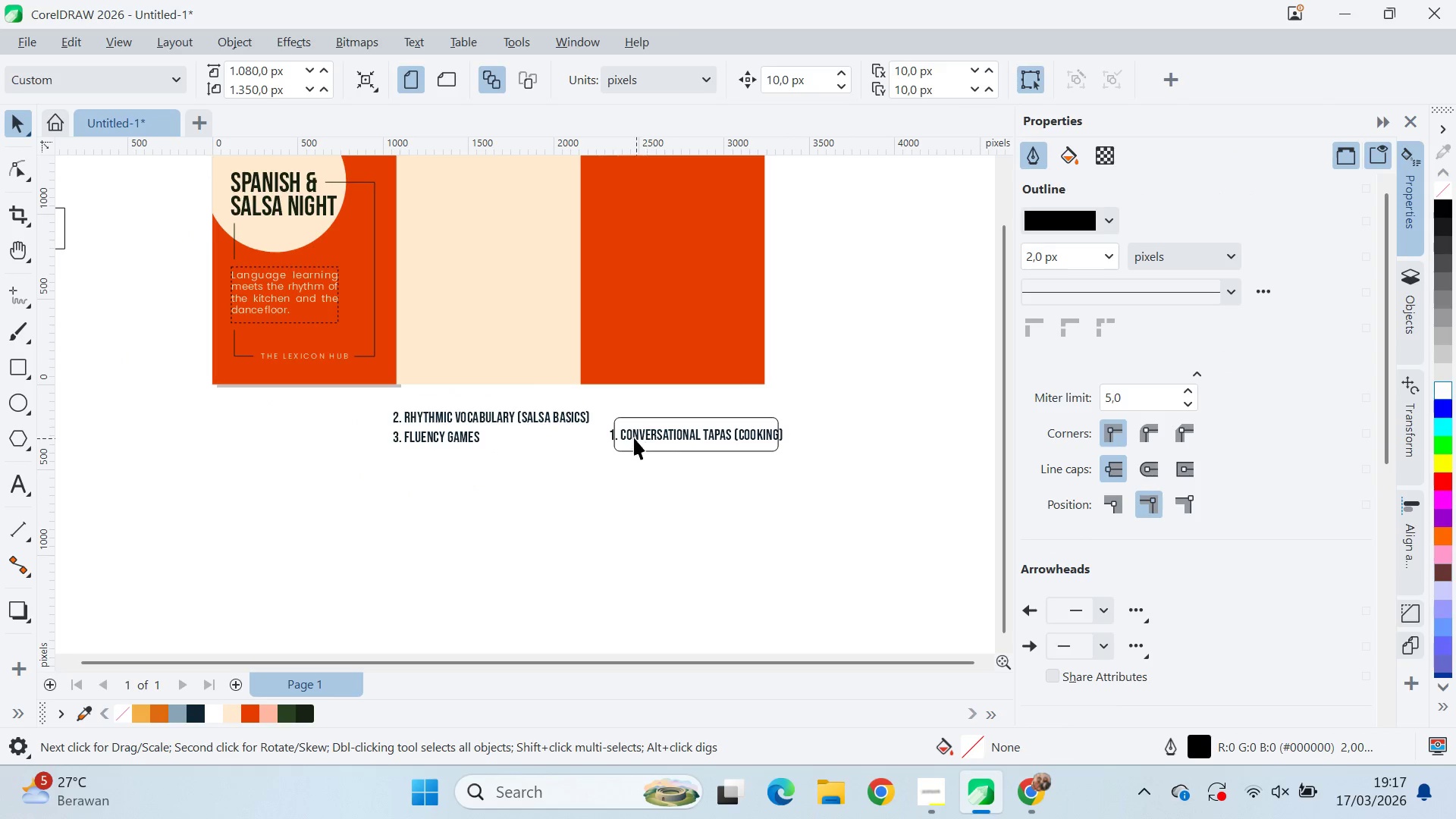 
double_click([620, 434])
 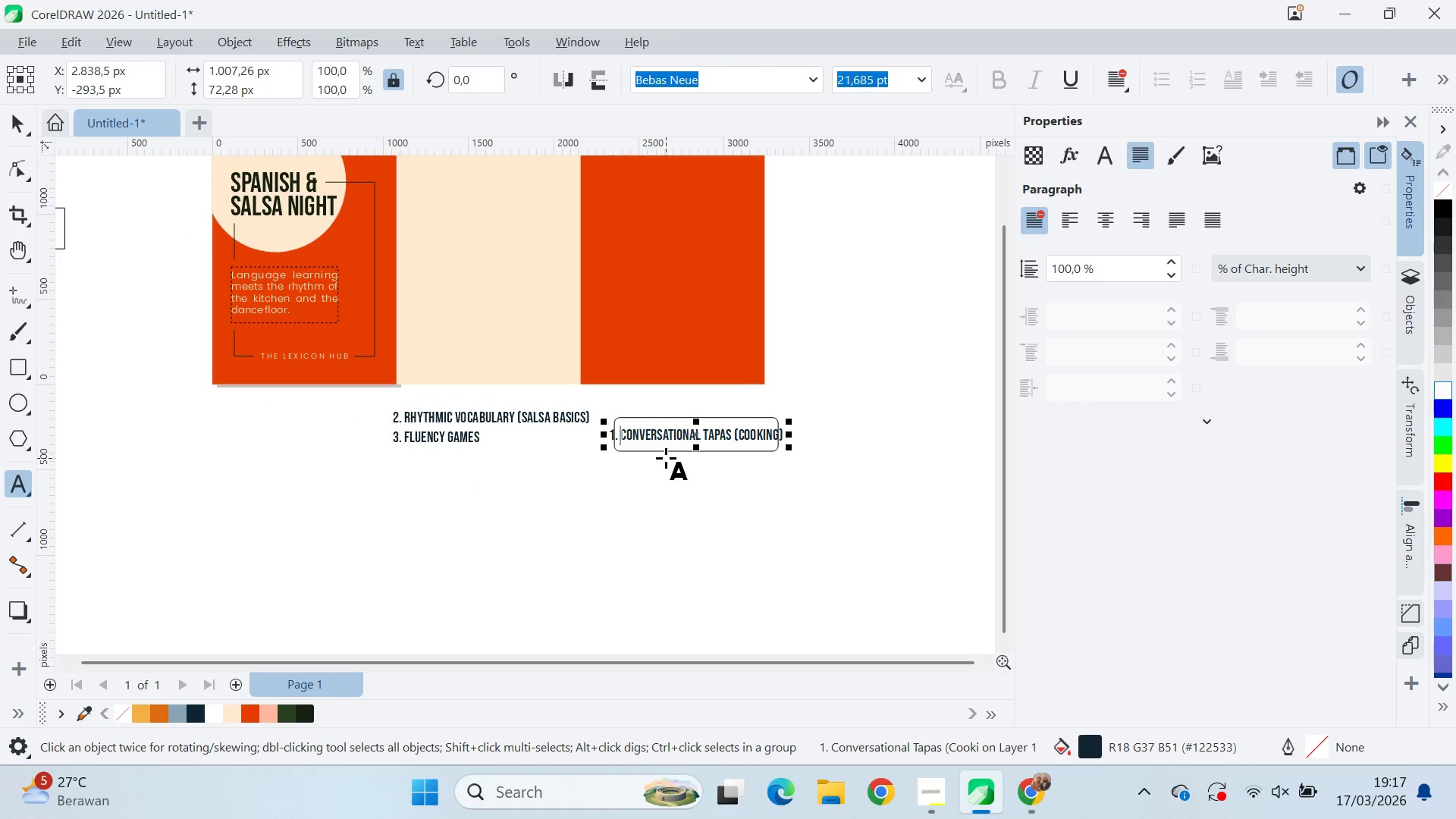 
key(Backspace)
 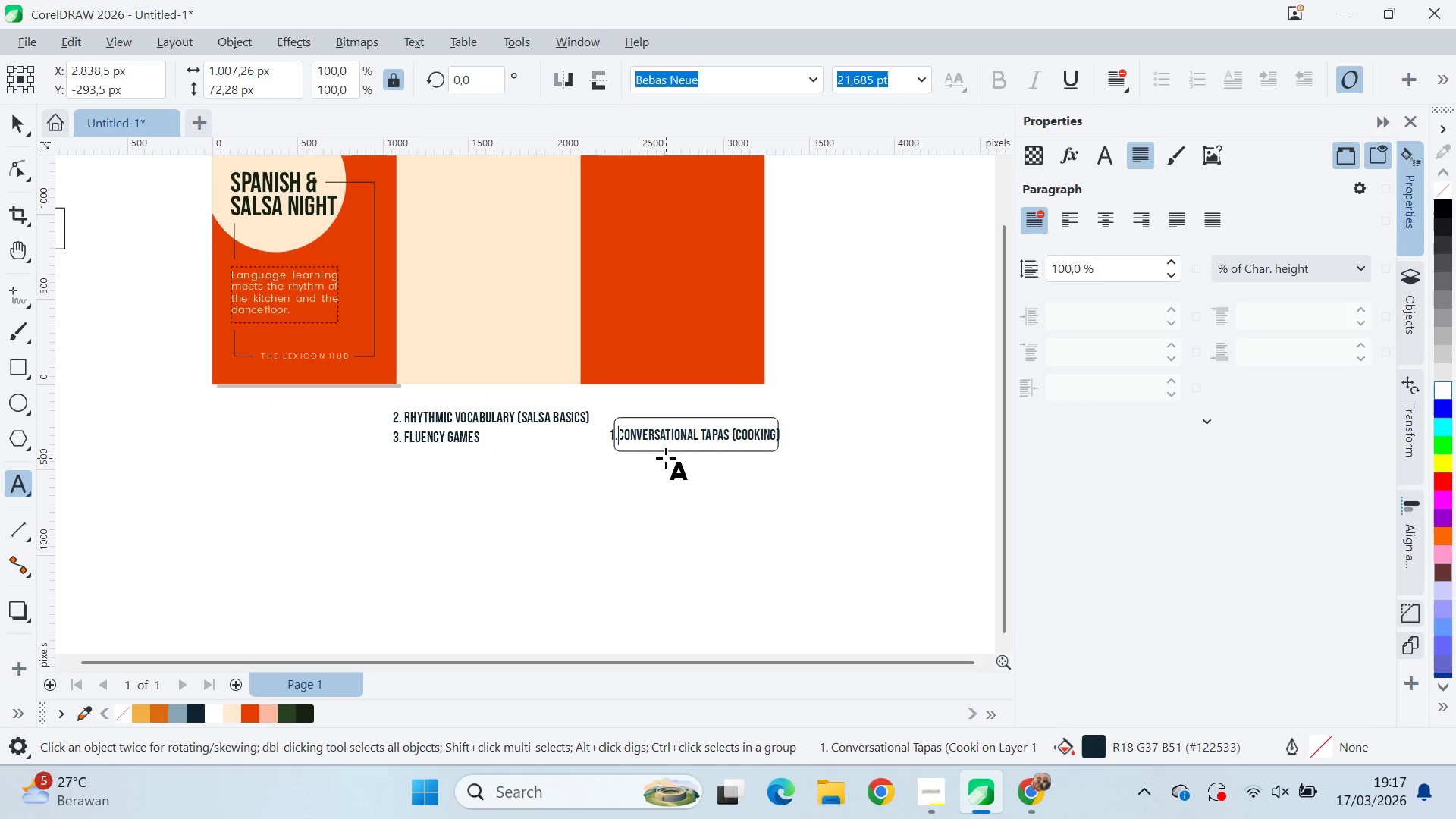 
key(Backspace)
 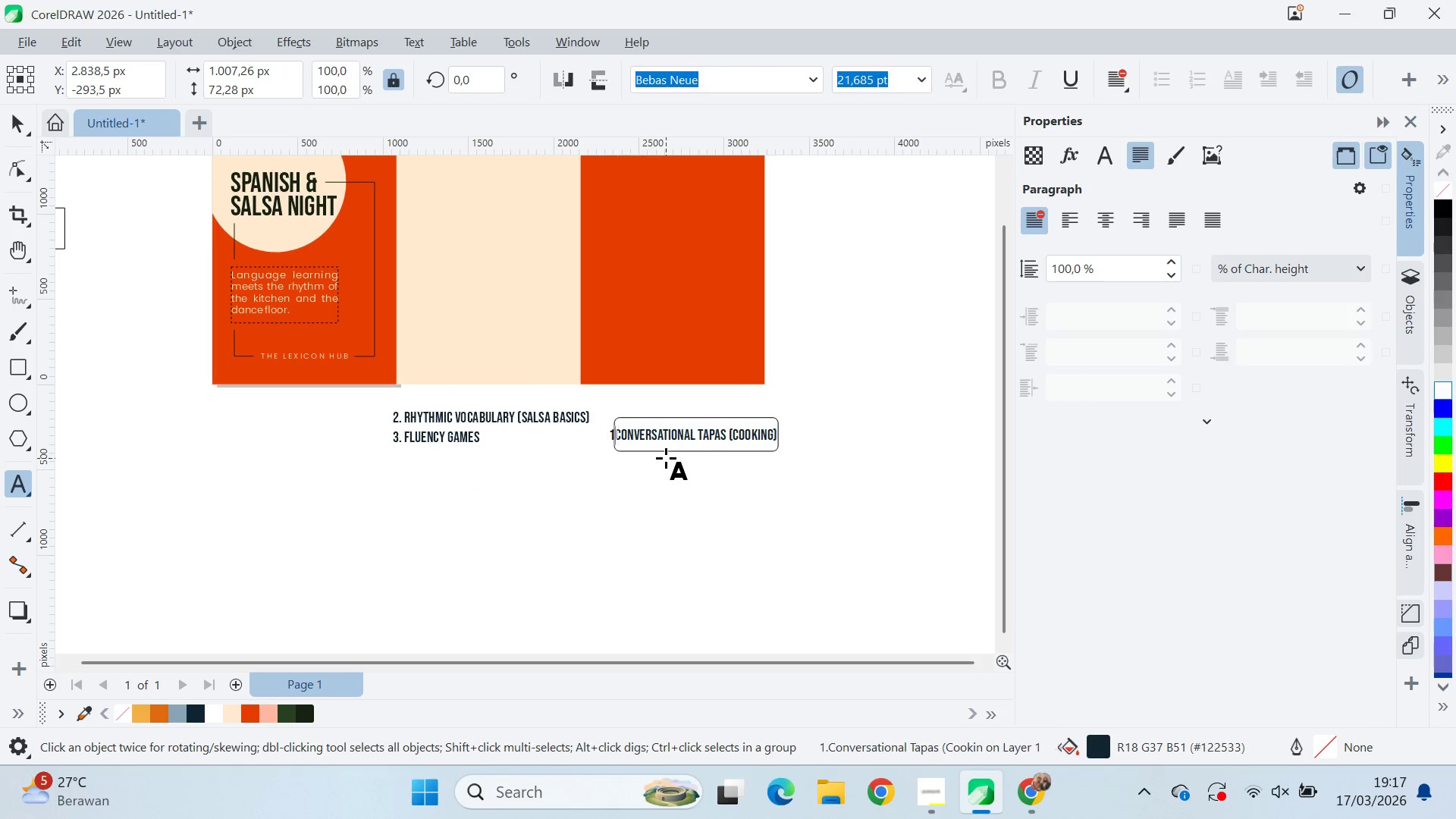 
key(Backspace)
 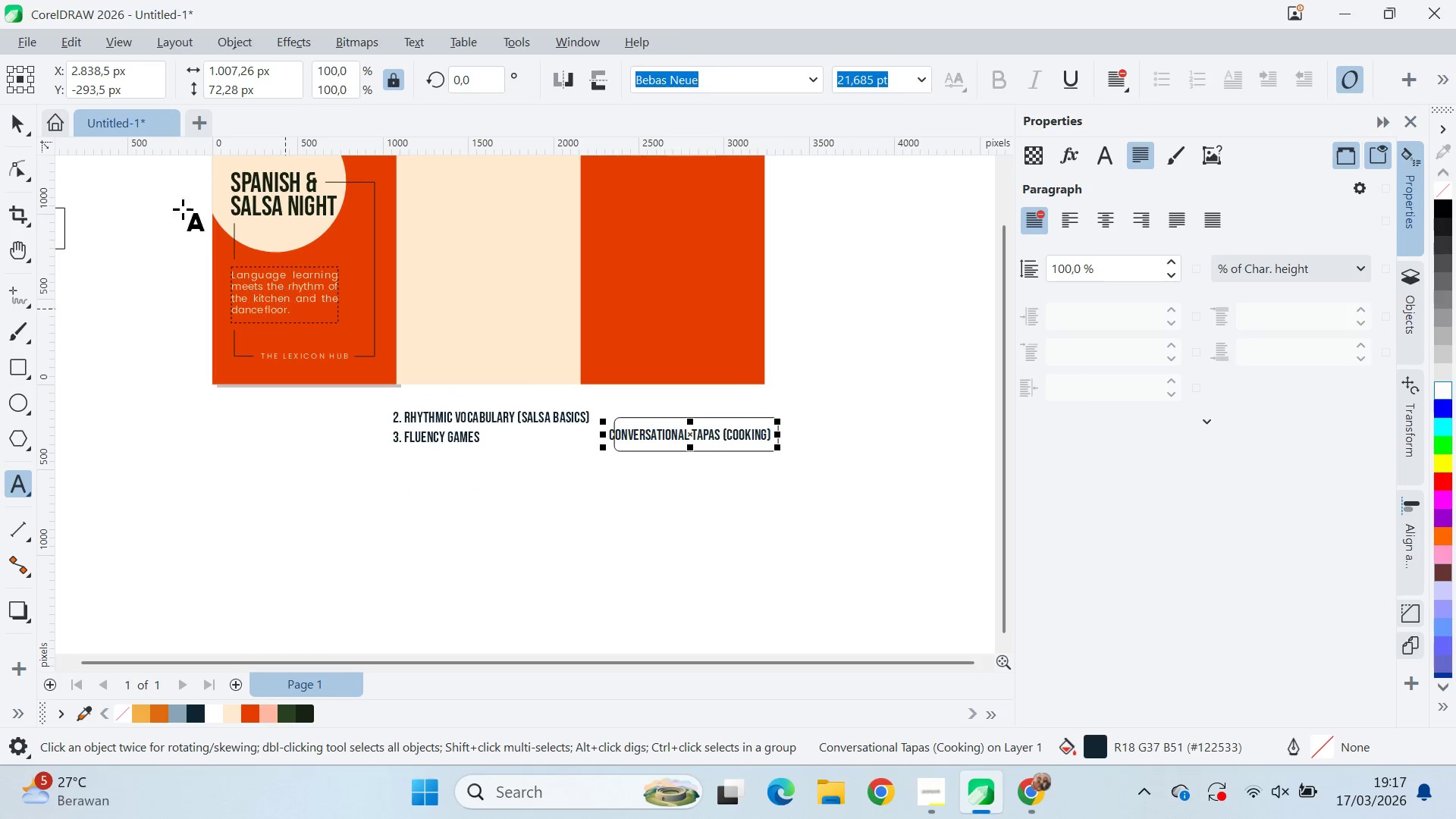 
left_click([15, 127])
 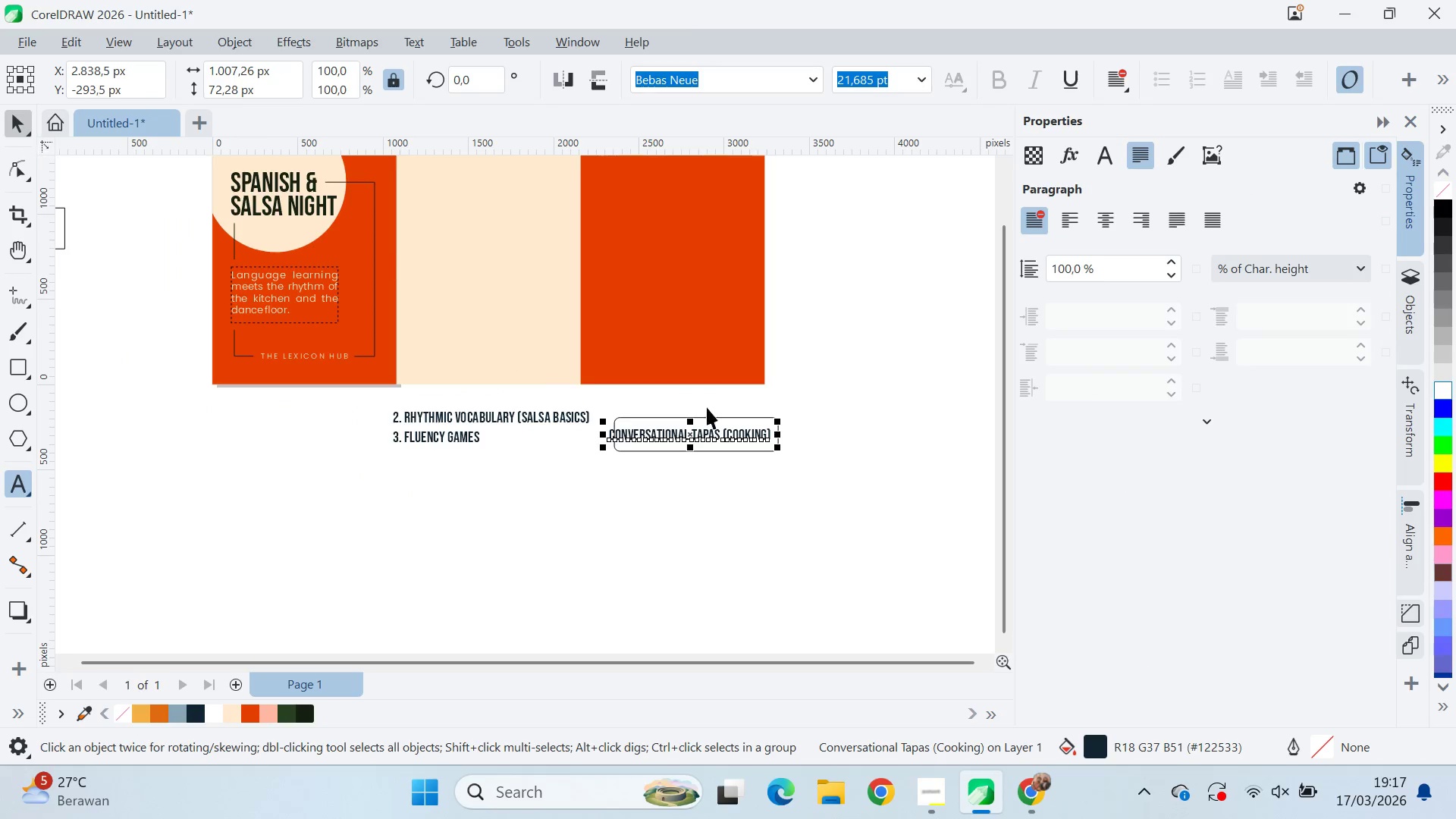 
hold_key(key=ShiftLeft, duration=0.8)
left_click([723, 448])
 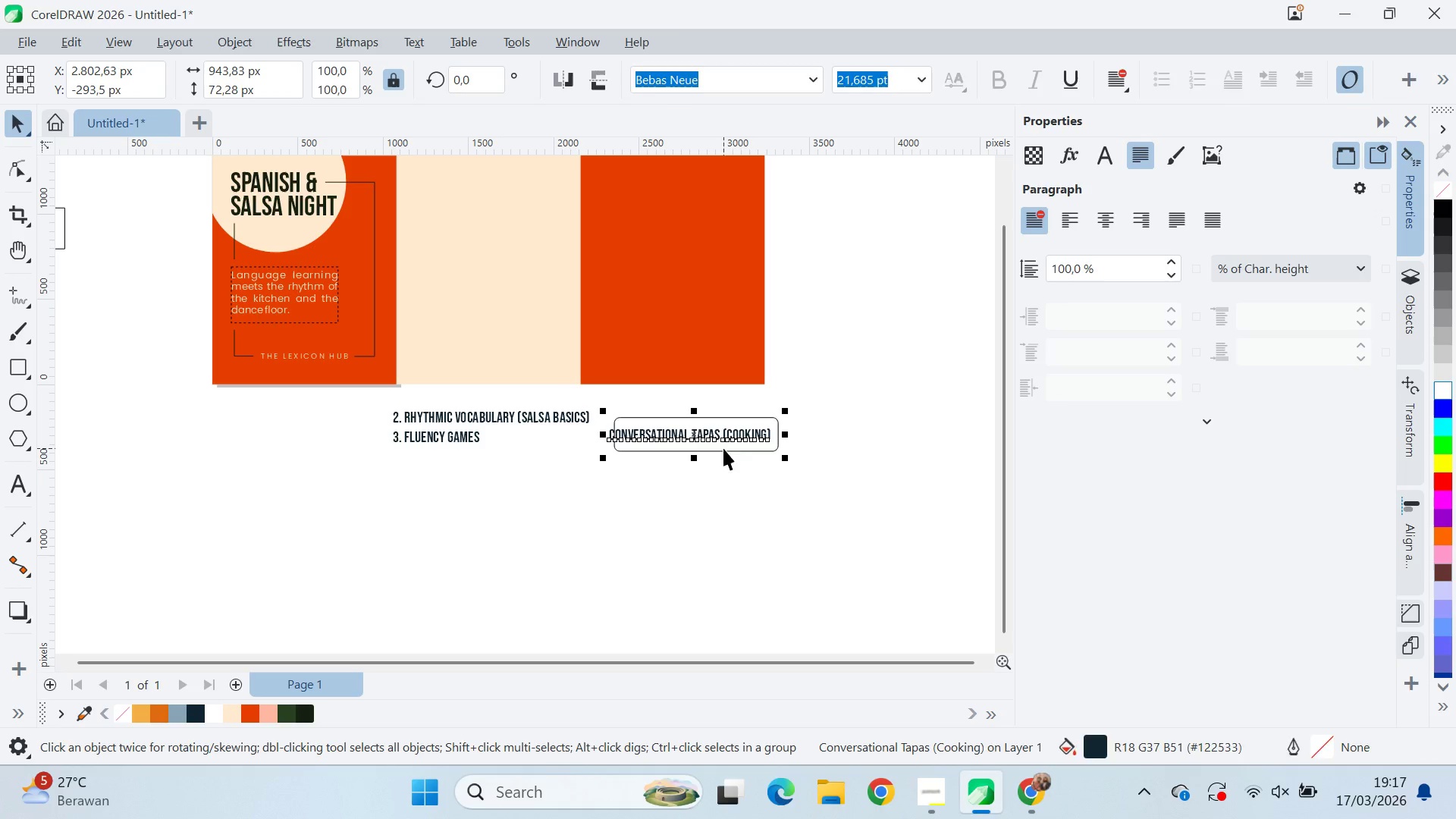 
hold_key(key=ShiftLeft, duration=1.95)
 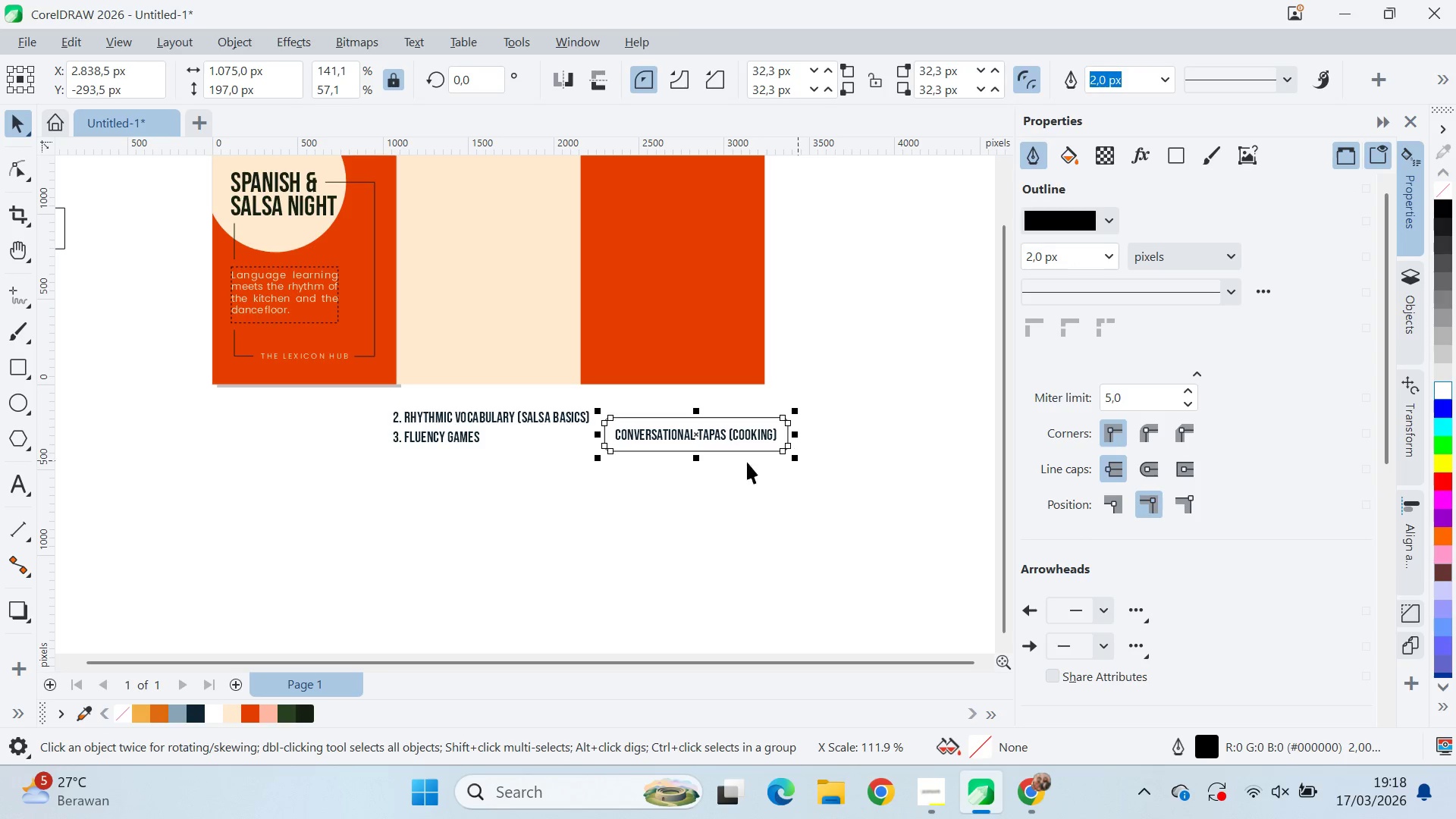 
type(ce)
 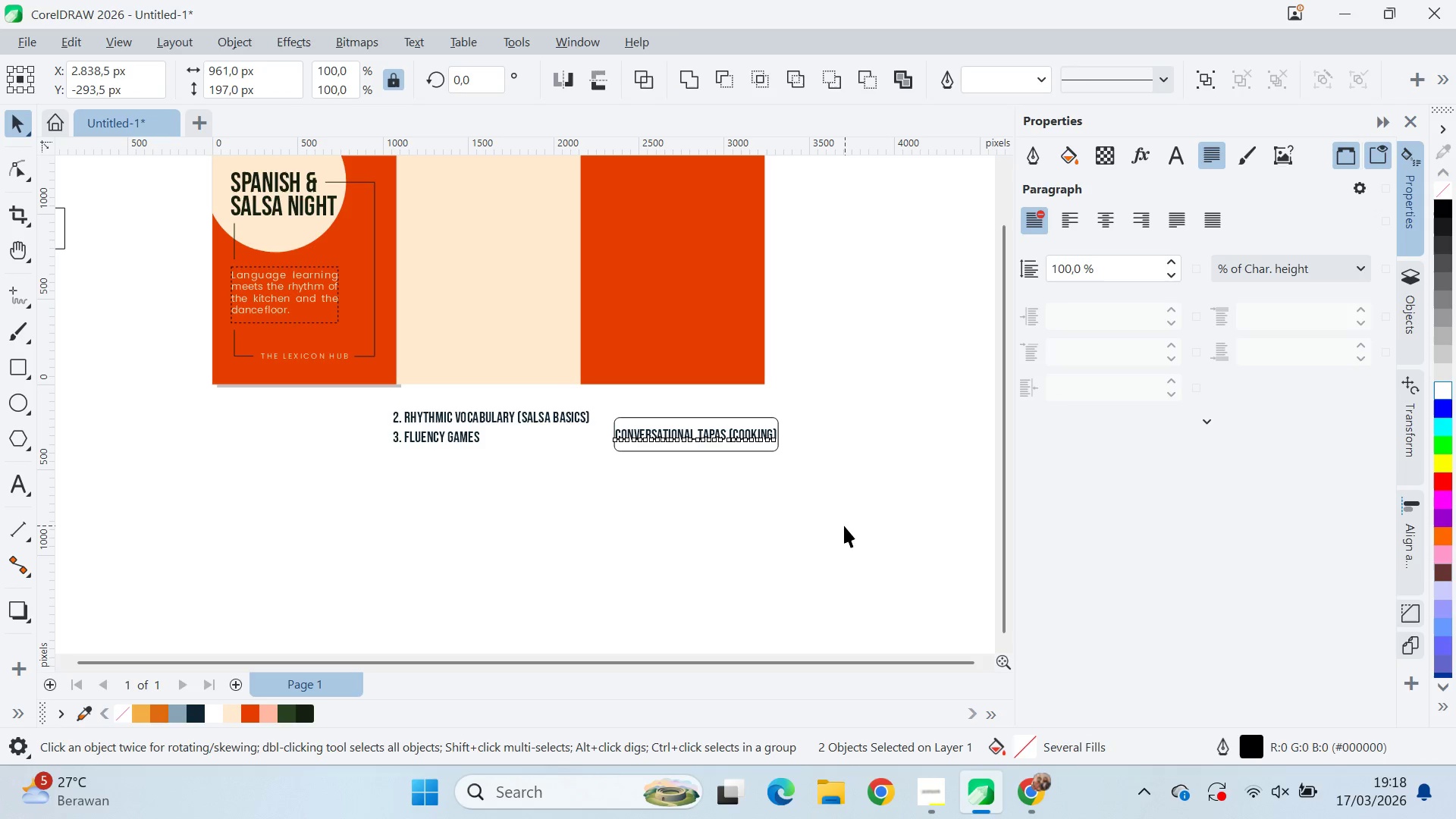 
left_click_drag(start_coordinate=[845, 526], to_coordinate=[840, 524])
 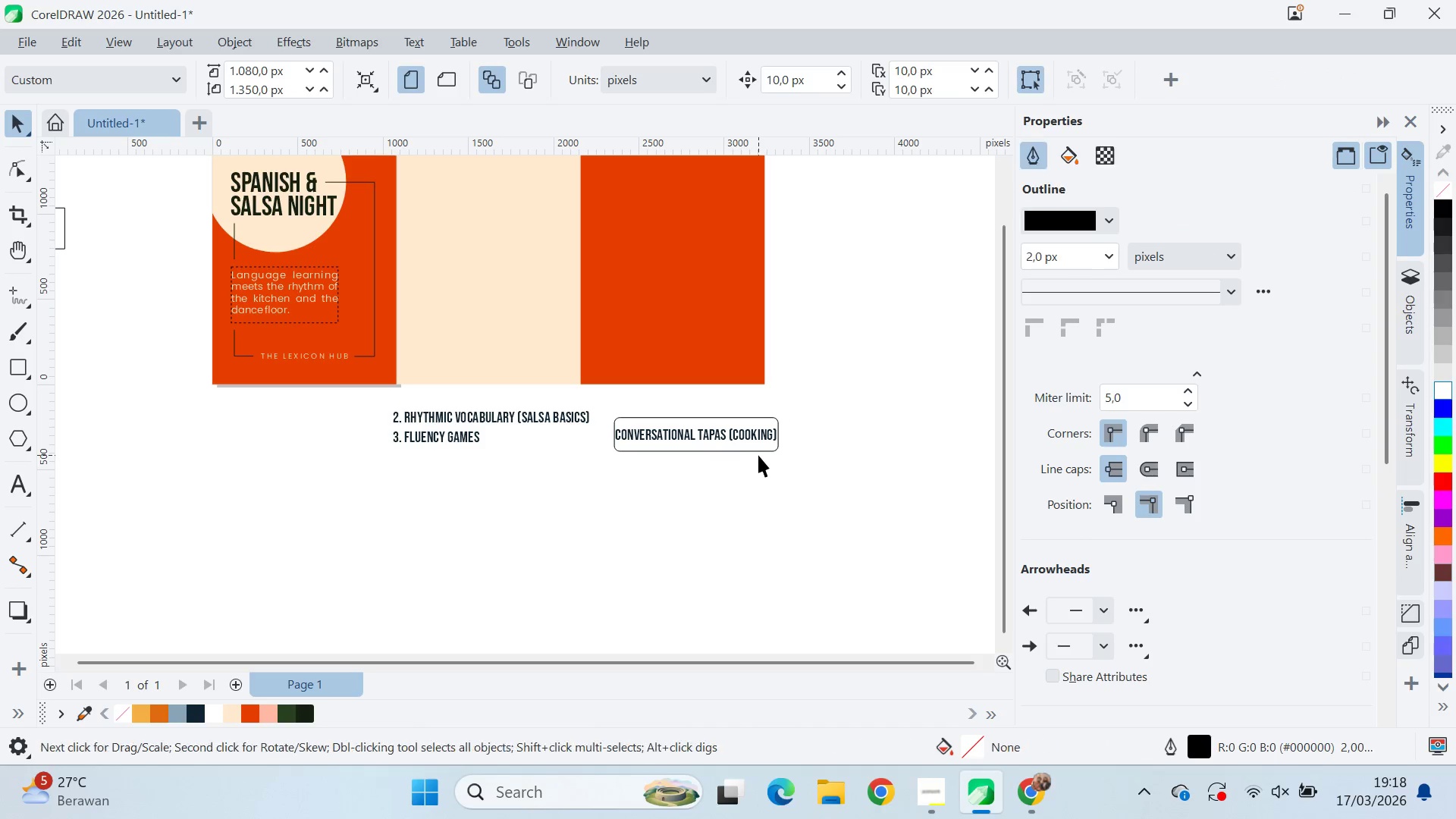 
left_click([759, 449])
 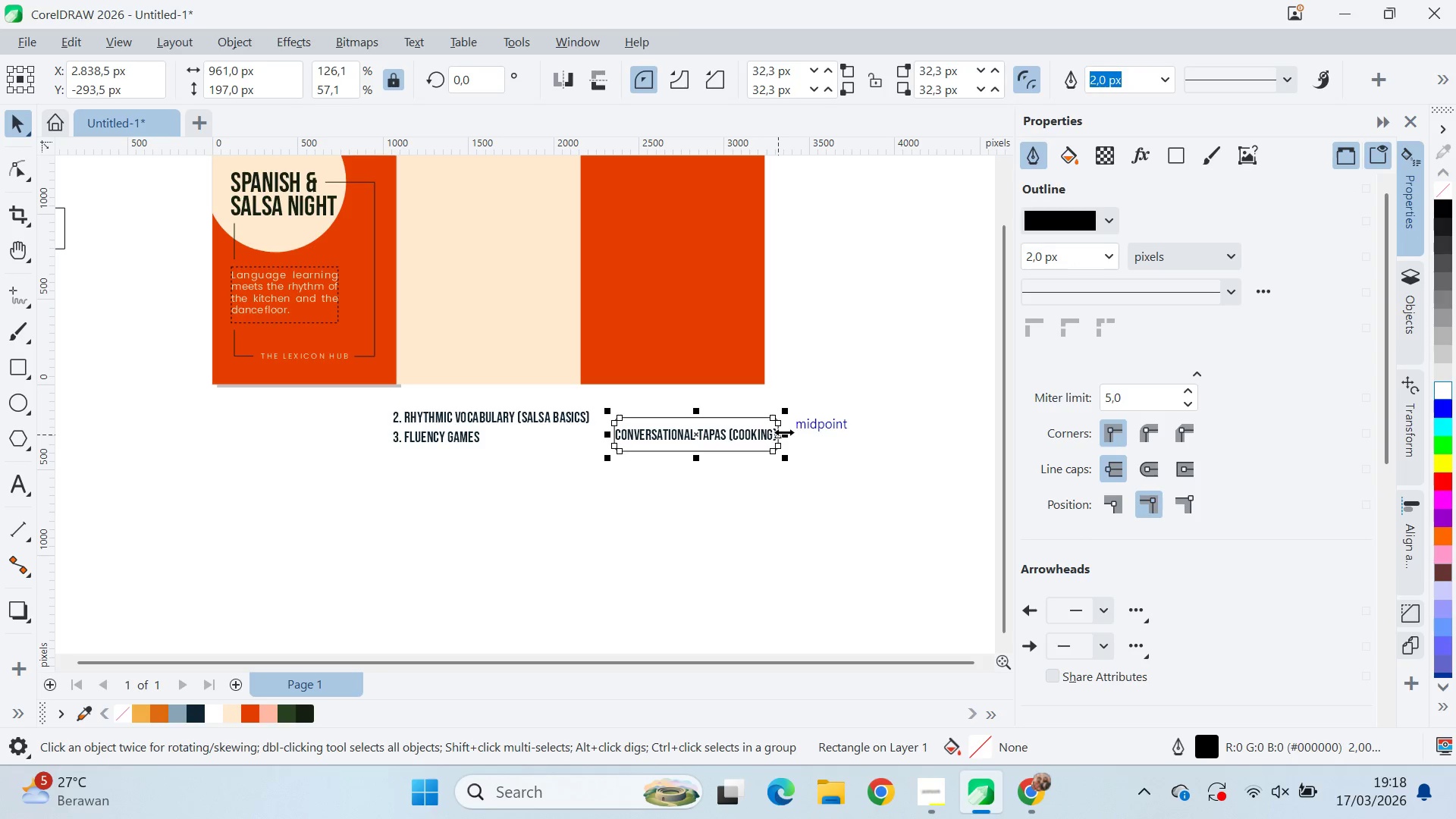 
left_click_drag(start_coordinate=[788, 434], to_coordinate=[798, 444])
 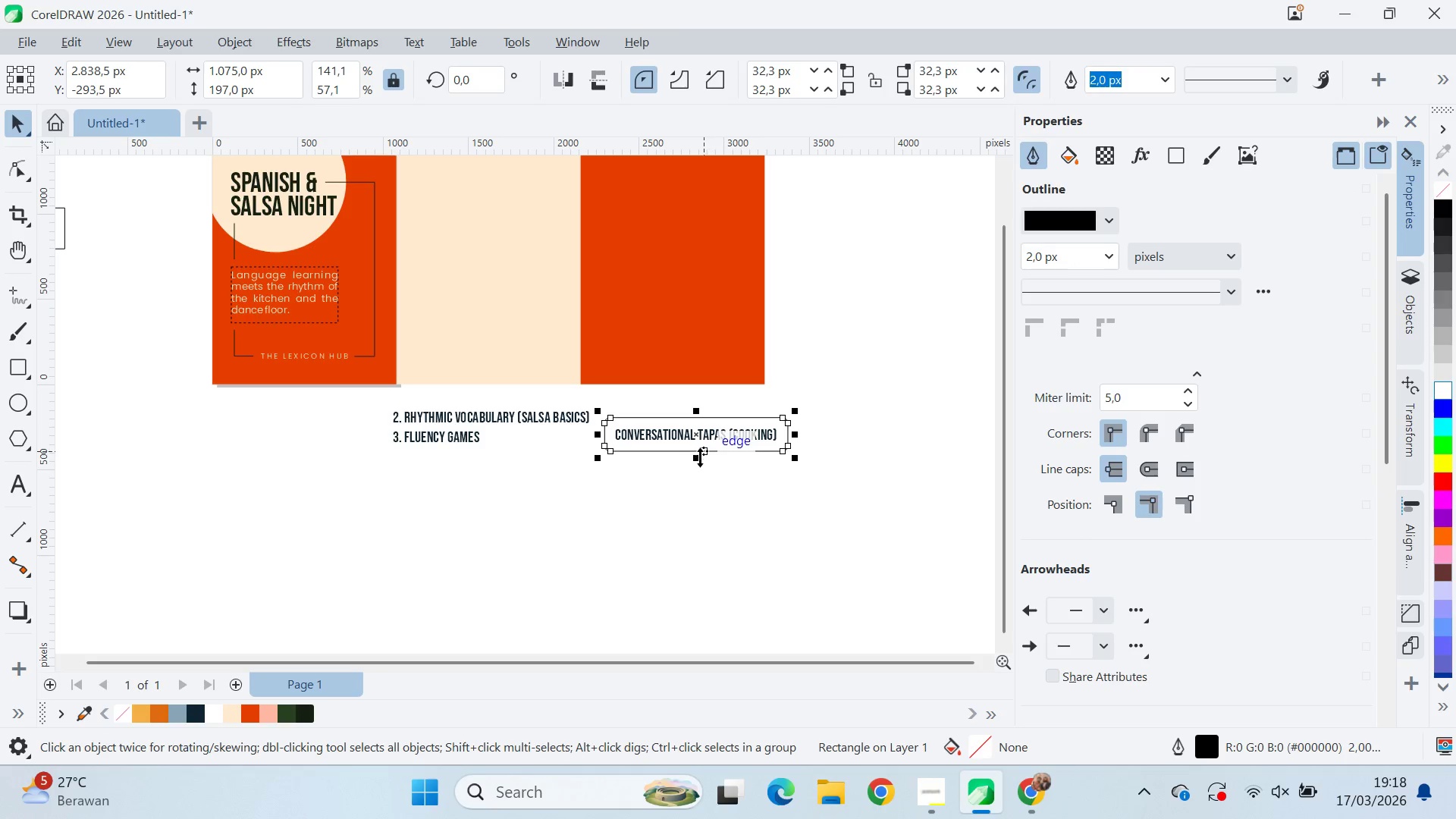 
hold_key(key=ShiftLeft, duration=0.38)
 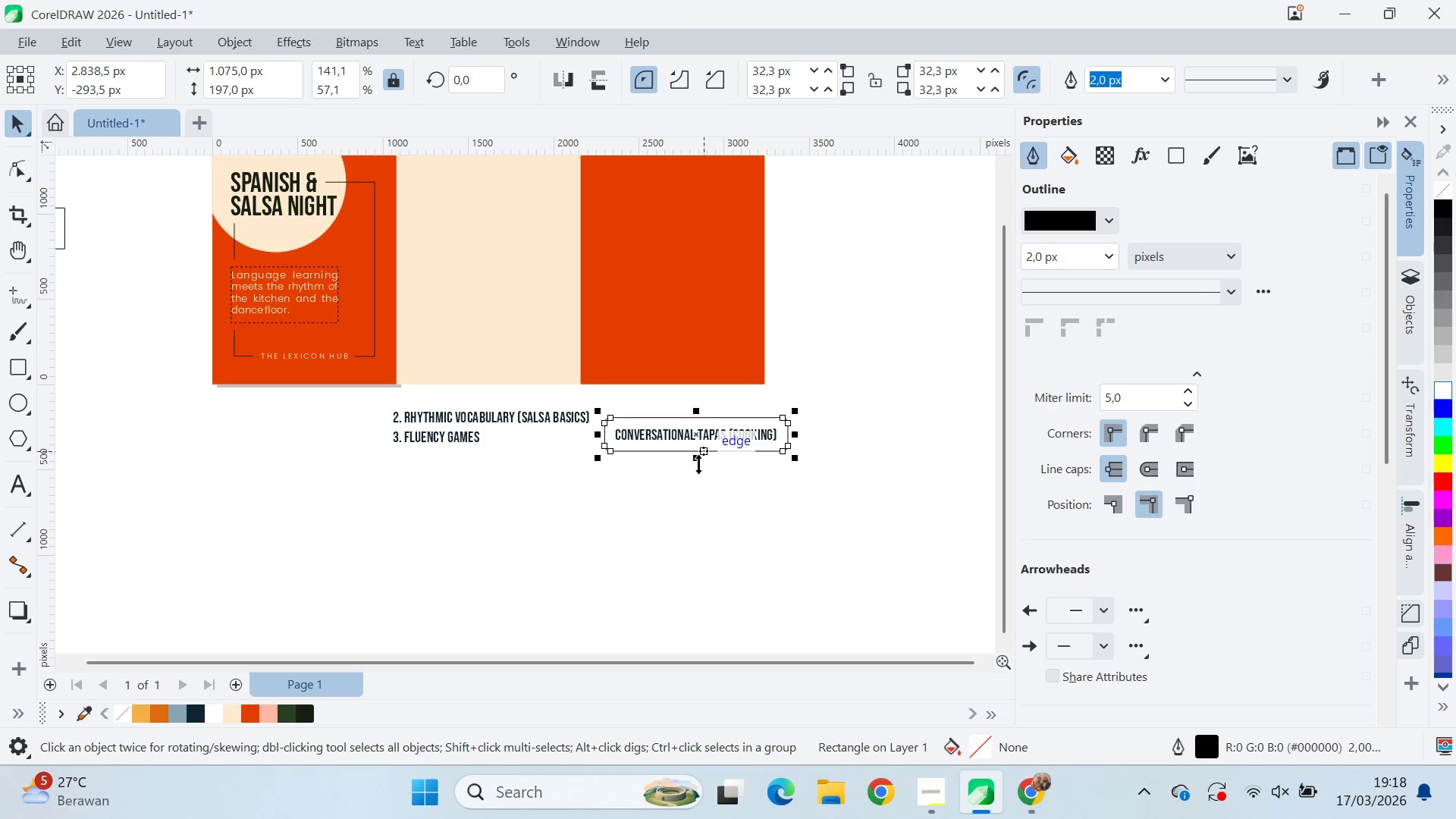 
left_click_drag(start_coordinate=[698, 464], to_coordinate=[821, 467])
 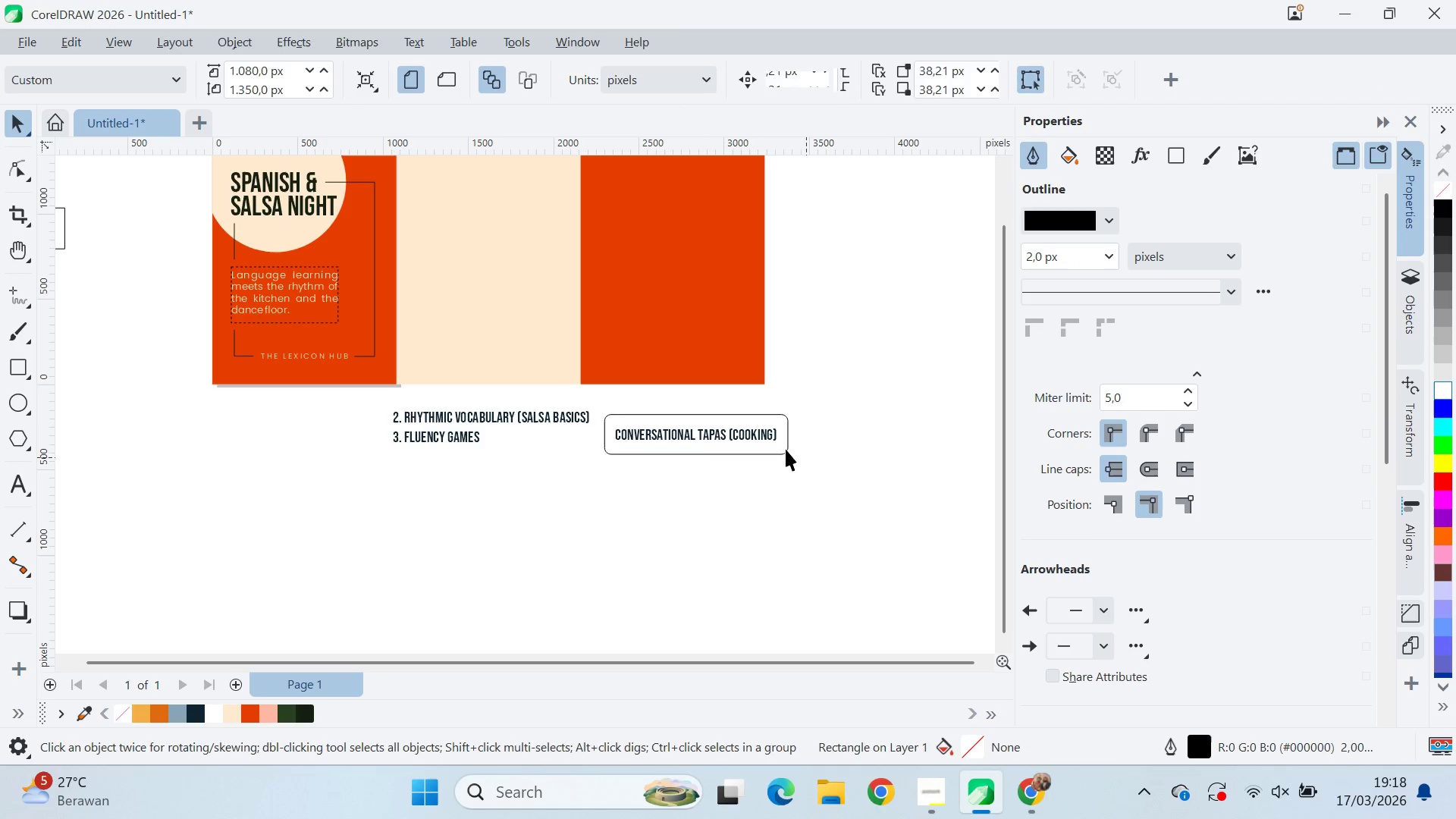 
hold_key(key=ShiftLeft, duration=1.5)
 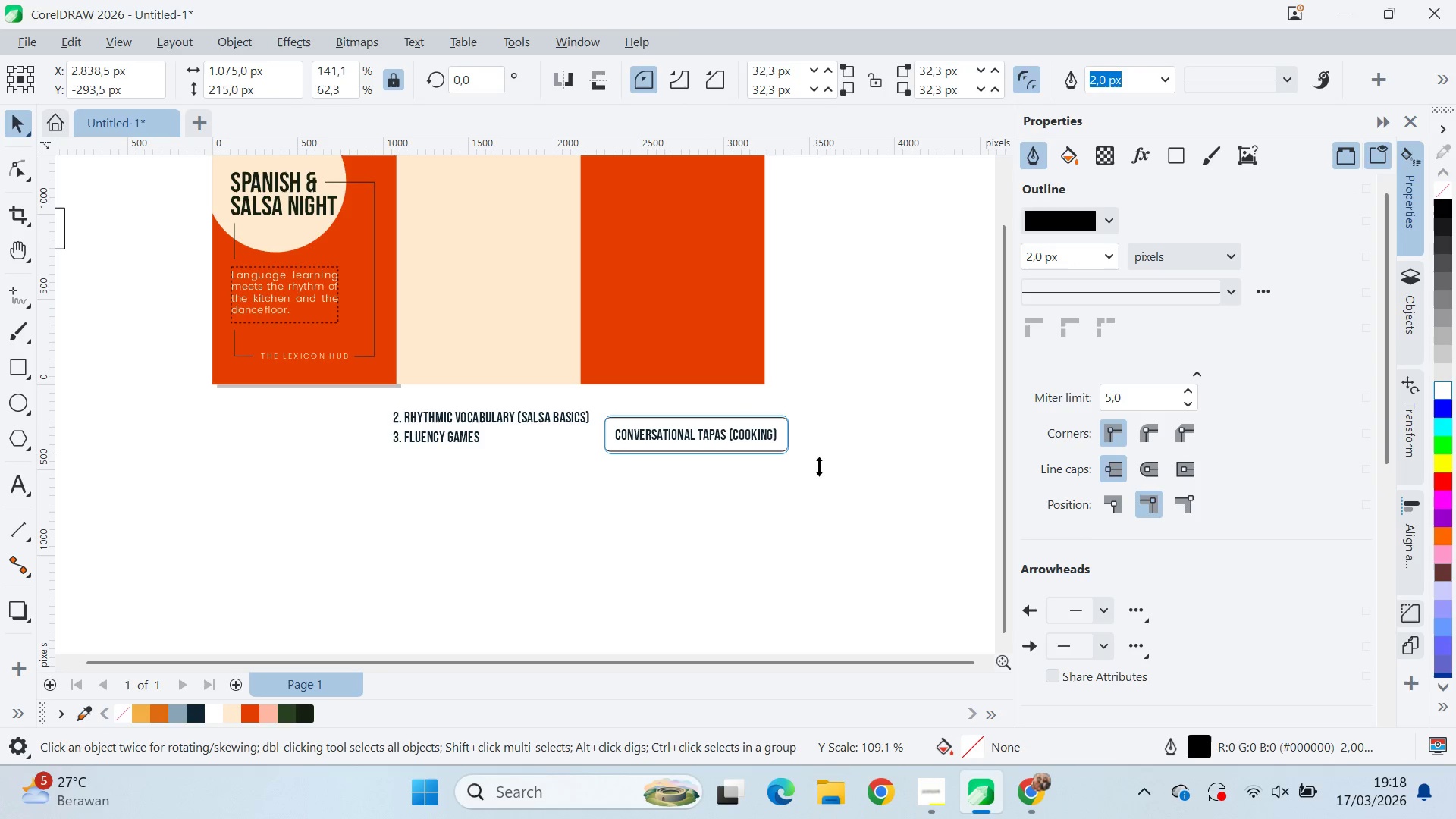 
hold_key(key=ShiftLeft, duration=1.51)
 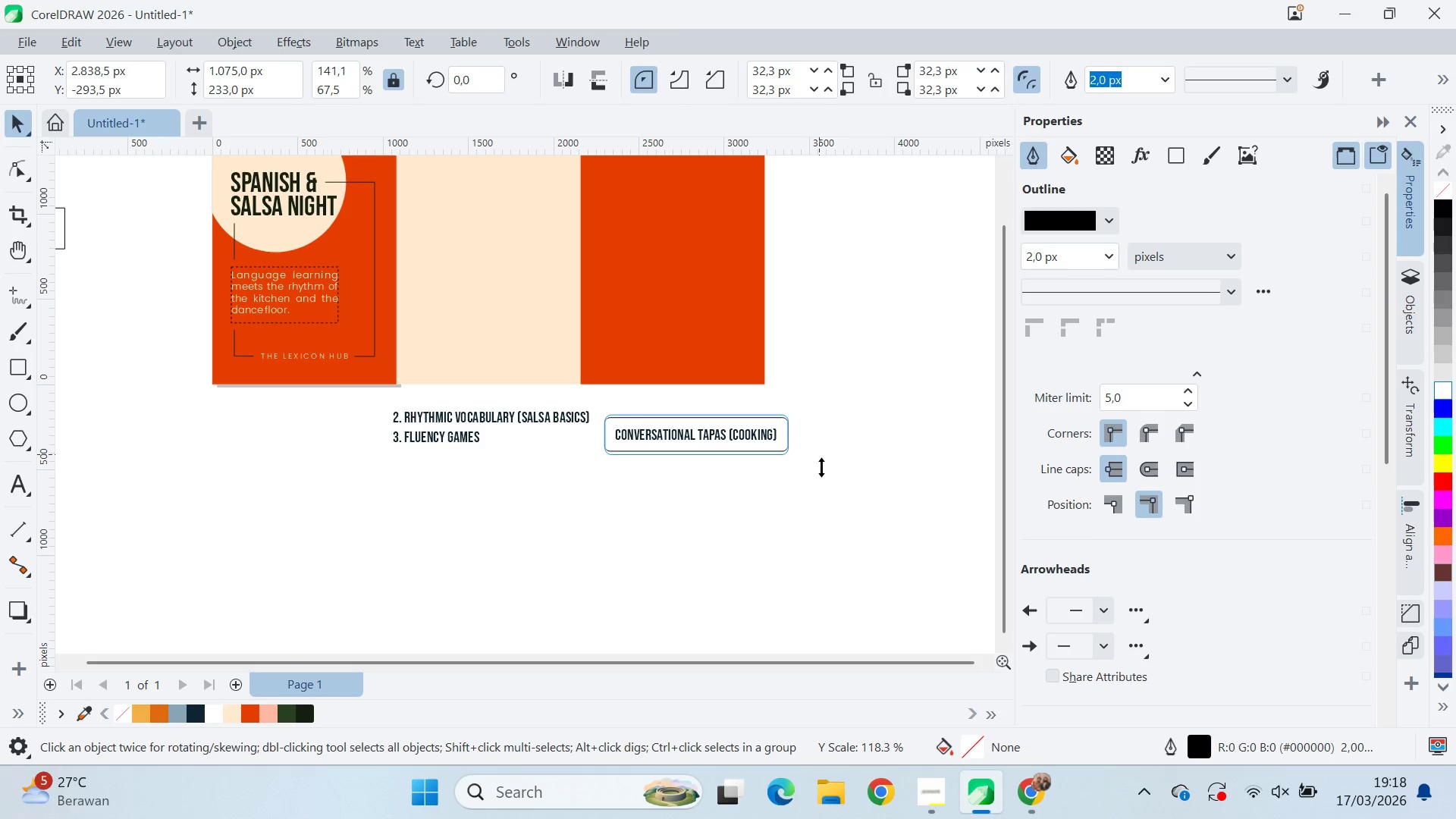 
hold_key(key=ShiftLeft, duration=0.98)
 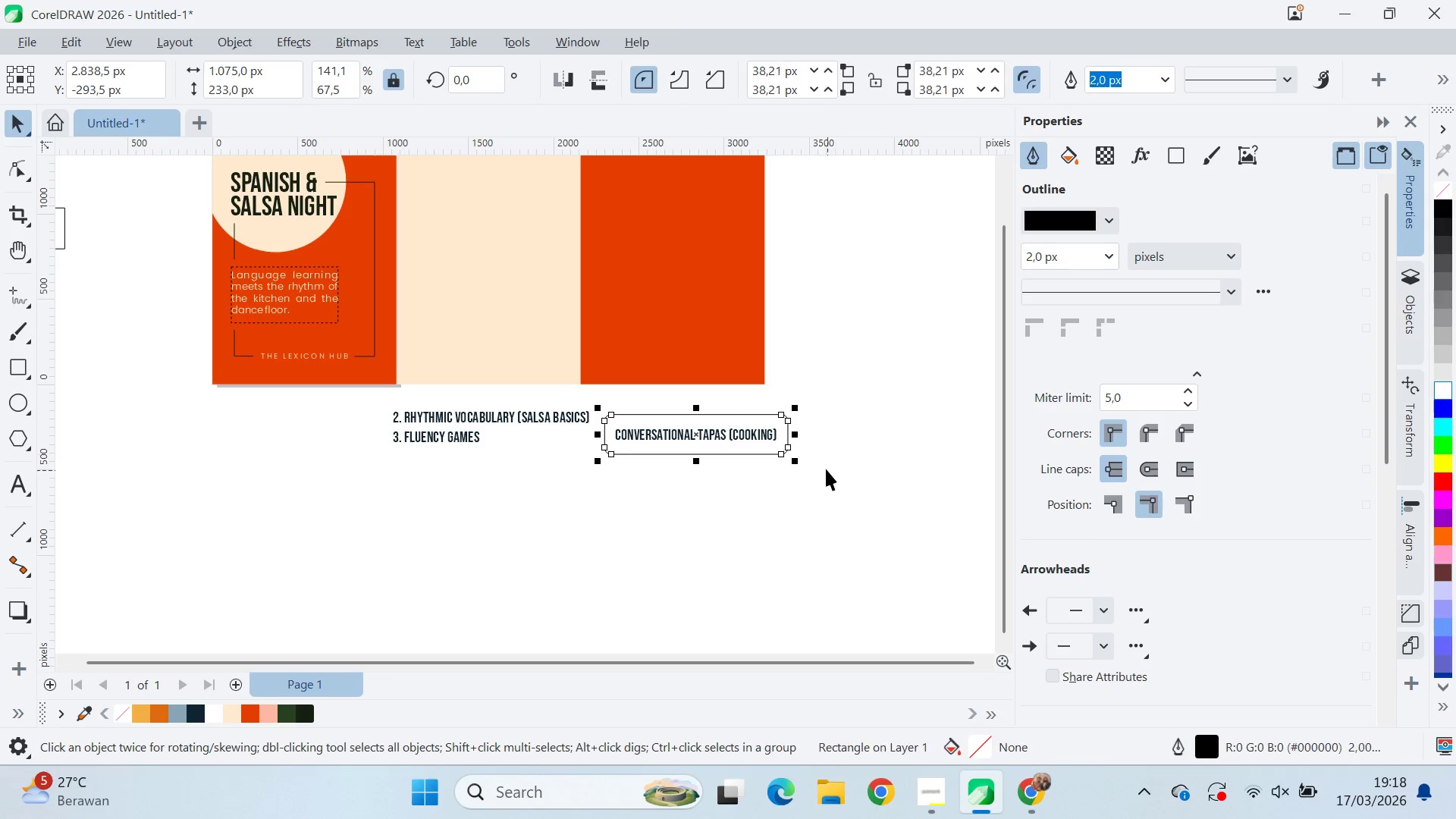 
left_click_drag(start_coordinate=[825, 469], to_coordinate=[819, 466])
 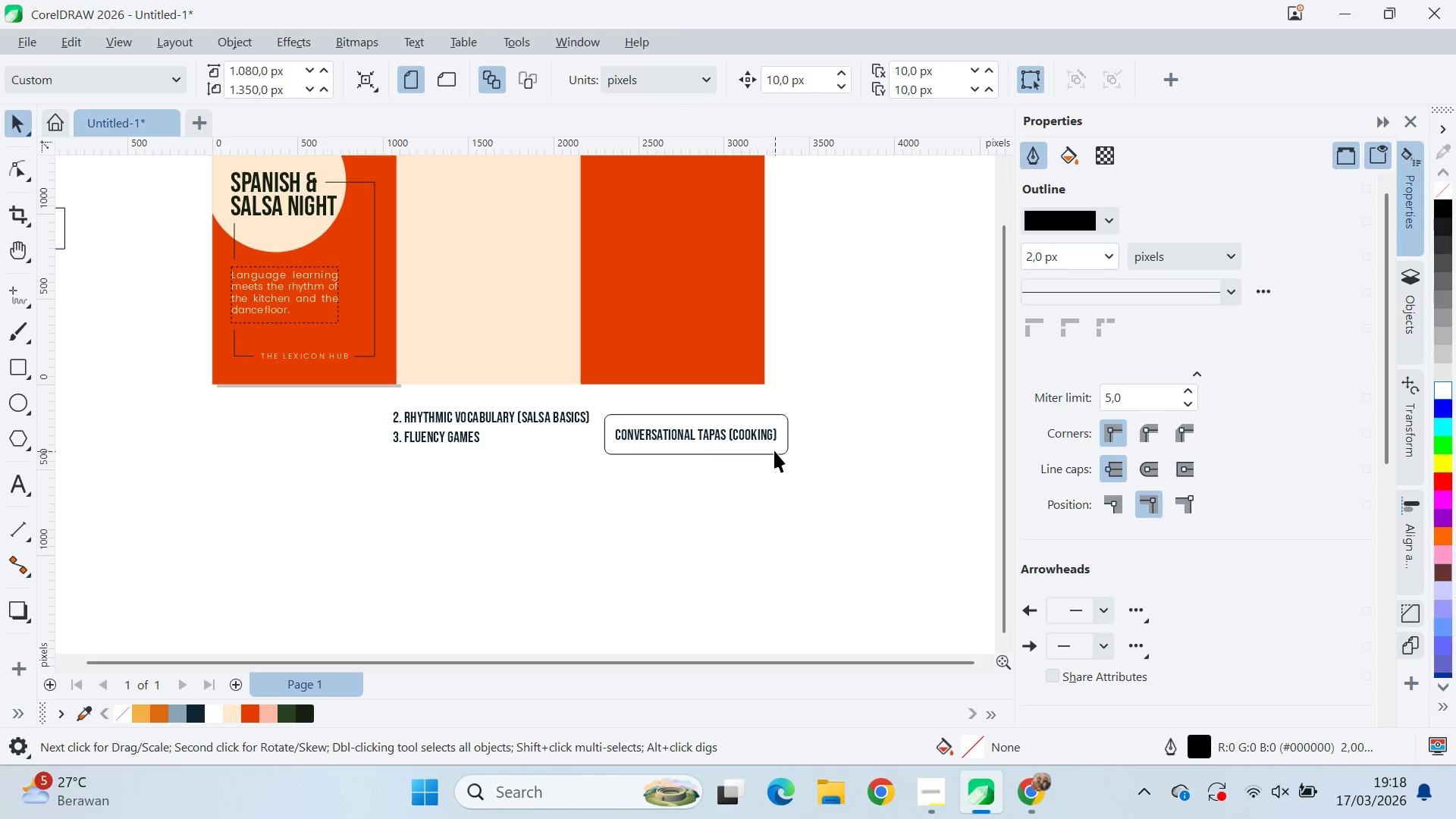 
scroll: coordinate [781, 448], scroll_direction: up, amount: 5.0
 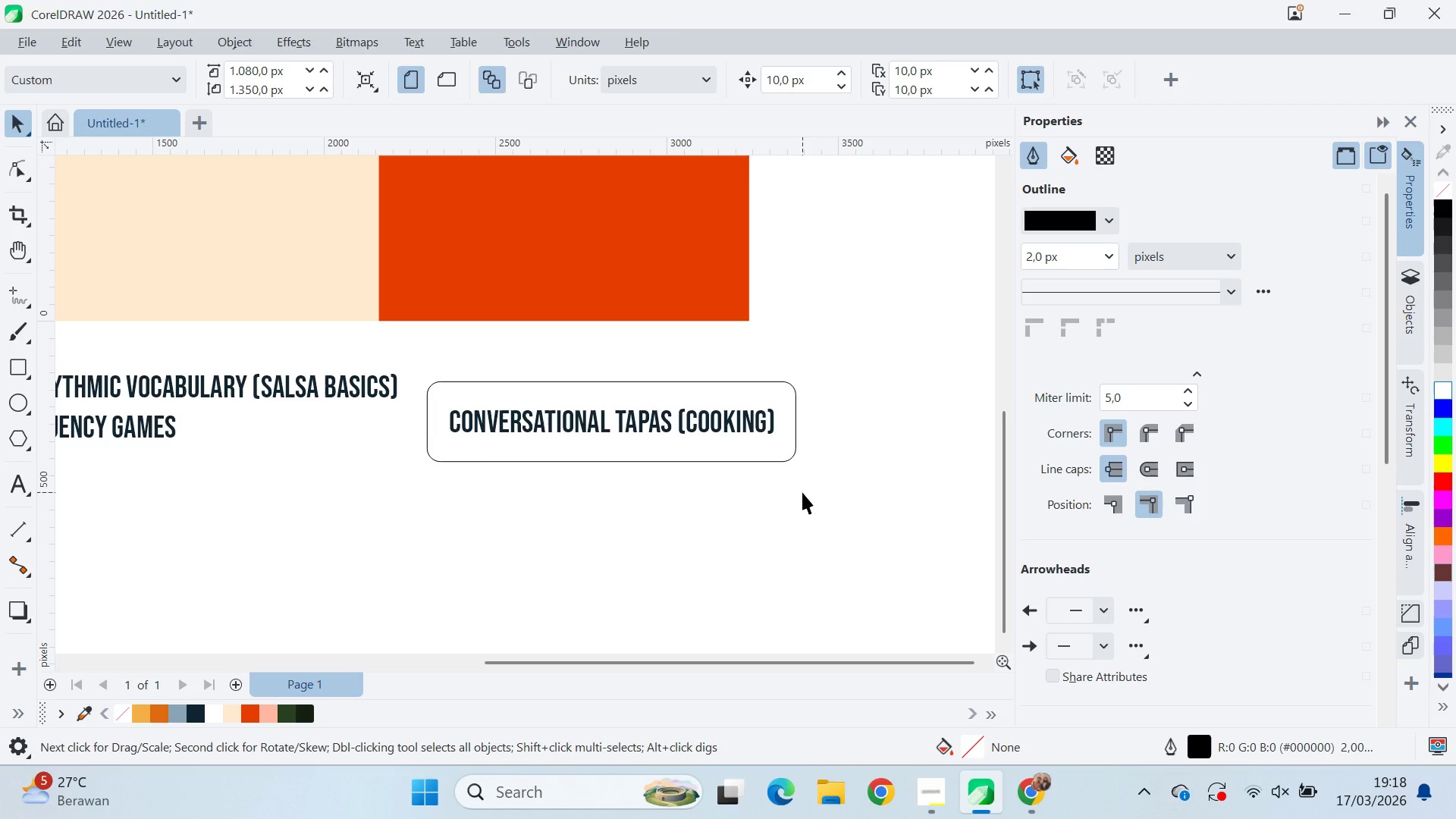 
left_click([18, 308])
 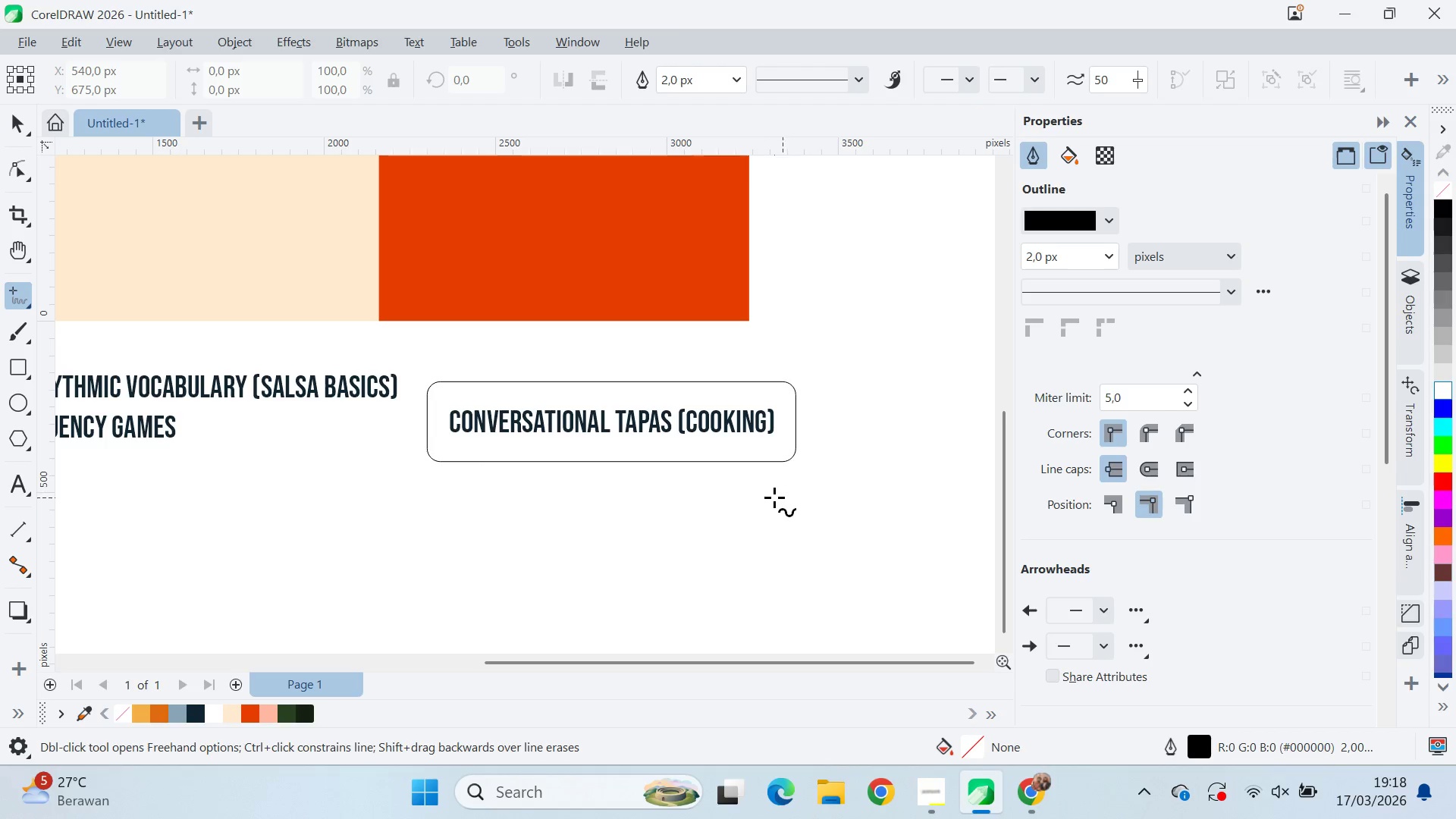 
scroll: coordinate [802, 488], scroll_direction: up, amount: 5.0
 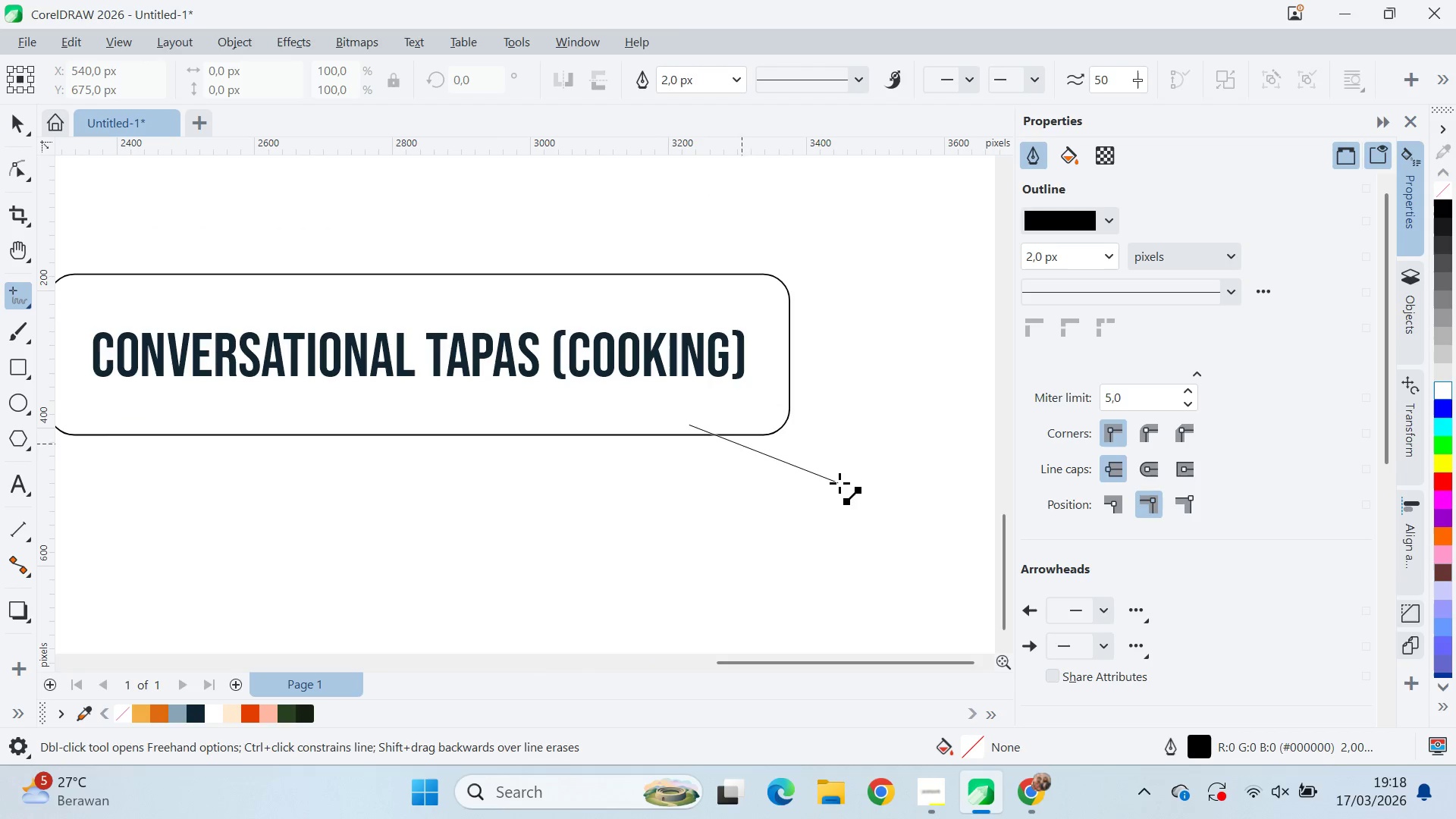 
left_click([797, 467])
 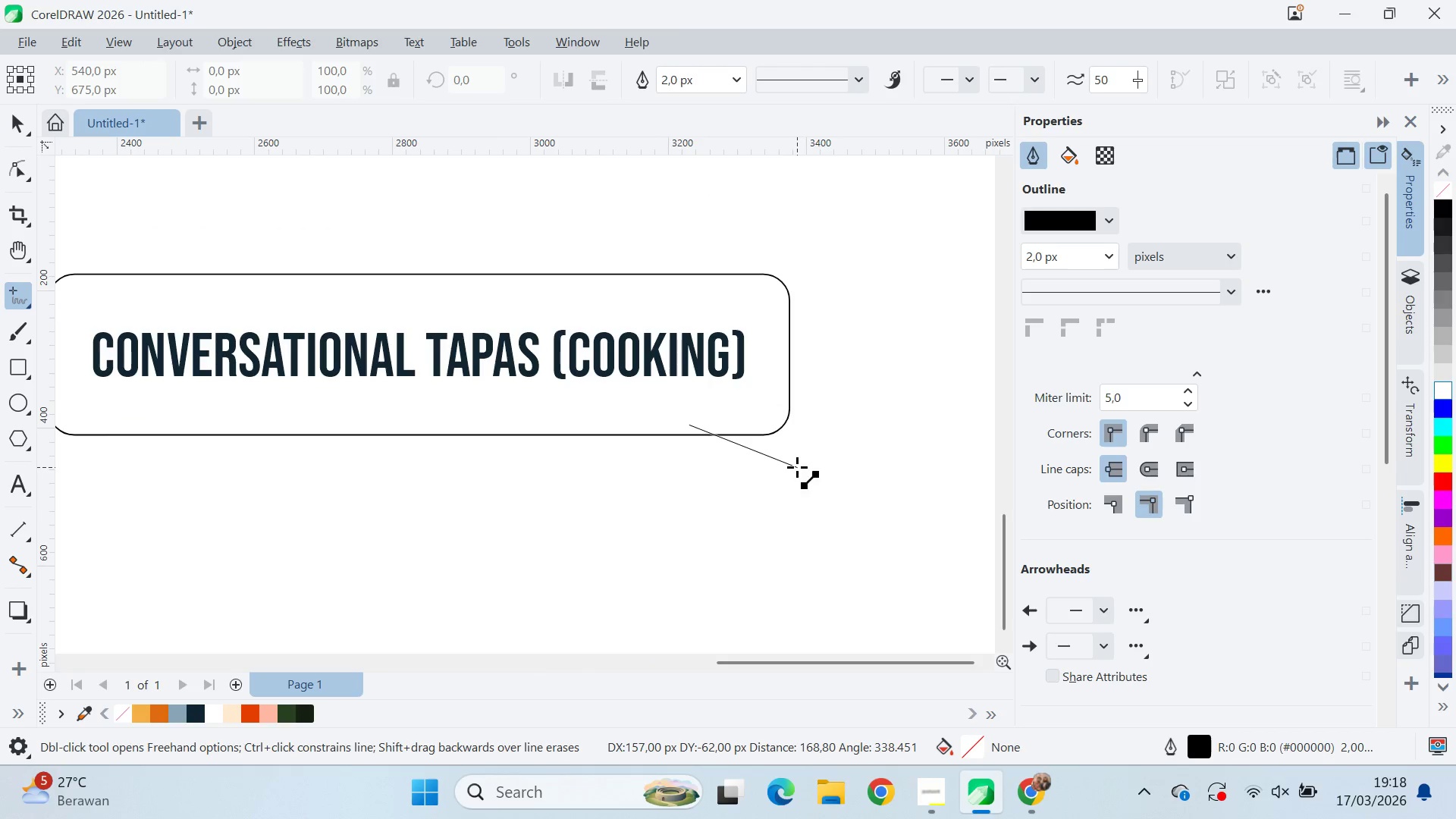 
left_click_drag(start_coordinate=[797, 467], to_coordinate=[794, 463])
 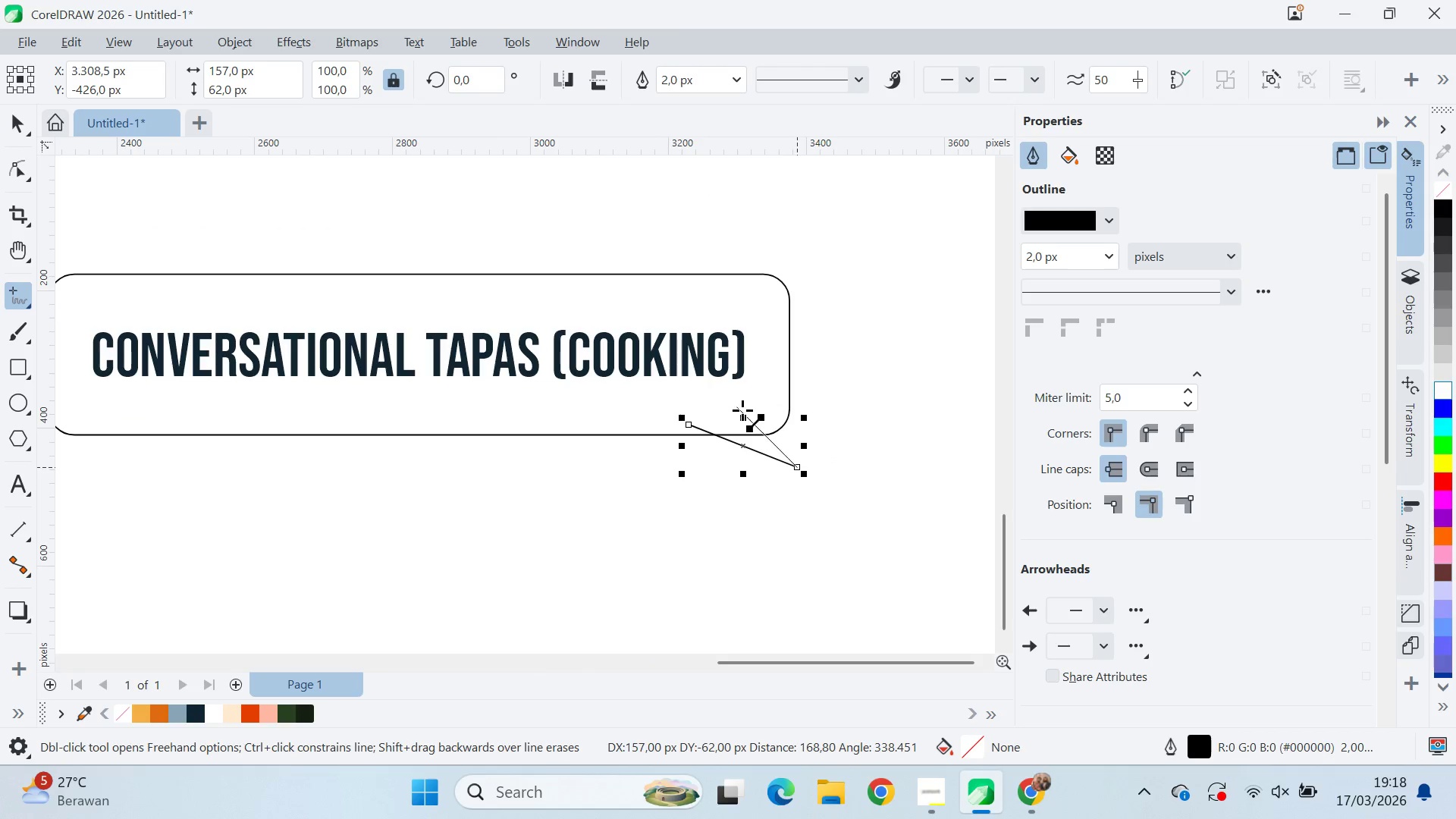 
triple_click([749, 414])
 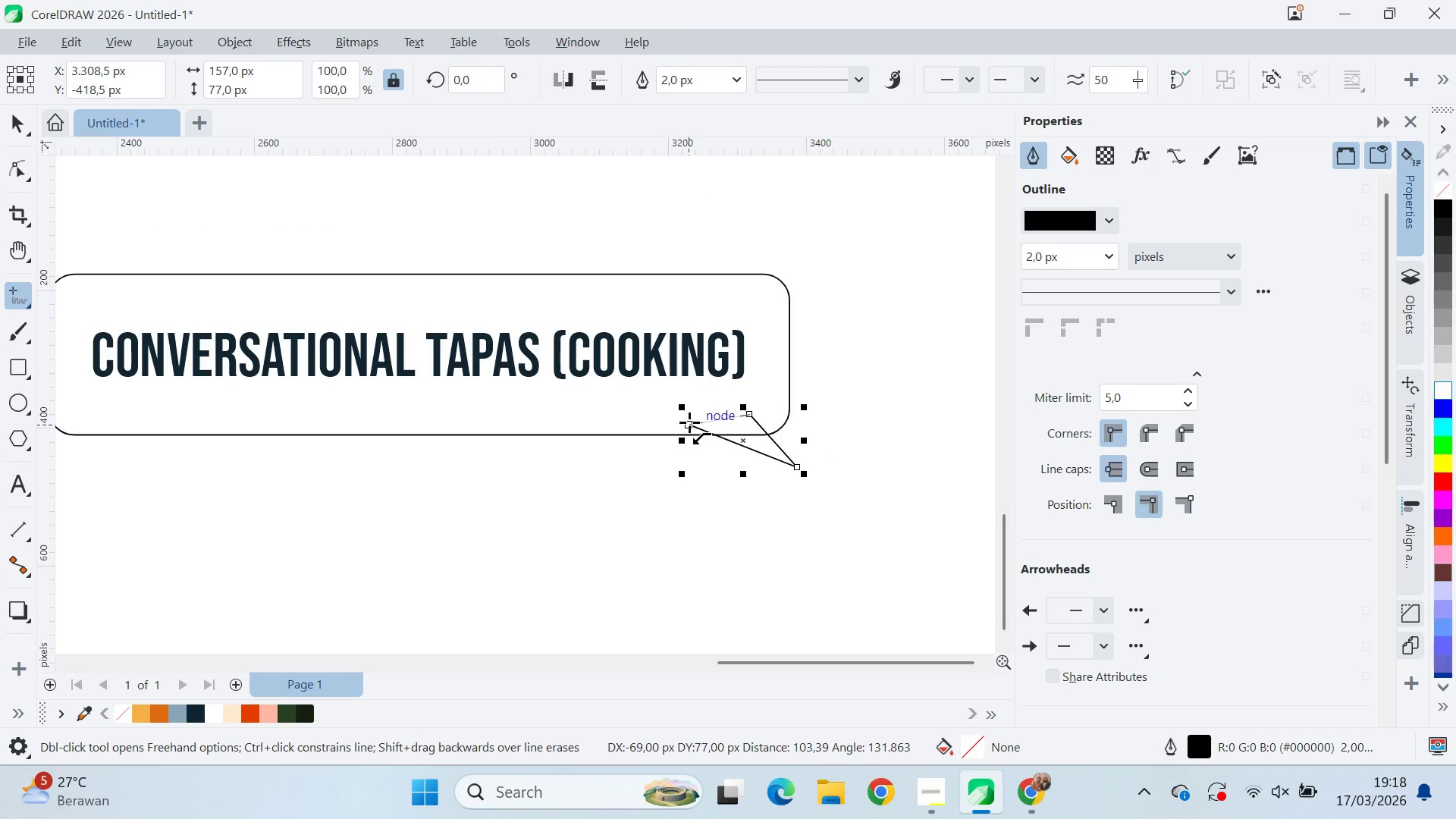 
triple_click([689, 422])
 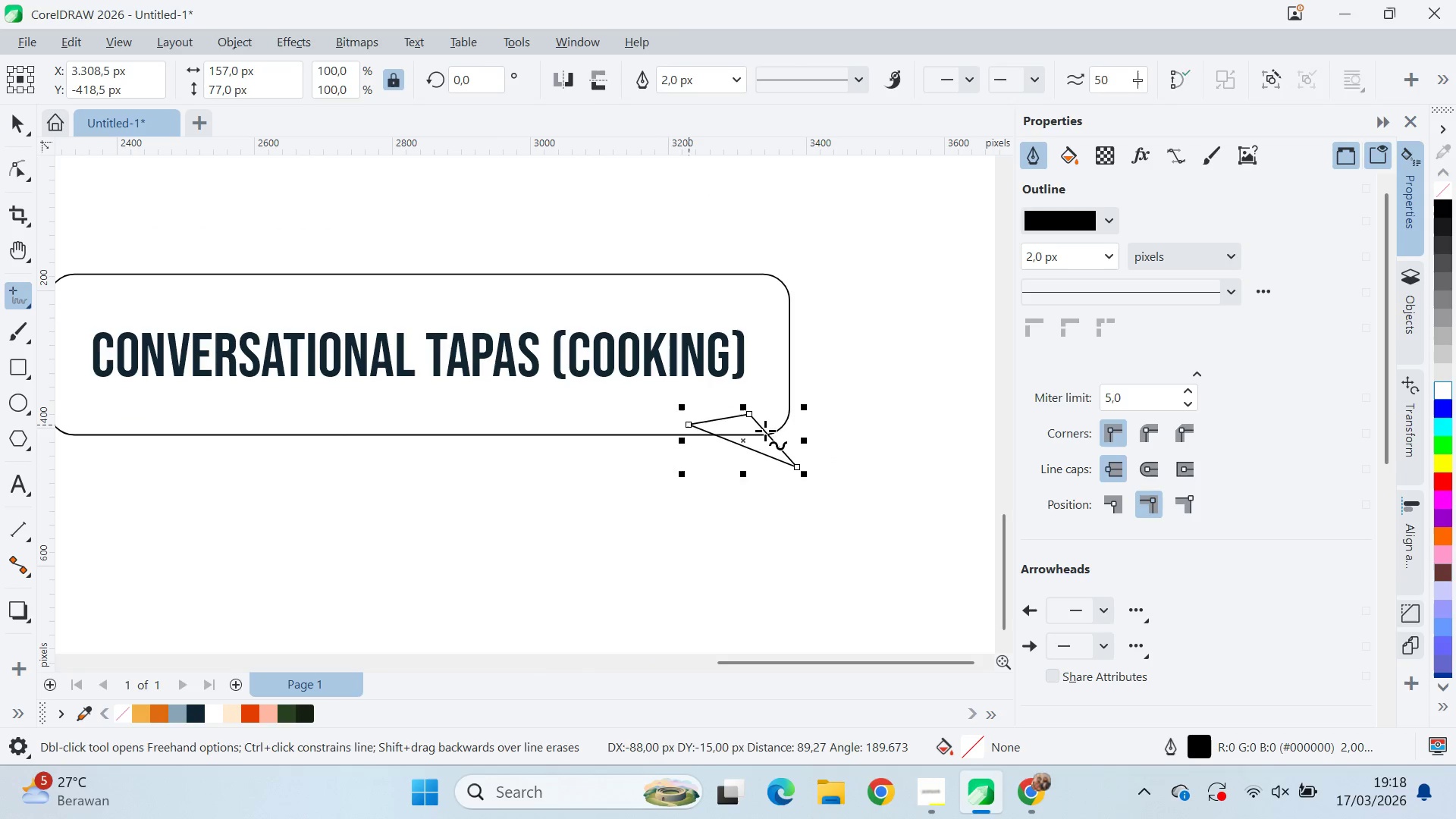 
key(A)
 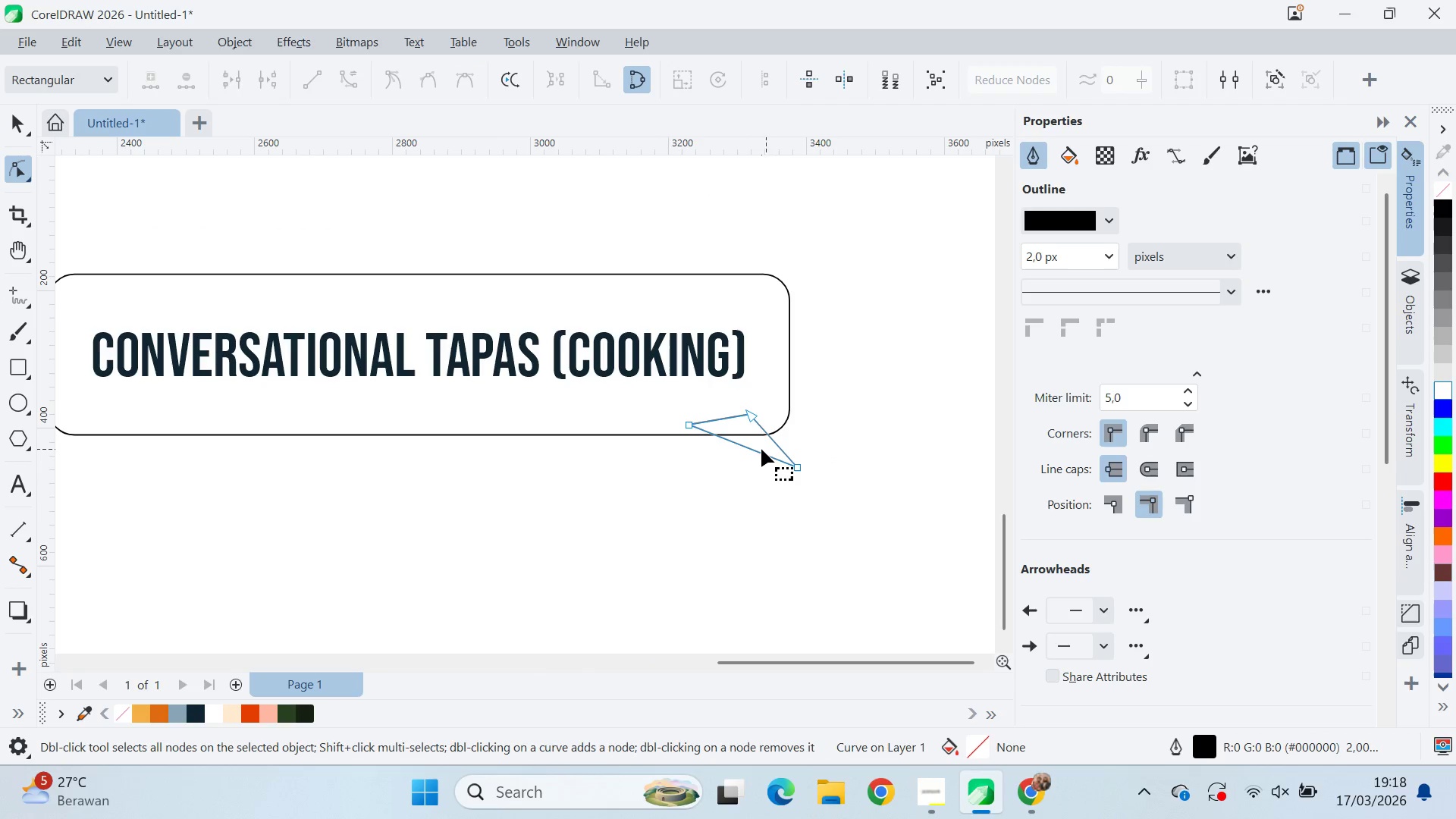 
right_click([759, 451])
 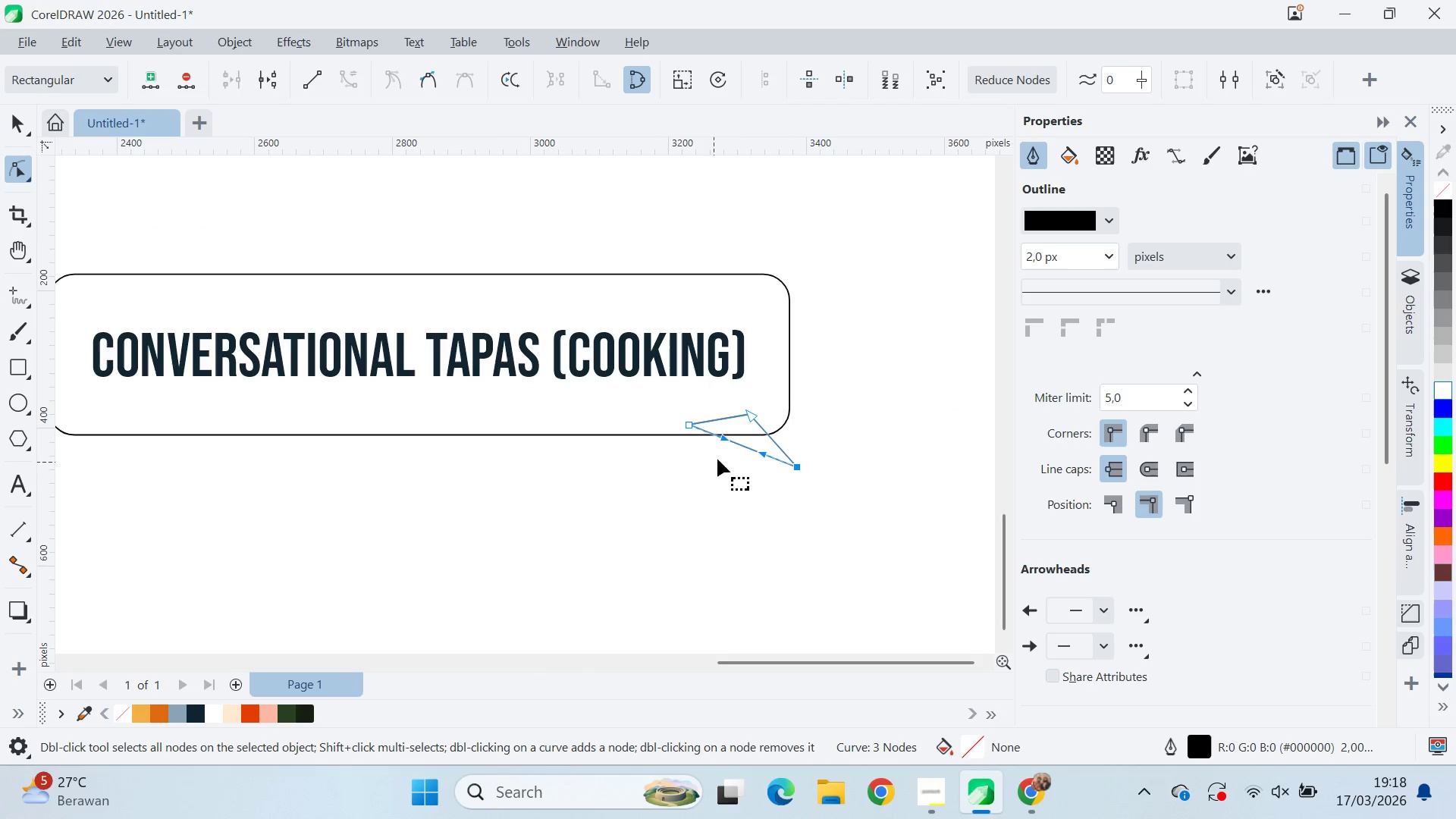 
left_click_drag(start_coordinate=[724, 440], to_coordinate=[712, 450])
 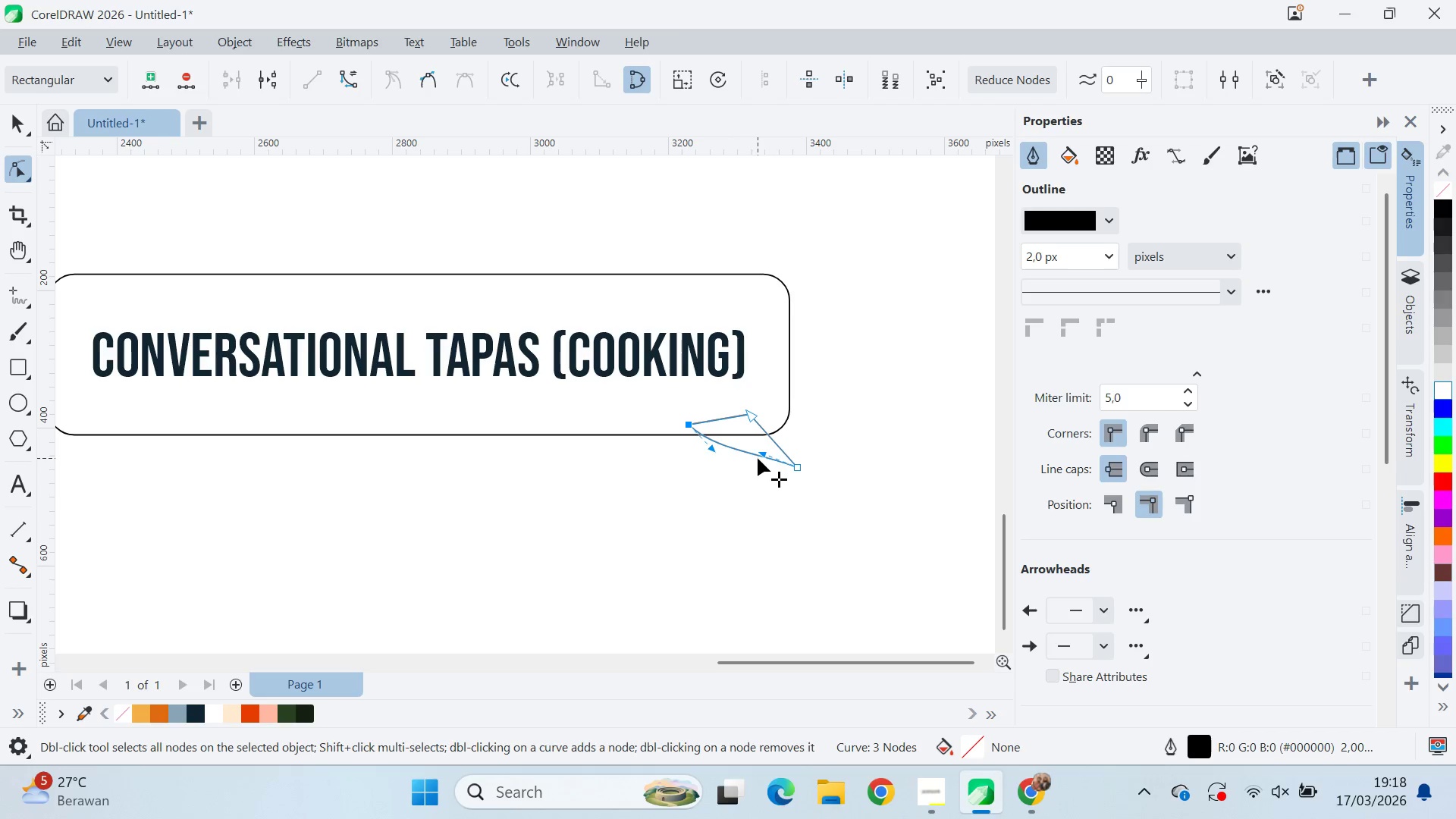 
left_click_drag(start_coordinate=[760, 457], to_coordinate=[755, 461])
 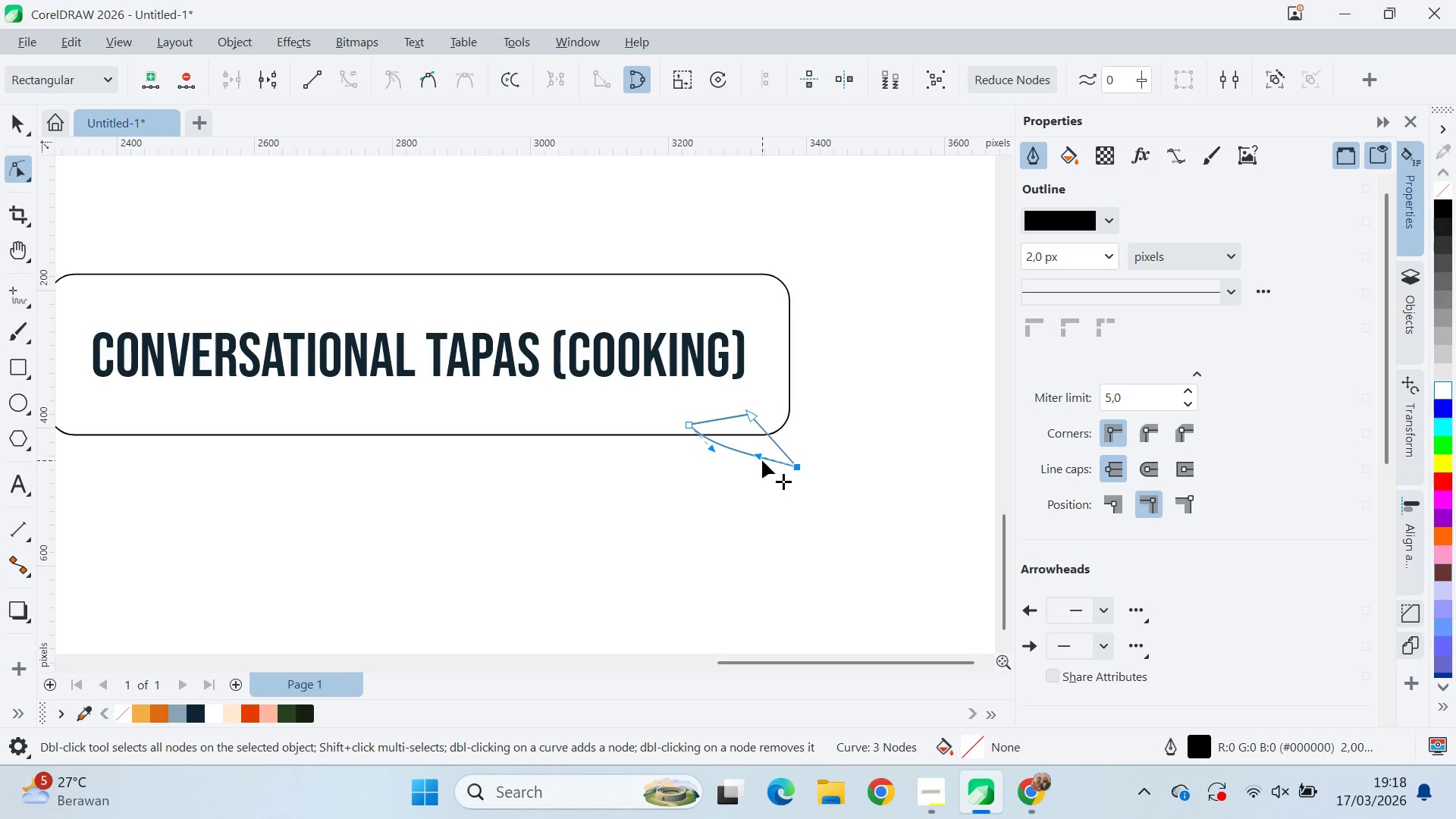 
left_click_drag(start_coordinate=[760, 460], to_coordinate=[751, 469])
 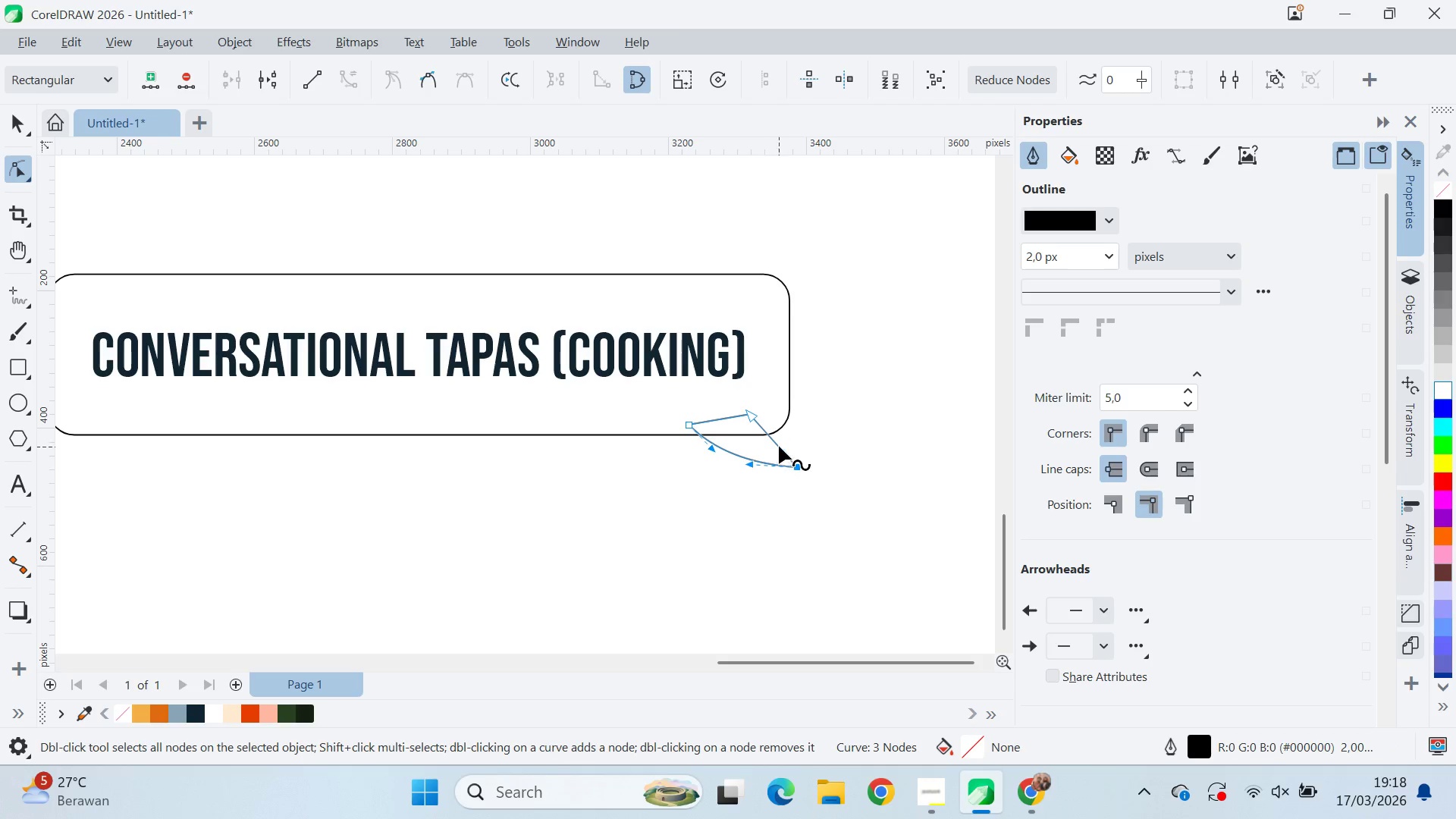 
left_click_drag(start_coordinate=[778, 446], to_coordinate=[773, 446])
 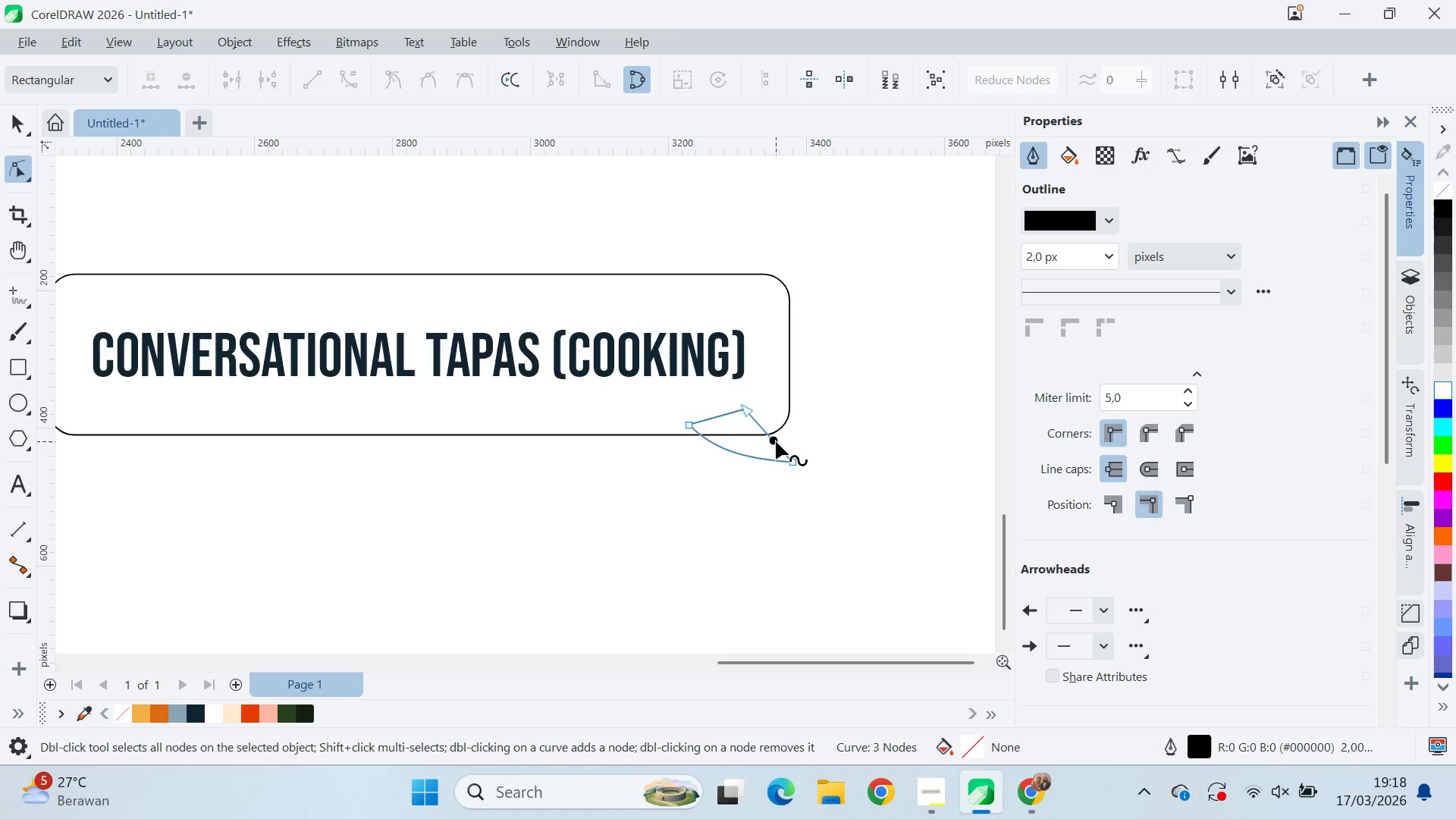 
left_click_drag(start_coordinate=[776, 441], to_coordinate=[768, 448])
 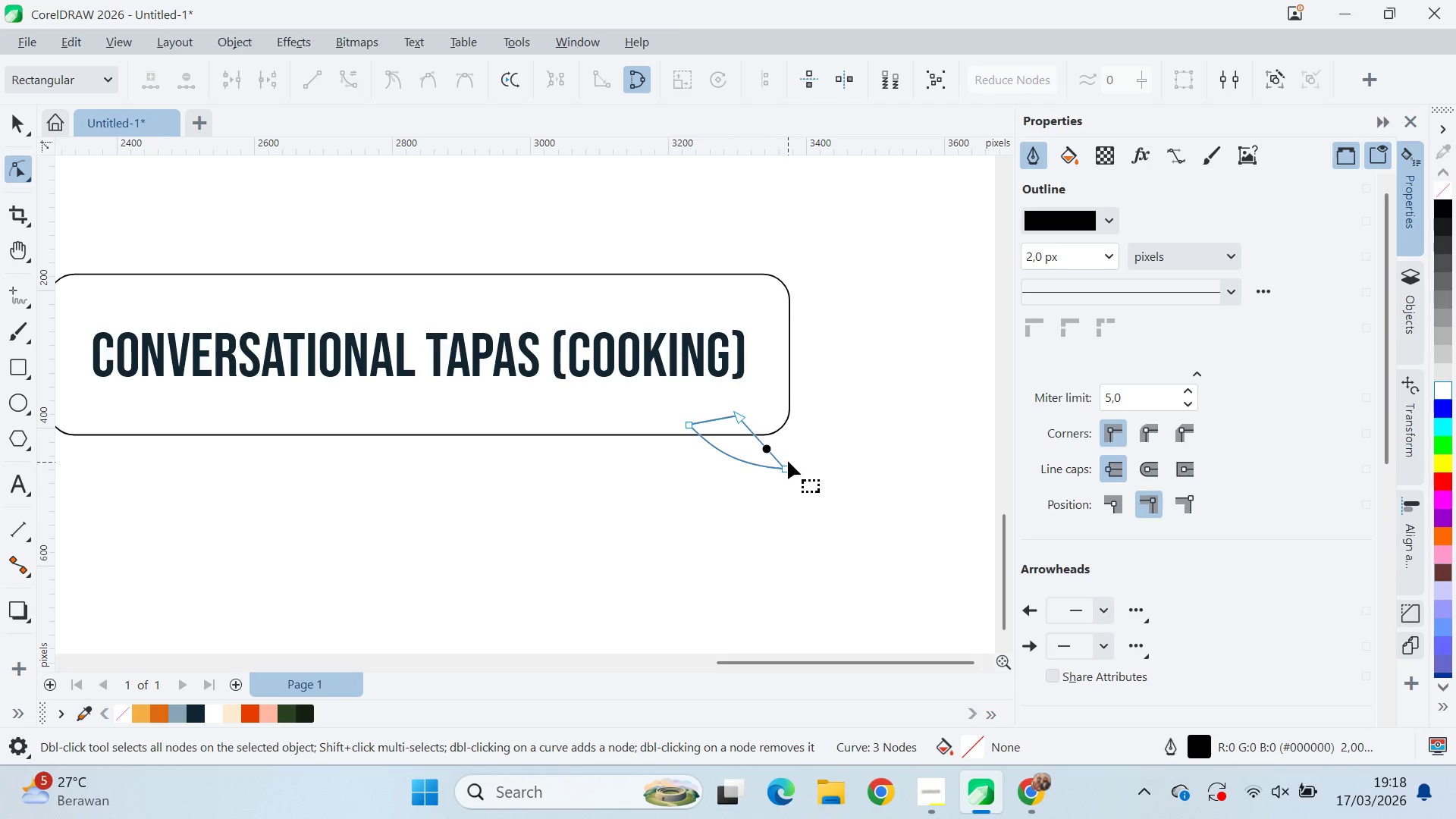 
key(Control+Z)
 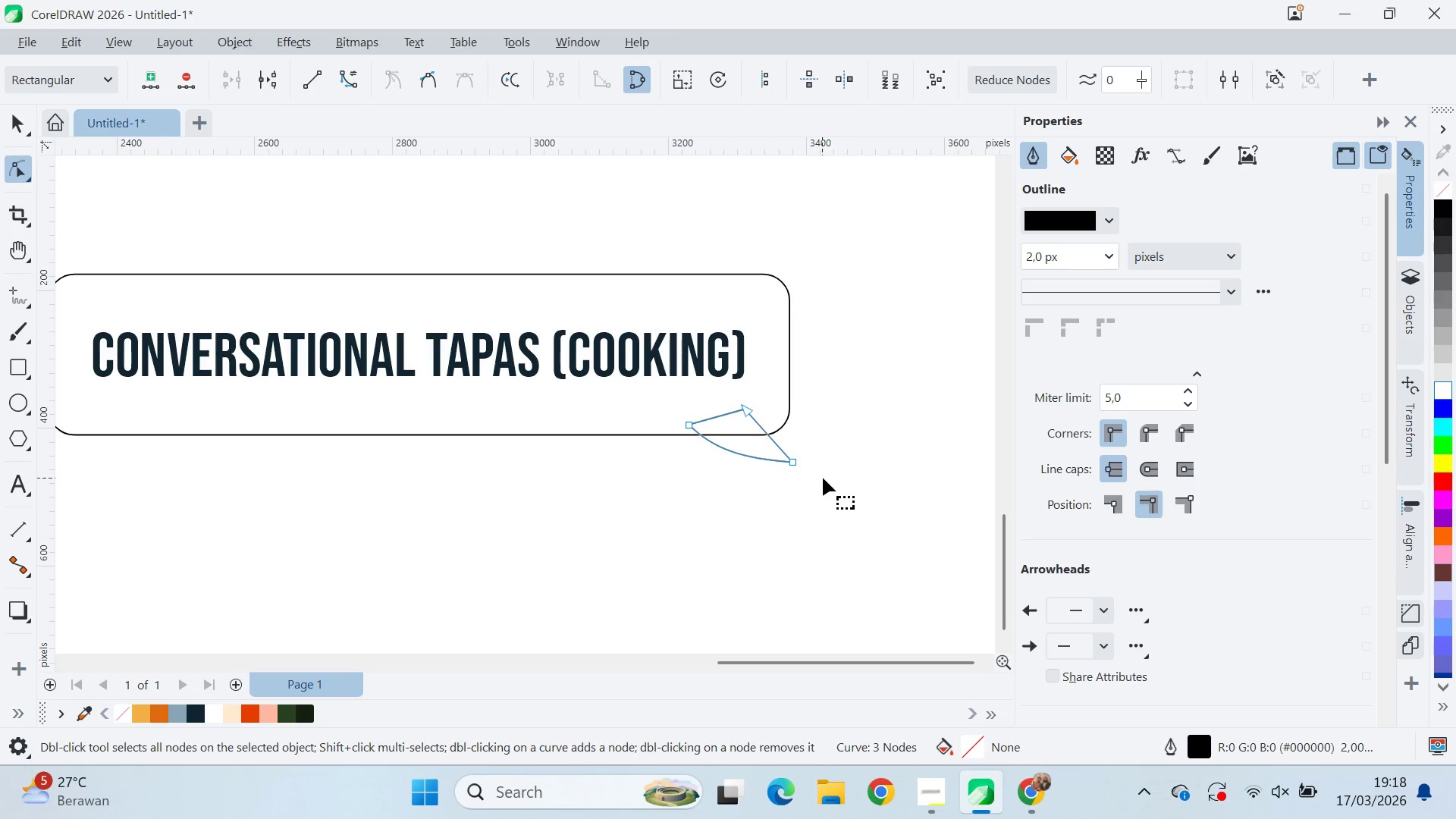 
key(Control+ControlLeft)
 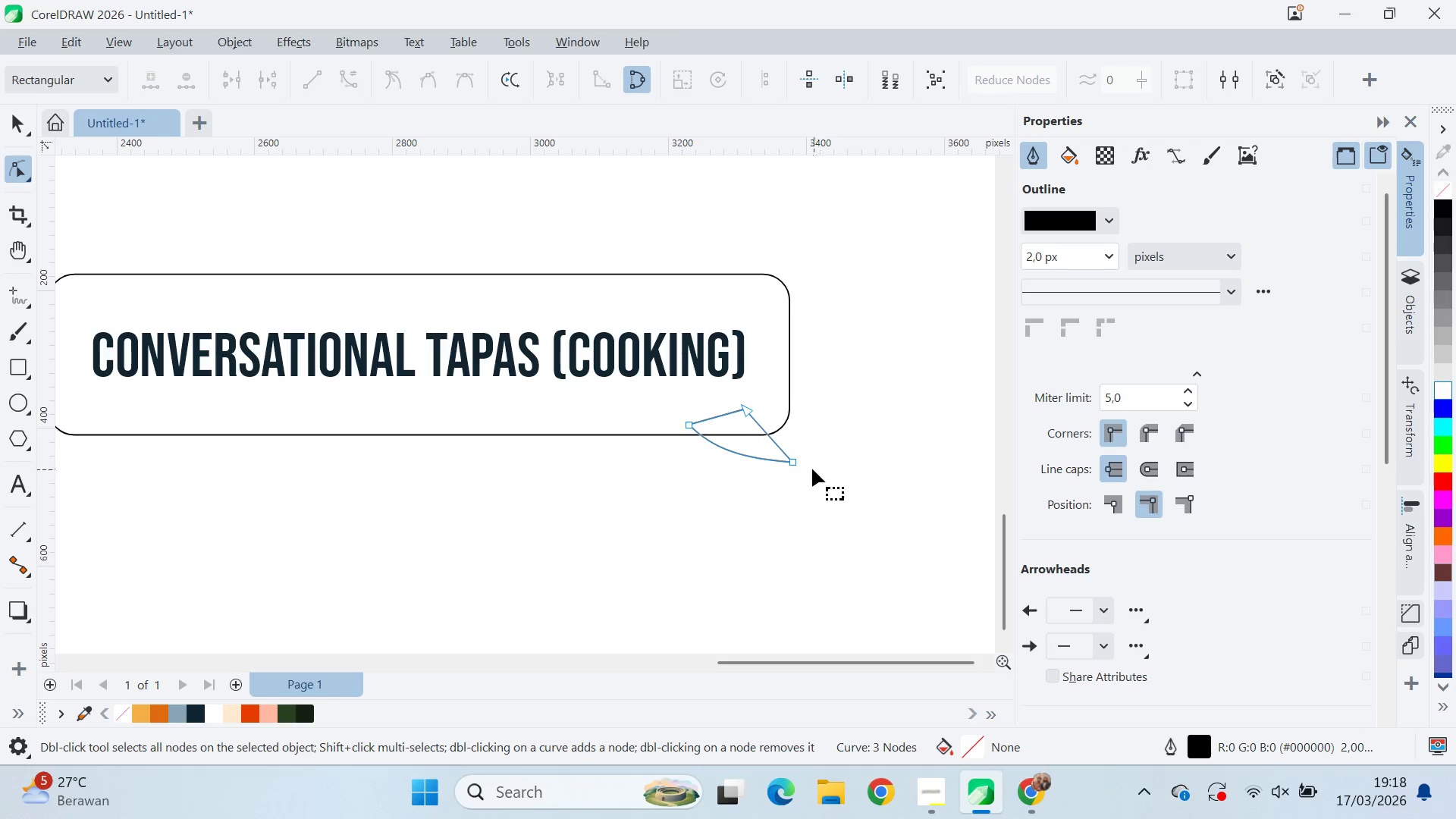 
key(Control+A)
 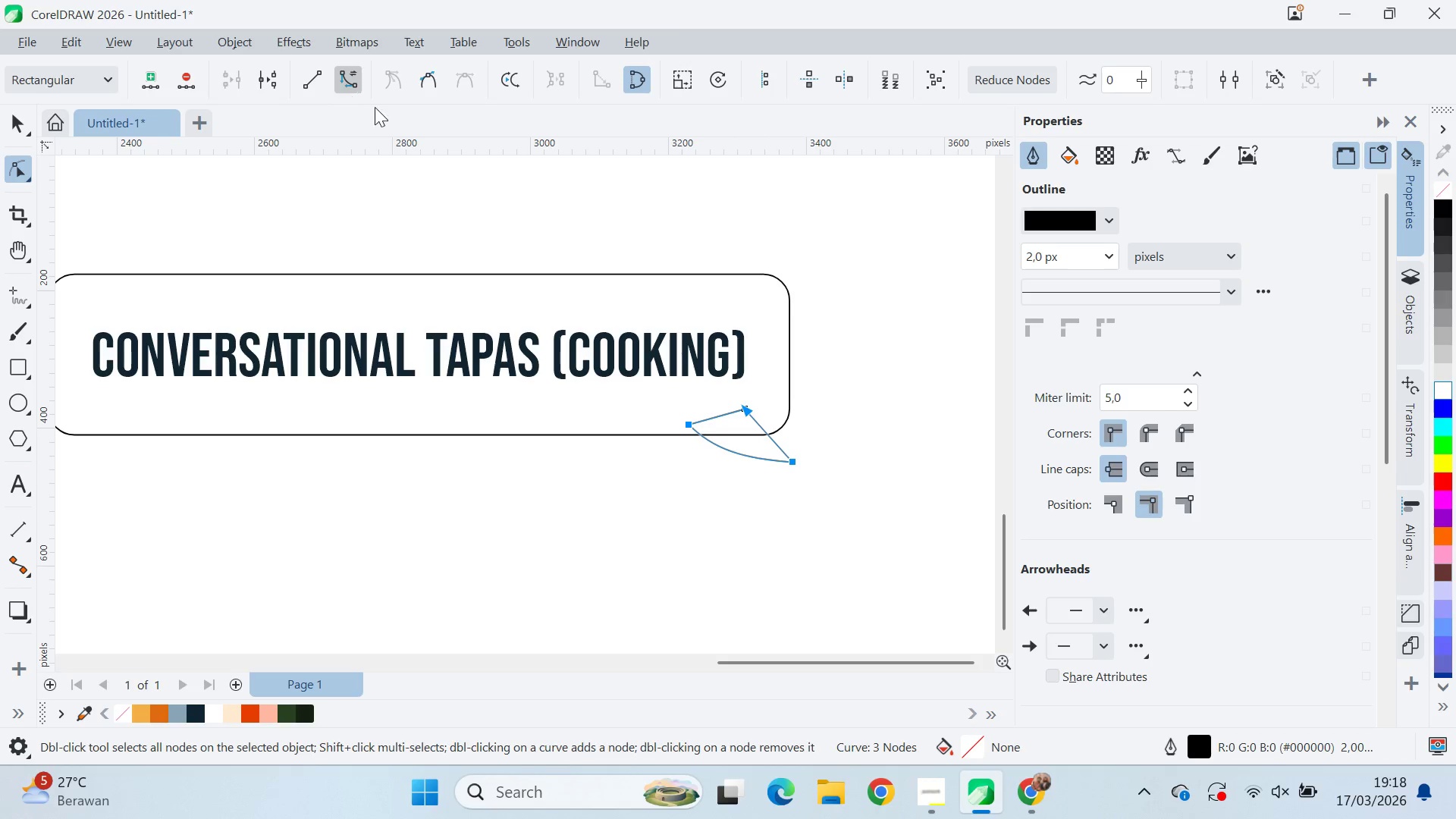 
left_click([846, 465])
 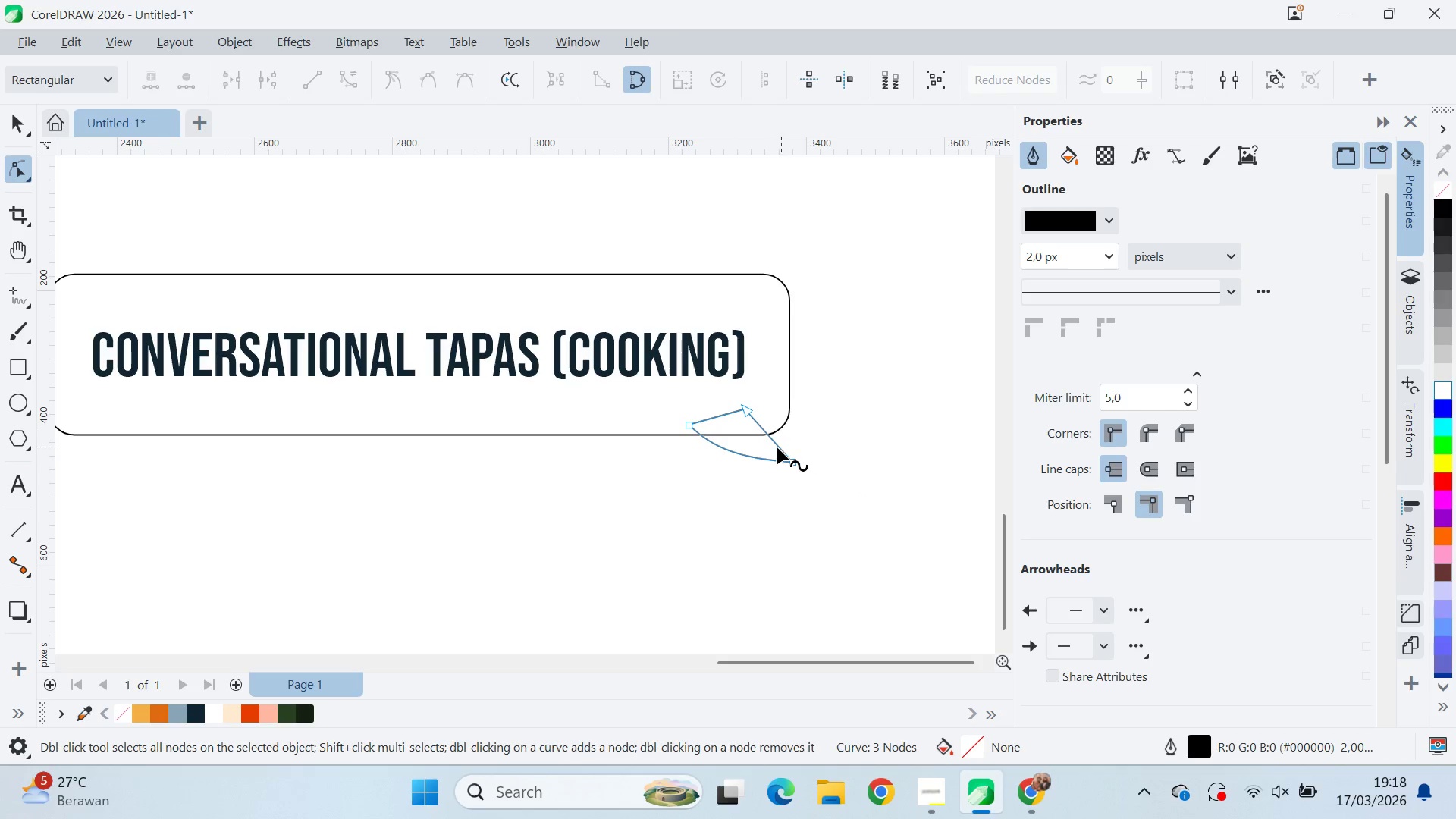 
left_click_drag(start_coordinate=[776, 447], to_coordinate=[767, 450])
 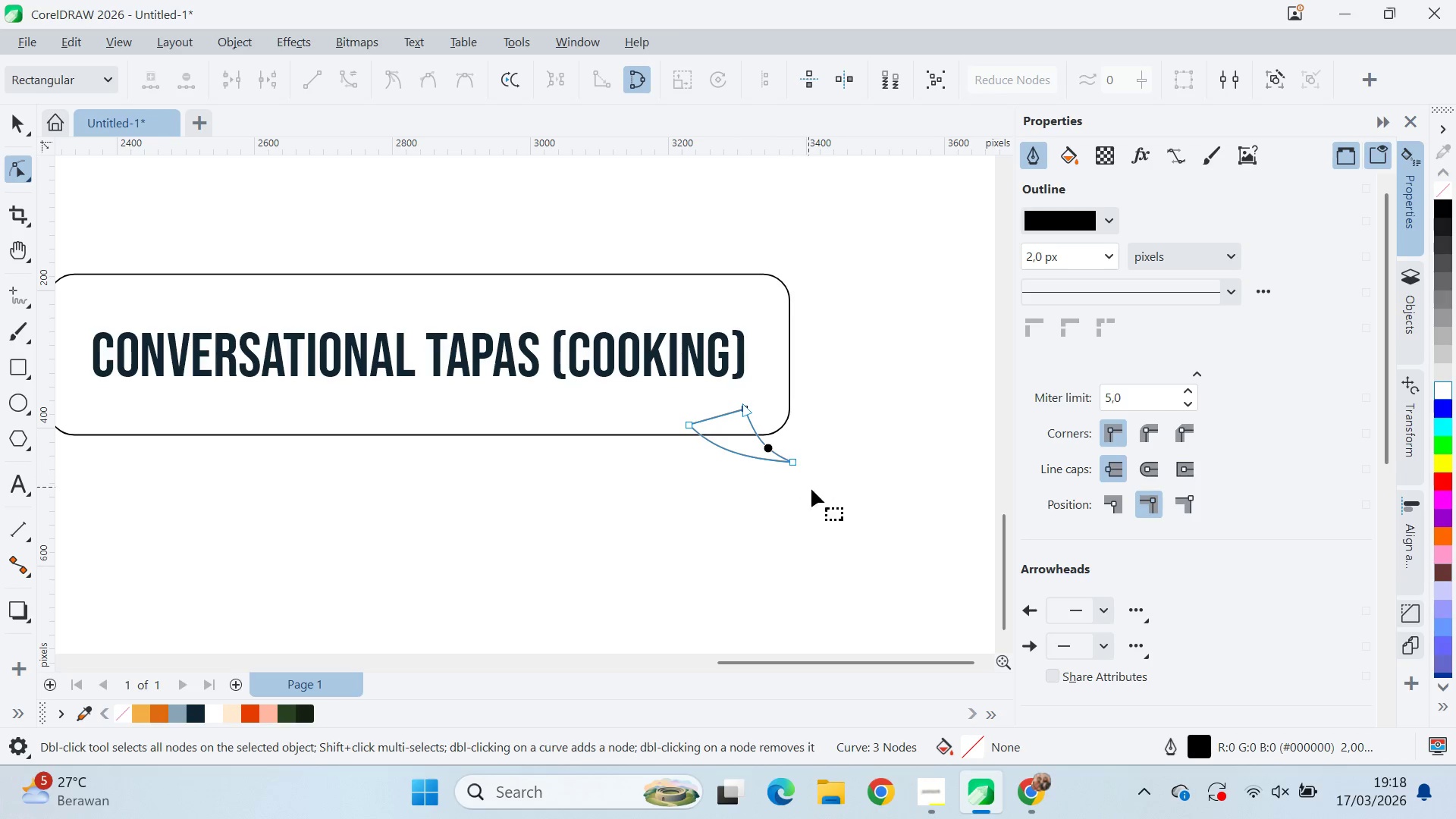 
key(V)
 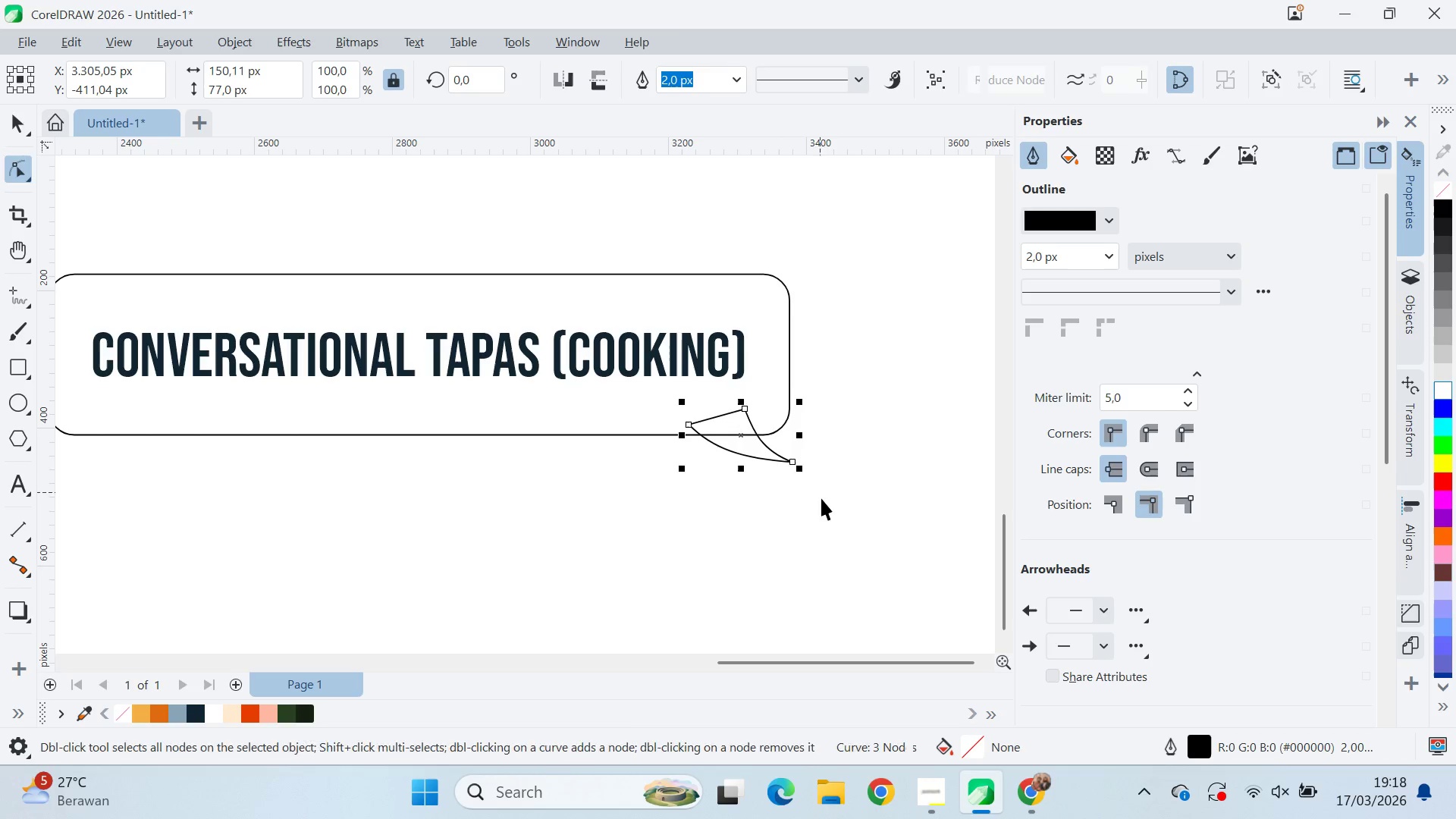 
left_click_drag(start_coordinate=[821, 500], to_coordinate=[819, 504])
 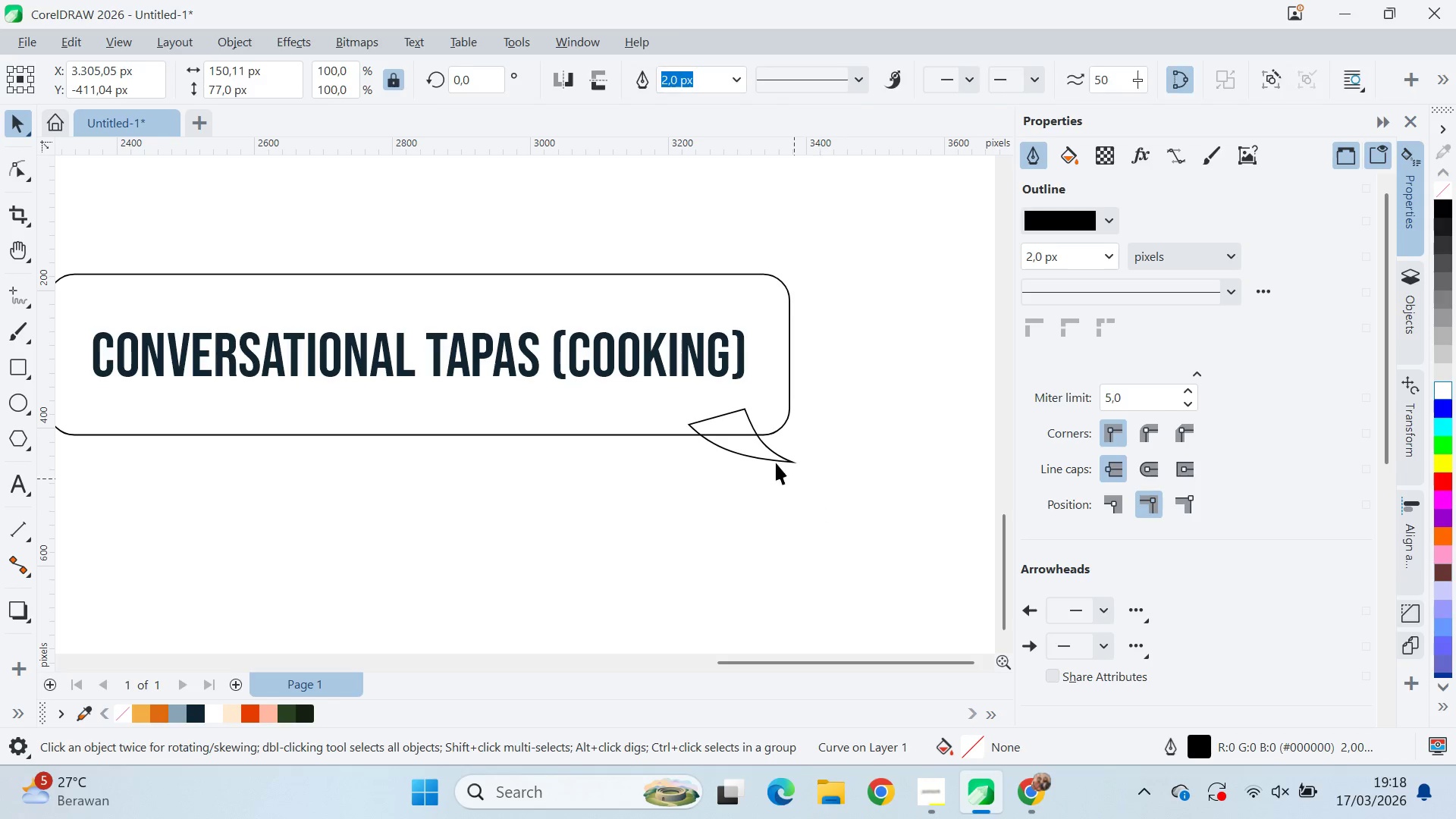 
double_click([768, 458])
 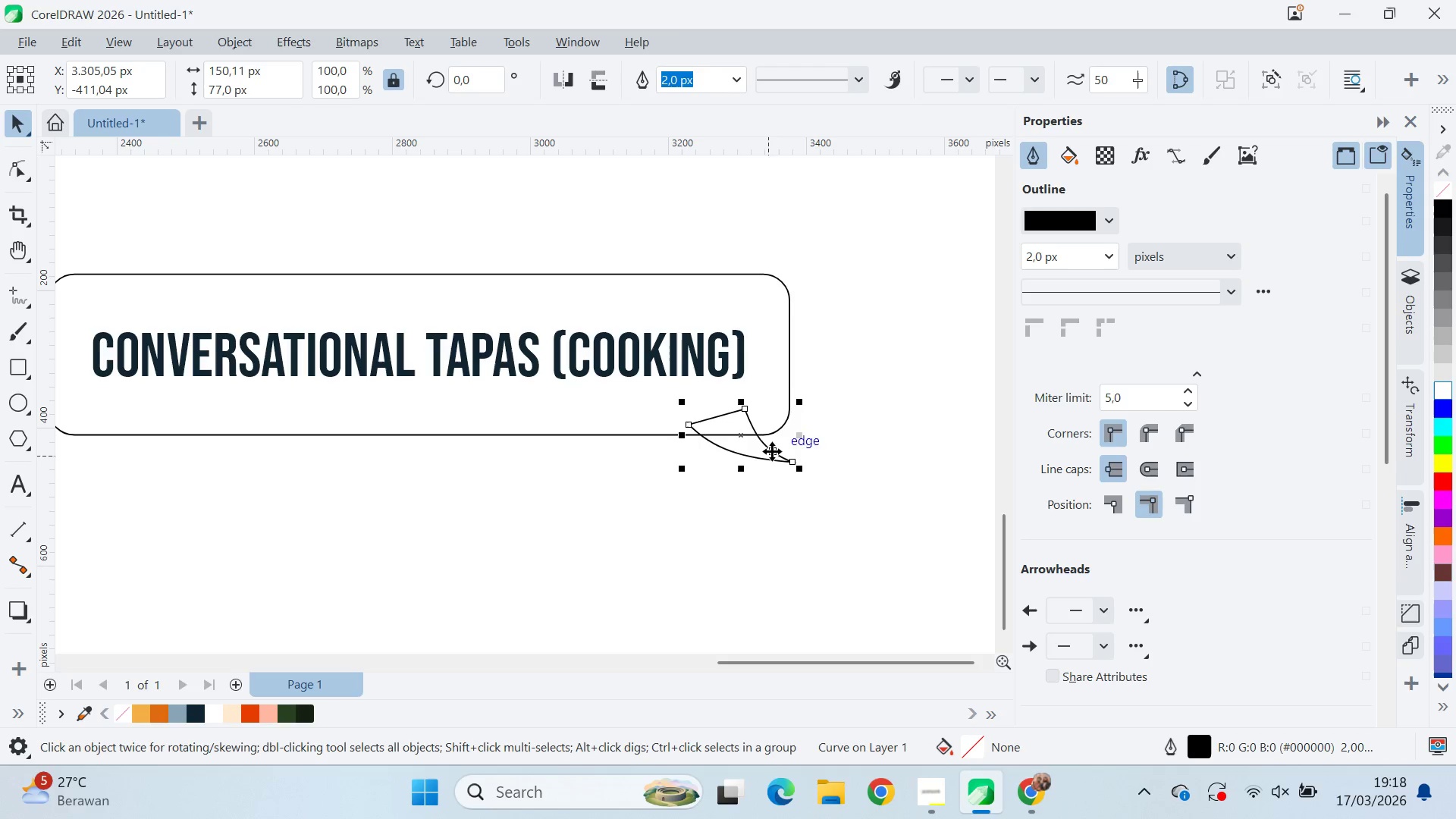 
hold_key(key=ShiftLeft, duration=0.44)
triple_click([770, 388])
 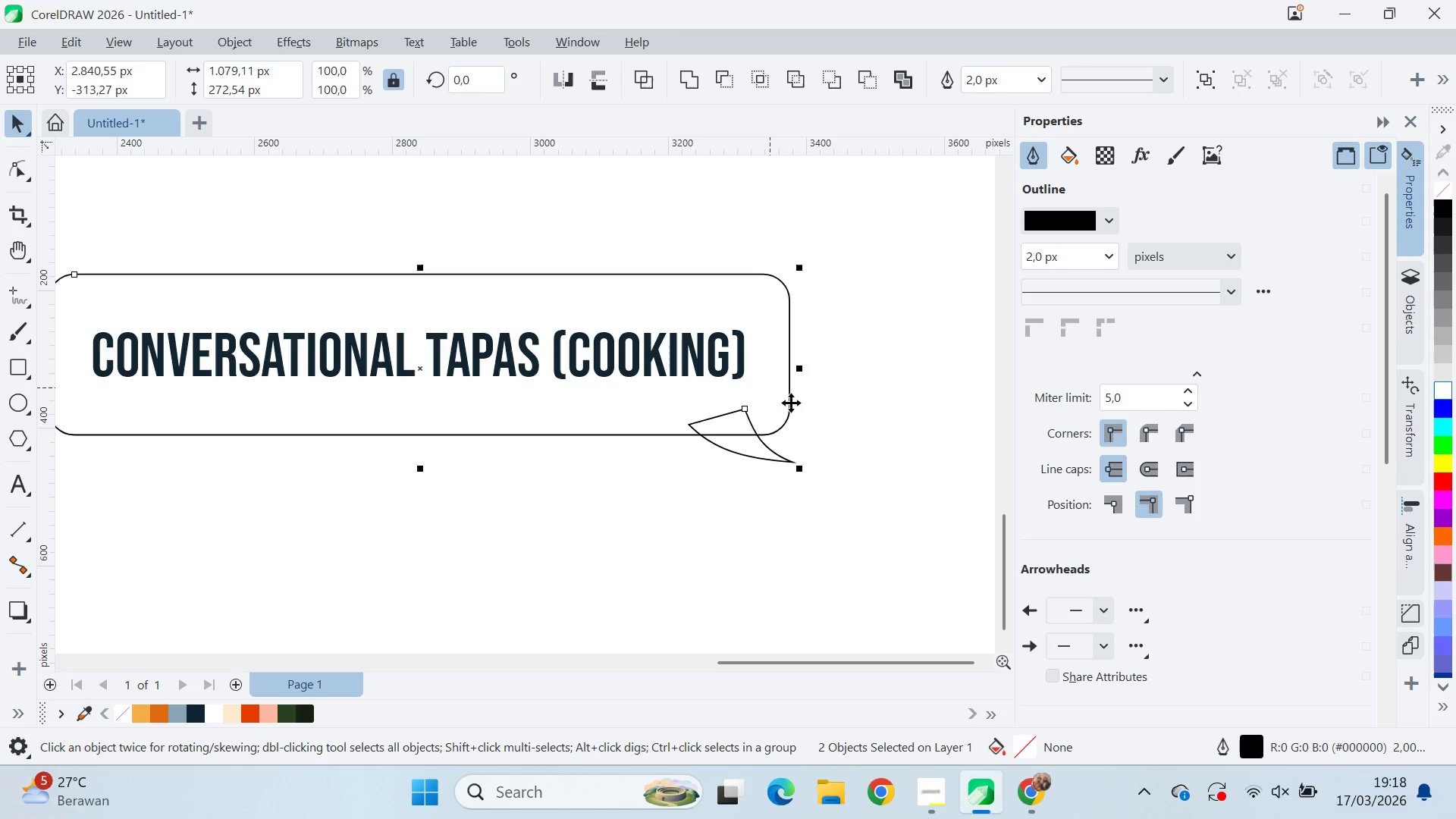 
left_click_drag(start_coordinate=[839, 441], to_coordinate=[833, 444])
 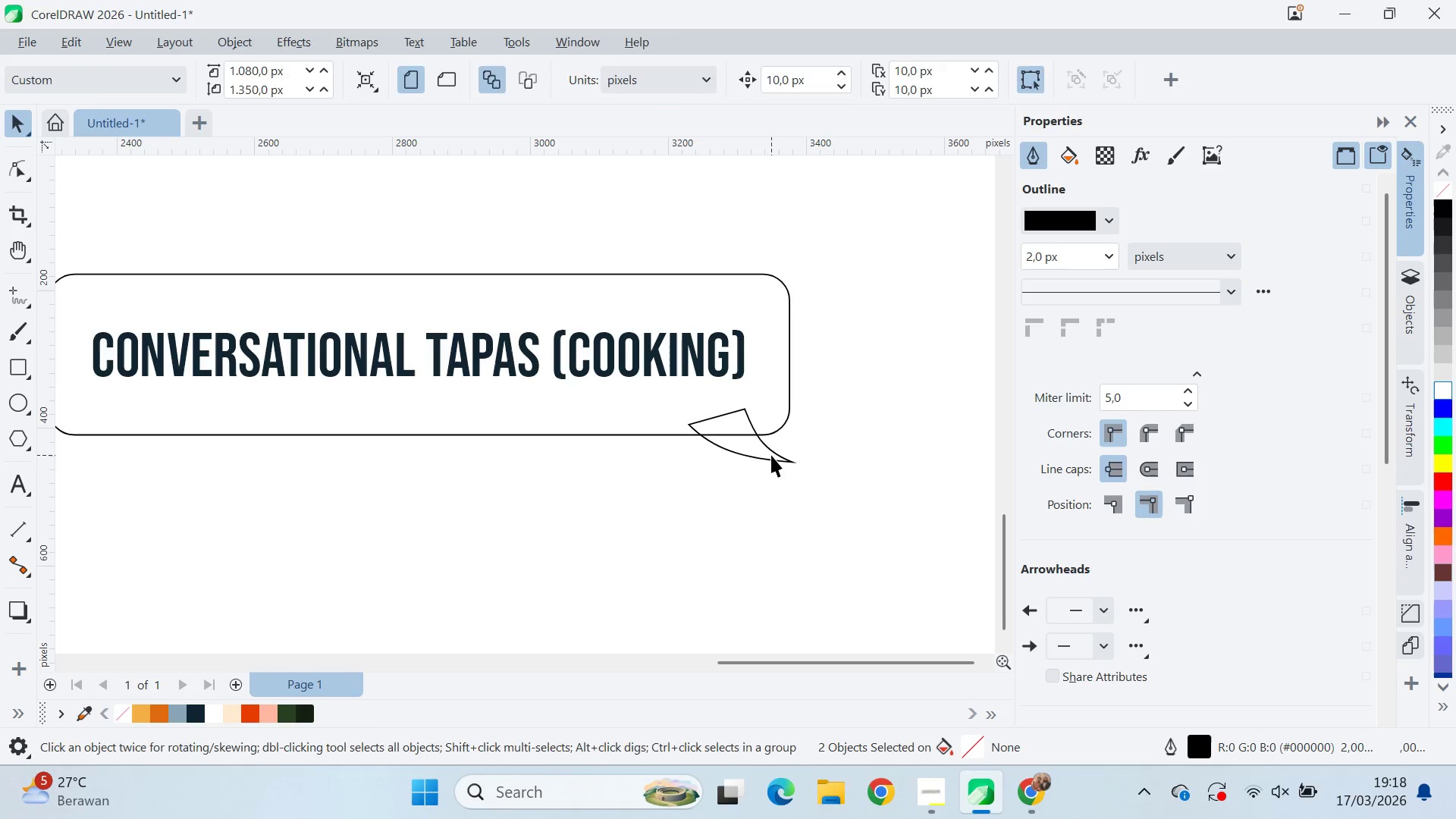 
left_click_drag(start_coordinate=[771, 455], to_coordinate=[763, 453])
 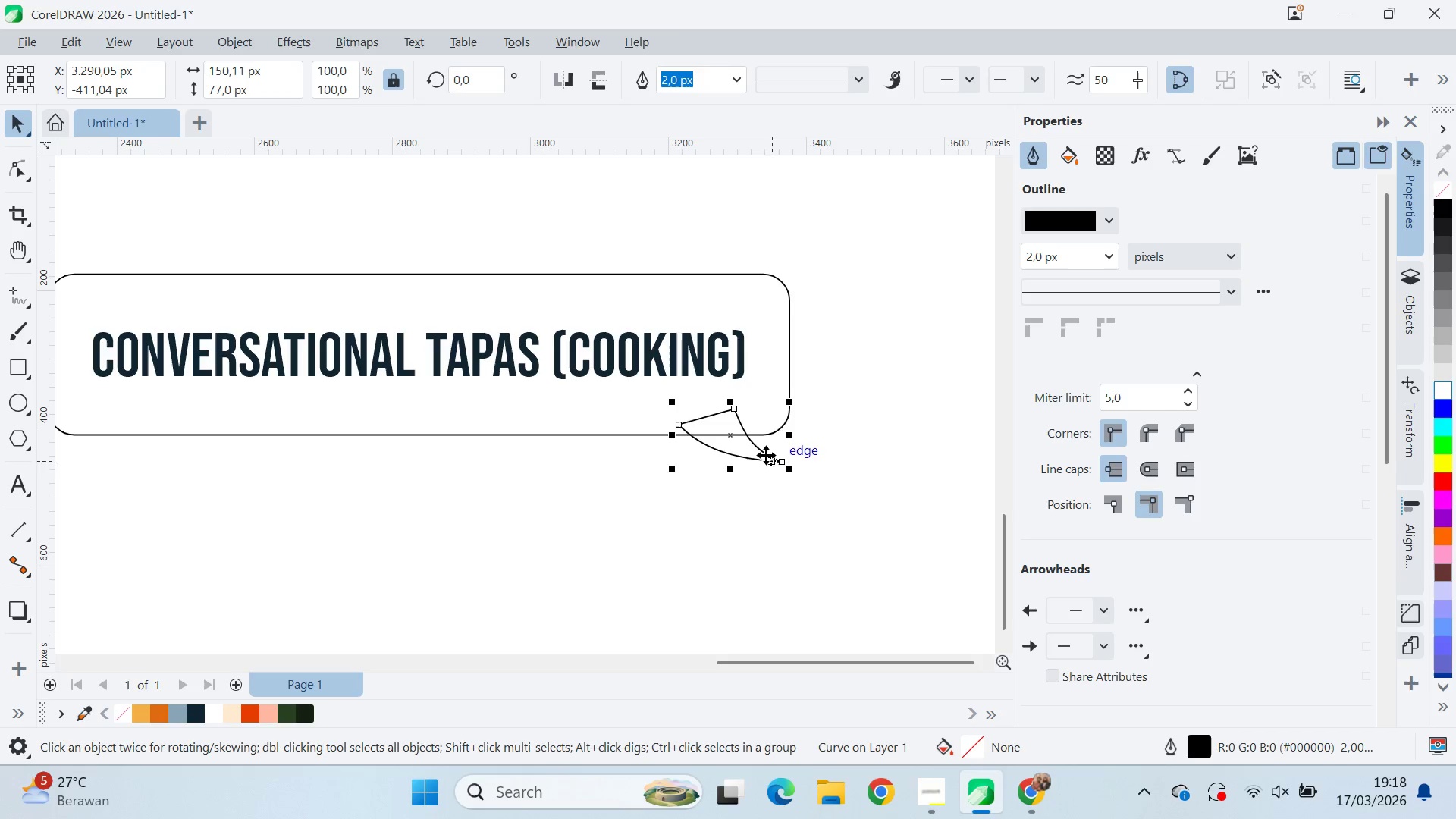 
hold_key(key=ShiftLeft, duration=0.62)
 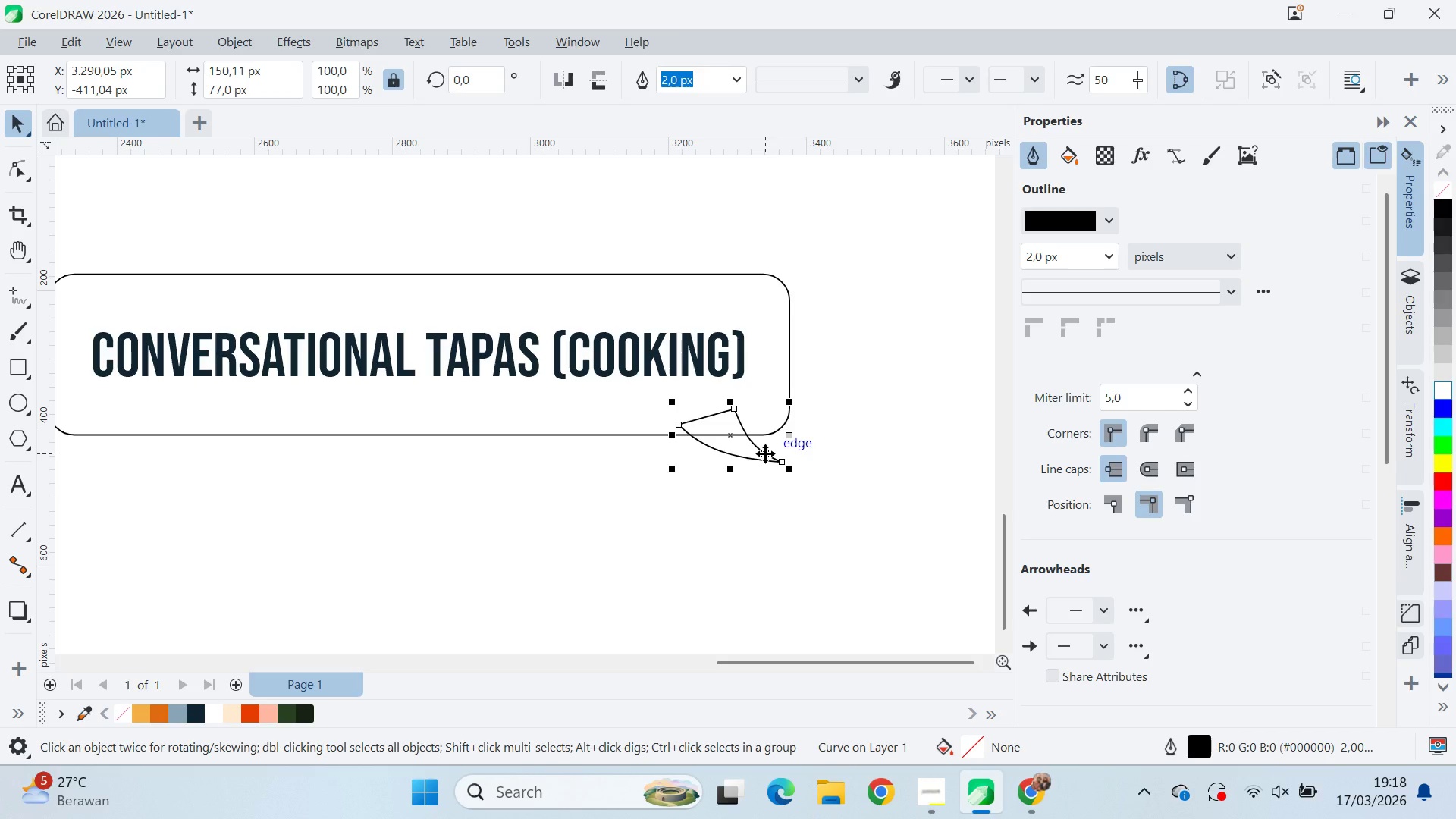 
key(A)
 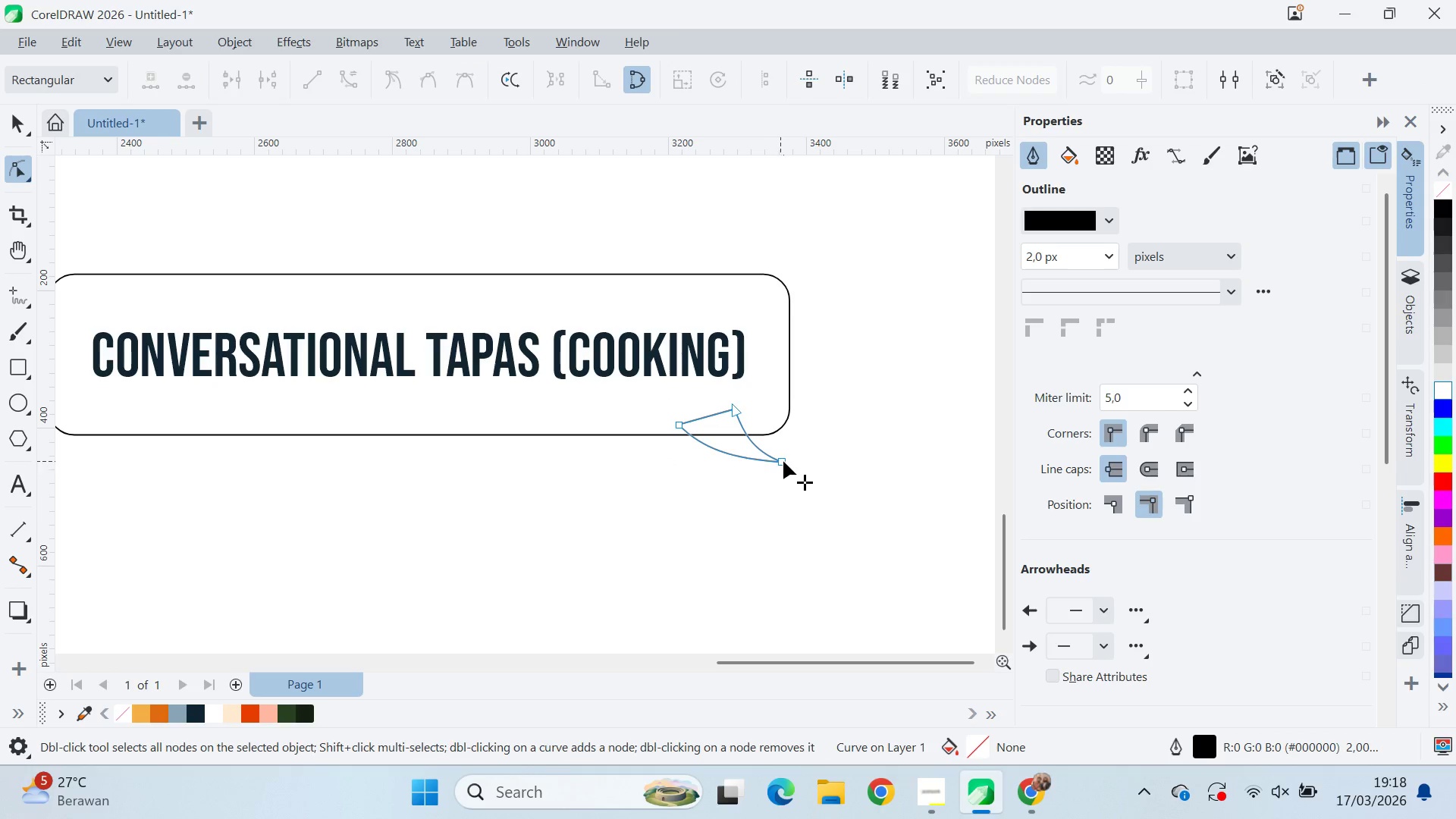 
left_click([783, 461])
 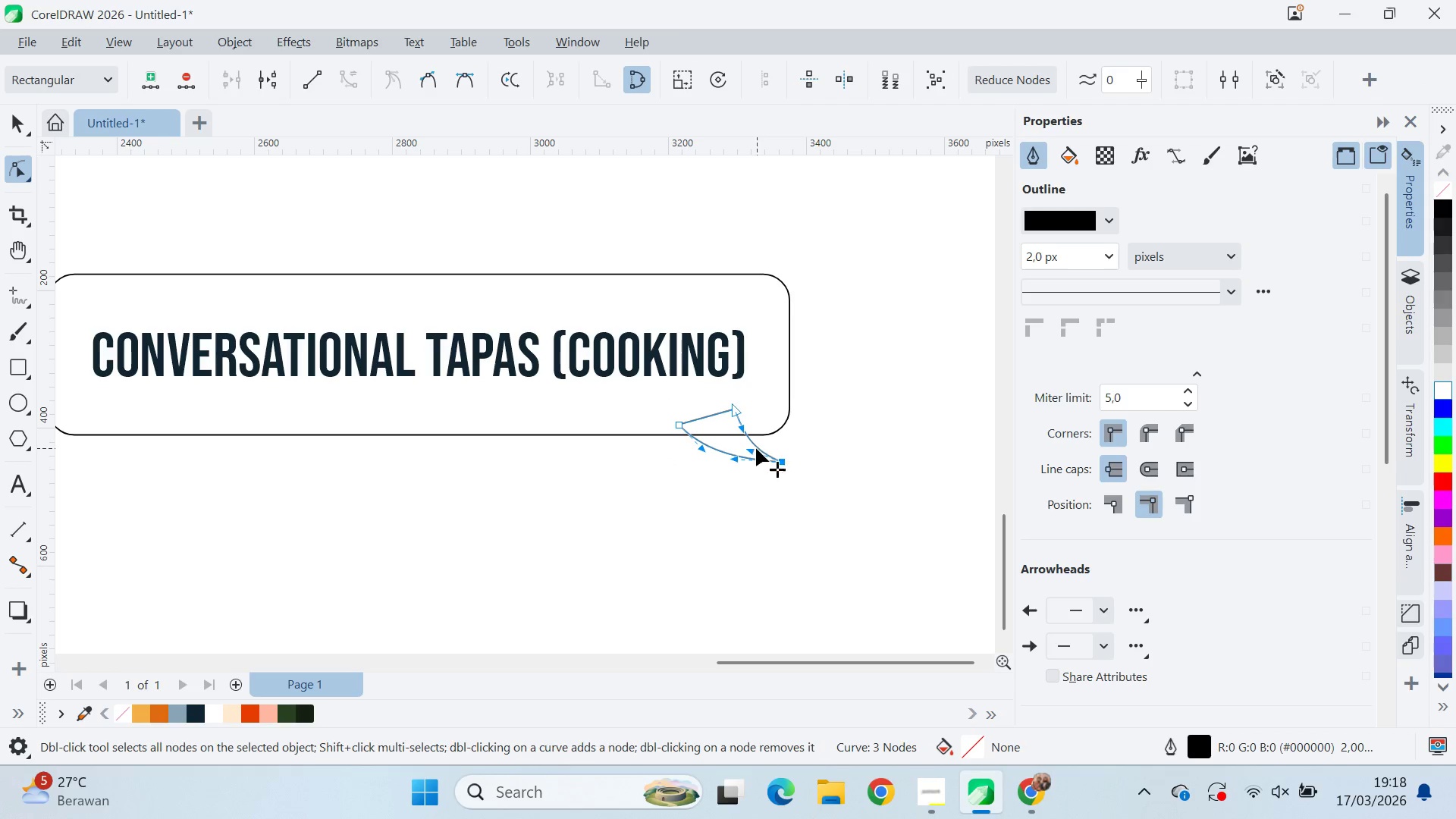 
left_click_drag(start_coordinate=[750, 448], to_coordinate=[760, 447])
 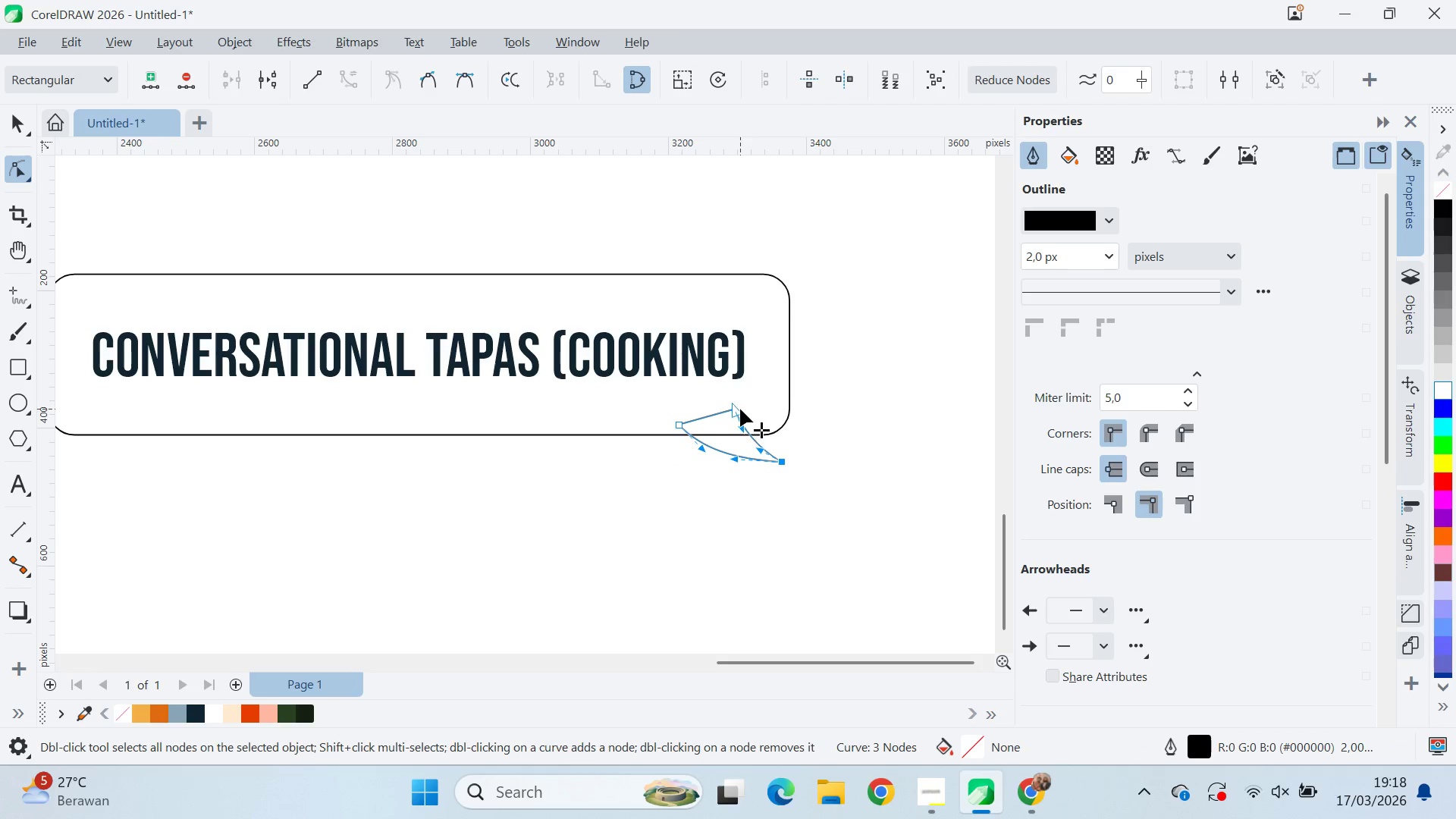 
left_click_drag(start_coordinate=[740, 409], to_coordinate=[748, 411])
 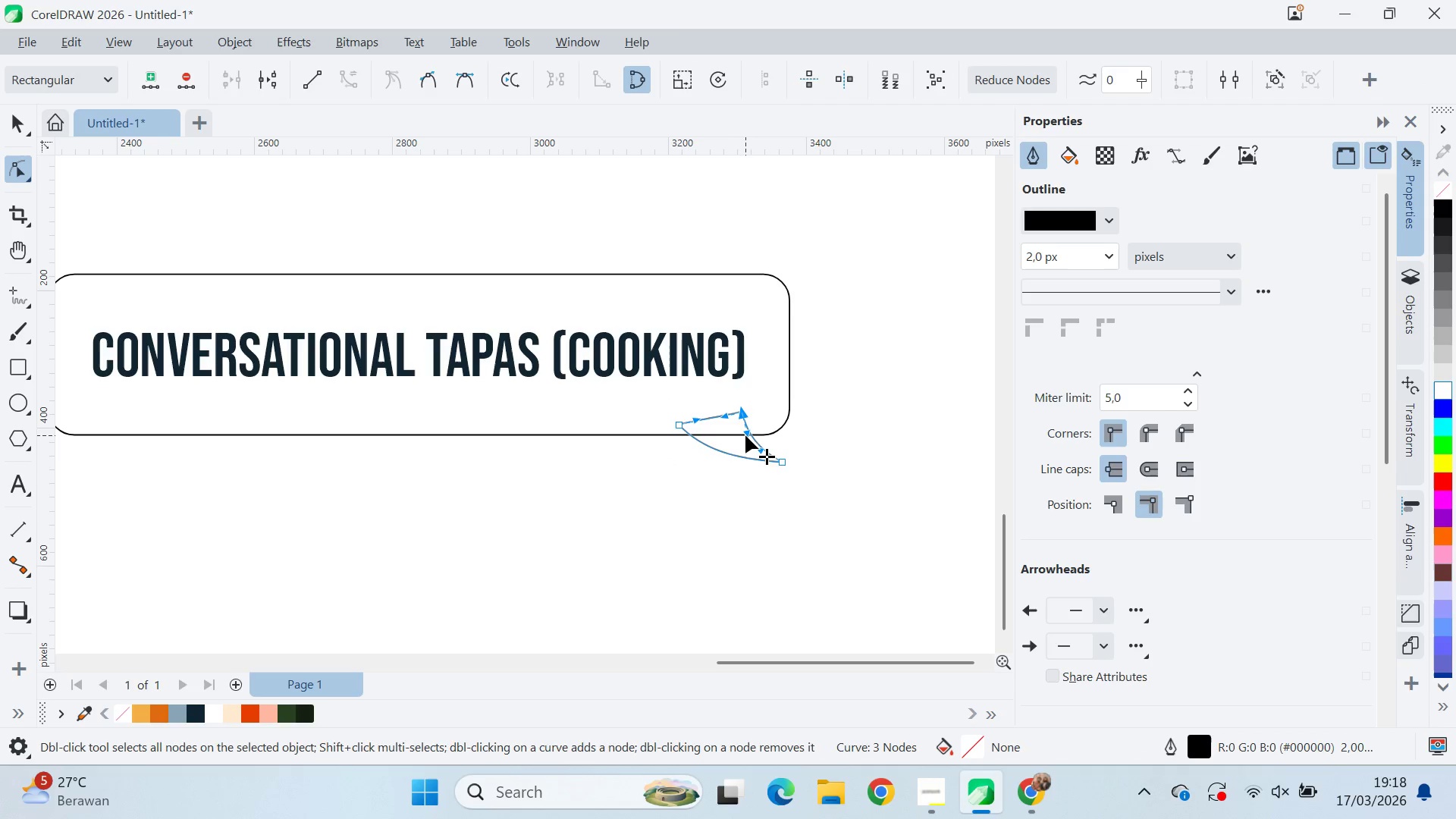 
left_click_drag(start_coordinate=[815, 468], to_coordinate=[819, 471])
 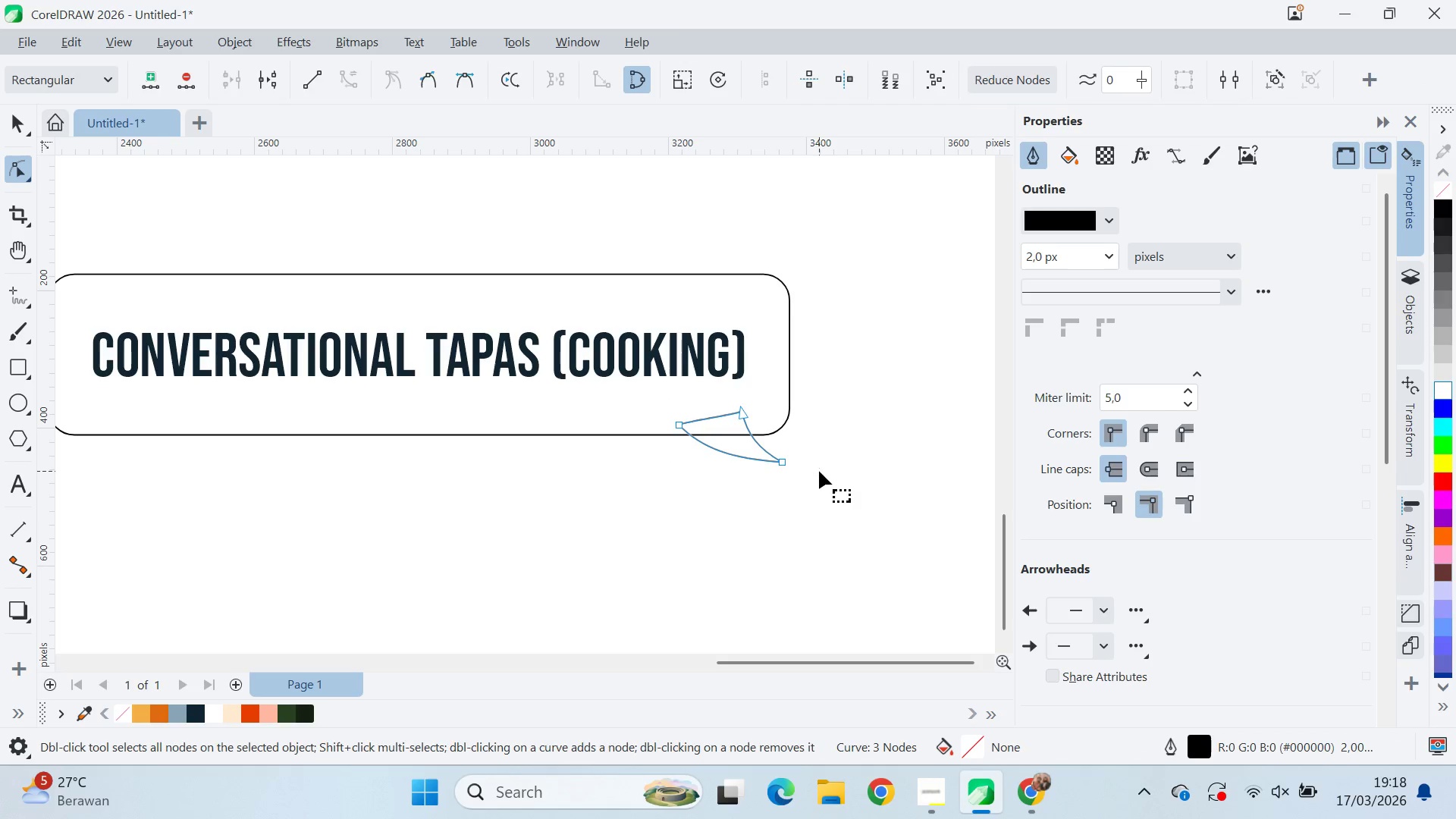 
key(V)
 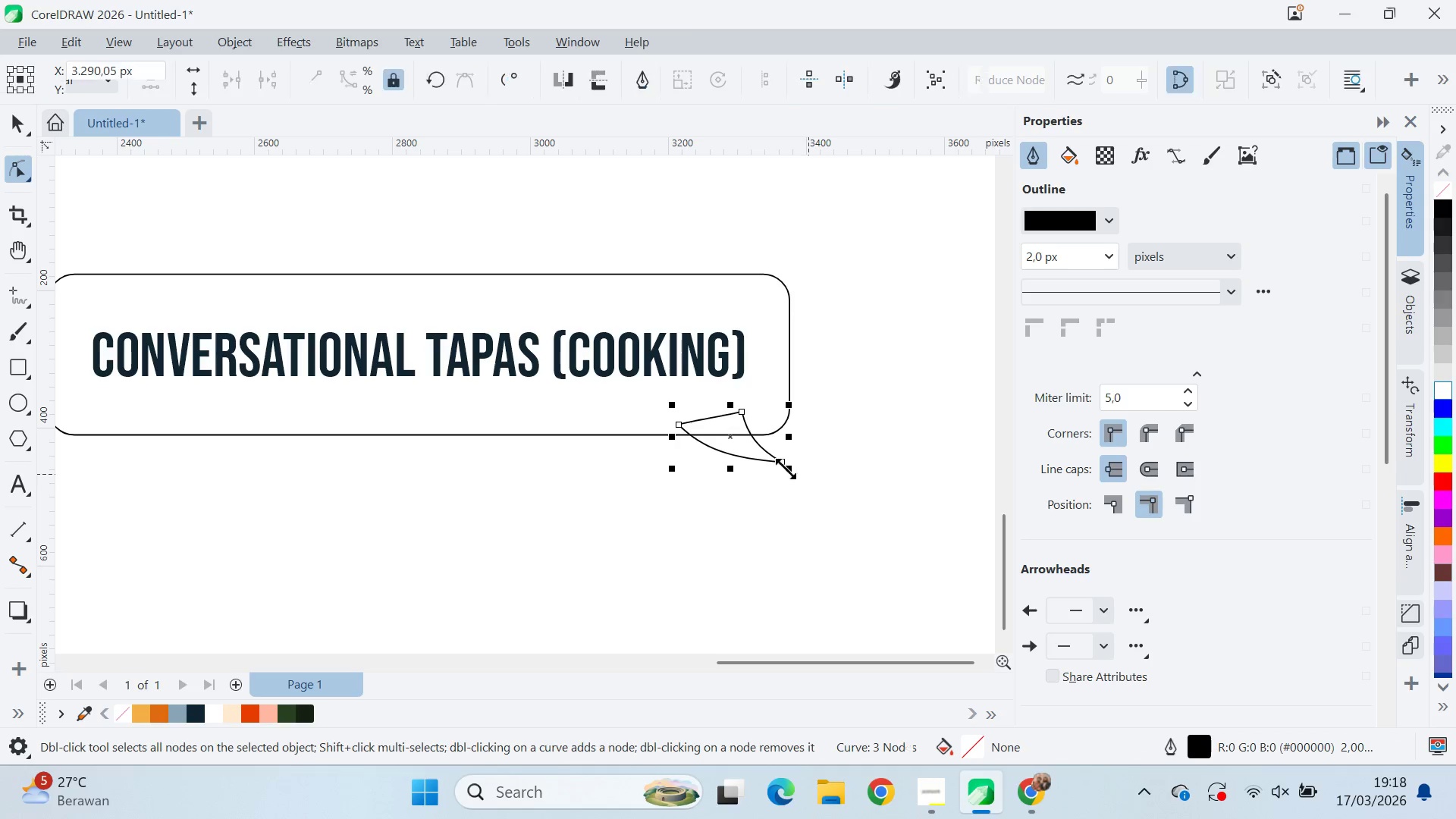 
double_click([781, 469])
 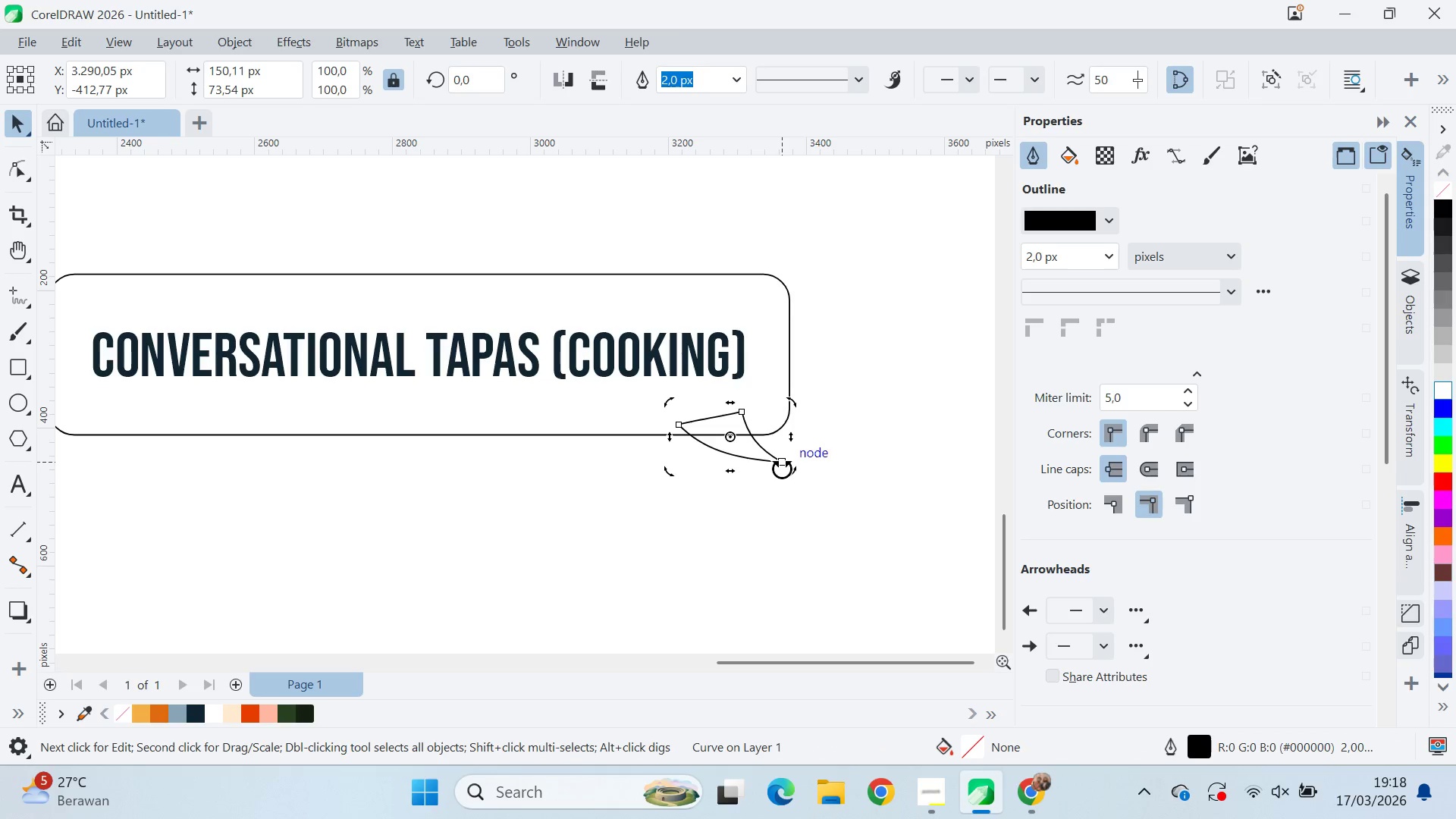 
key(A)
 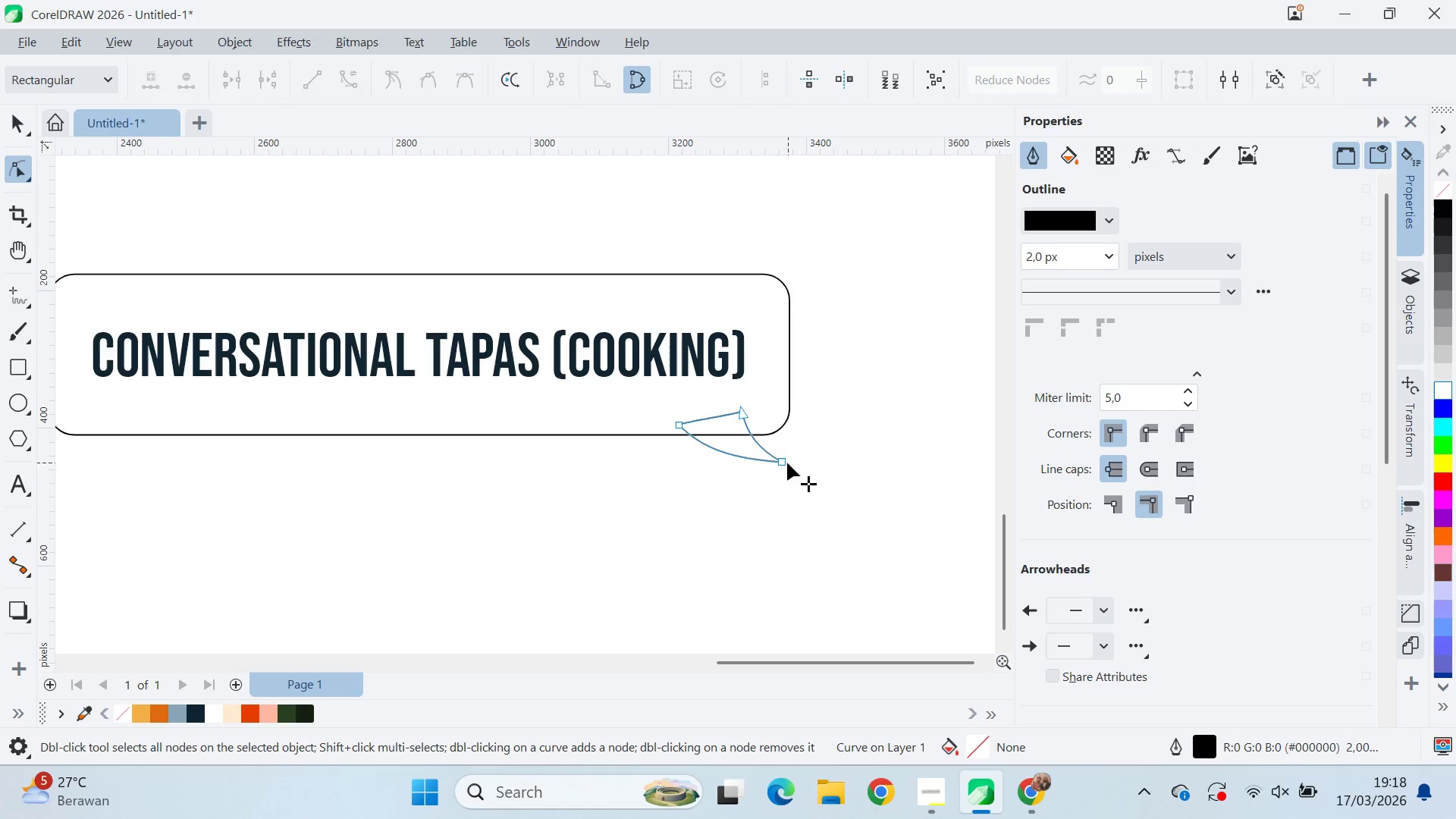 
left_click([783, 460])
 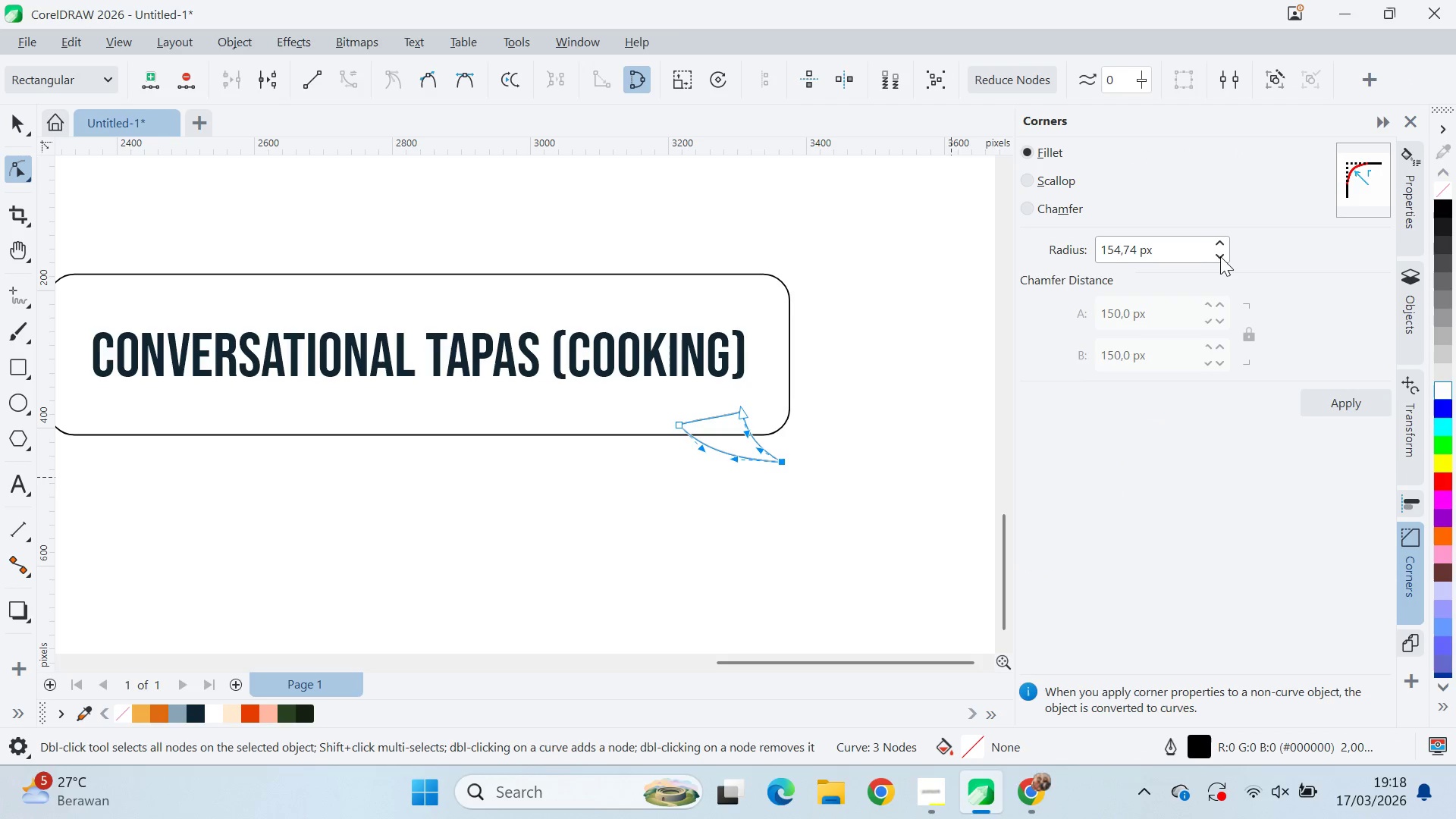 
left_click_drag(start_coordinate=[1218, 248], to_coordinate=[1245, 376])
 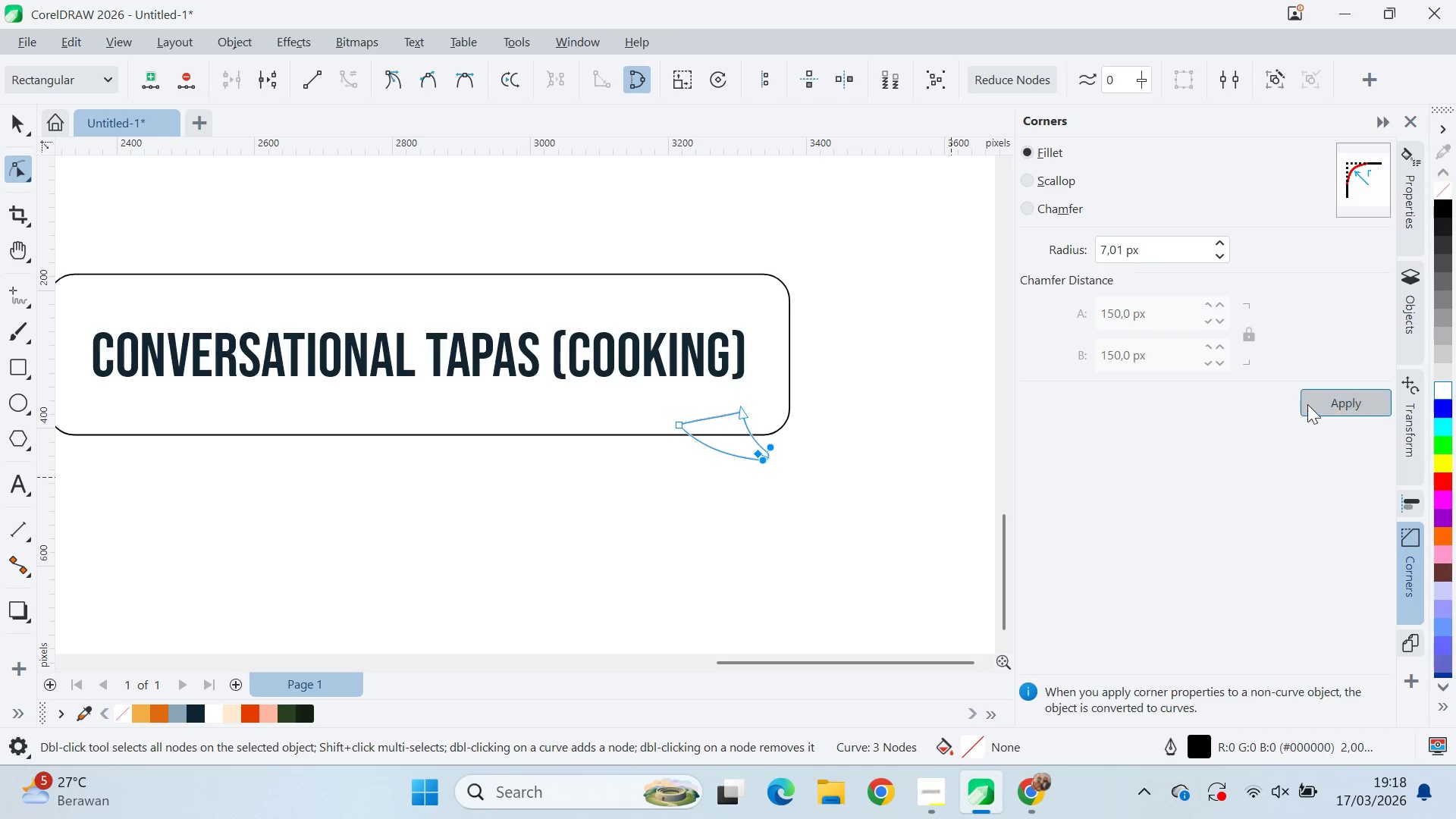 
key(V)
 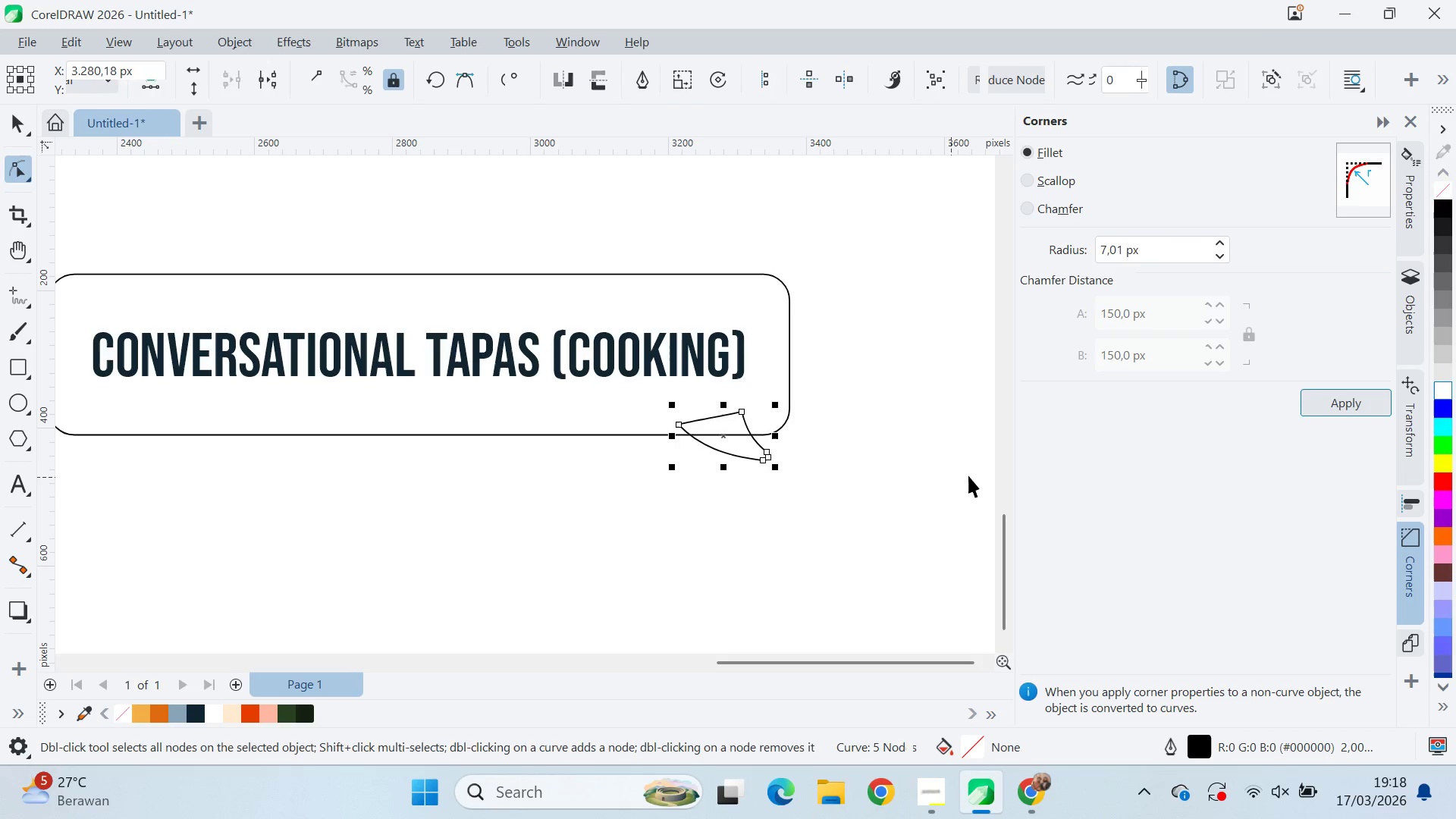 
double_click([968, 475])
 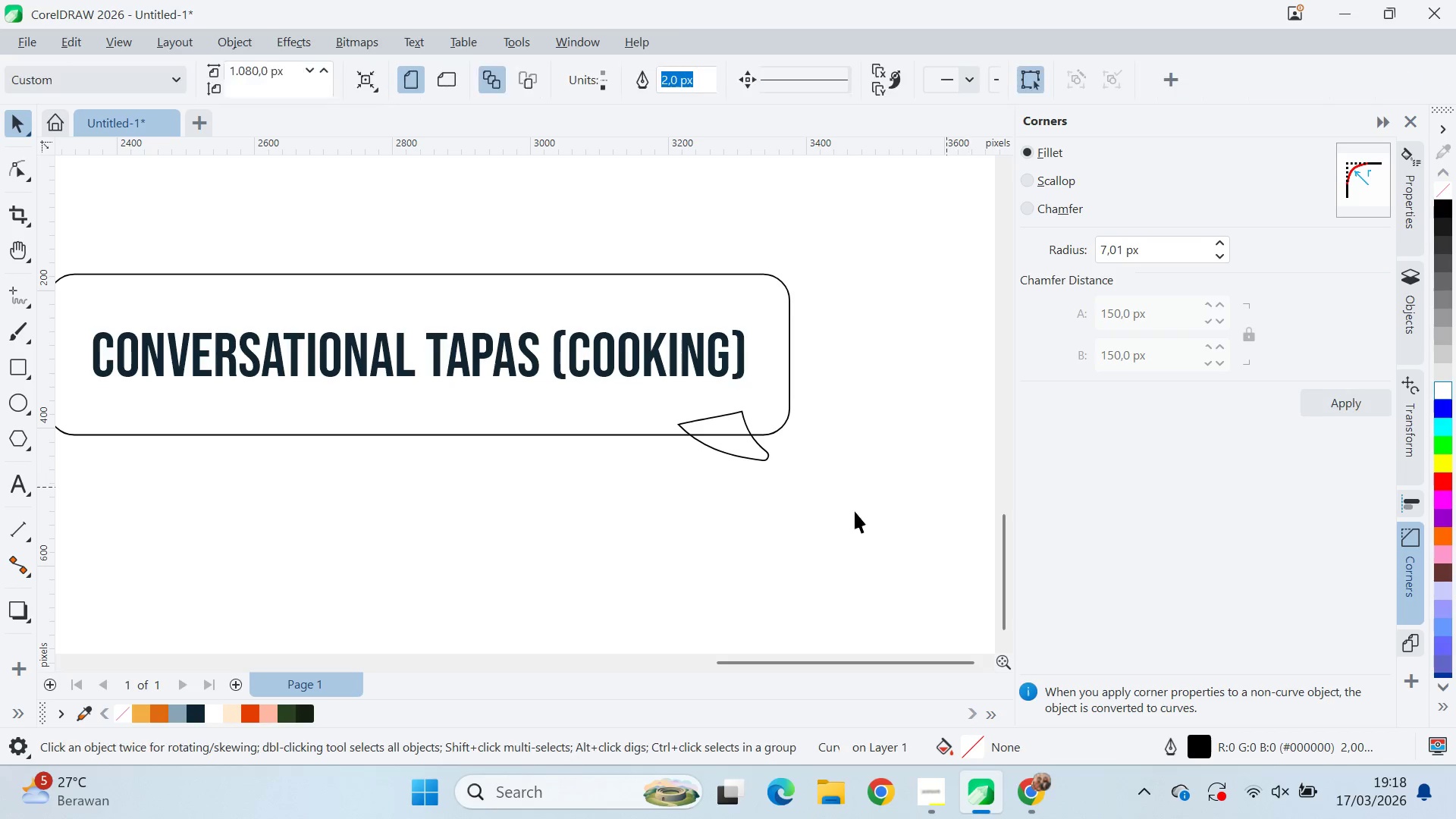 
triple_click([849, 513])
 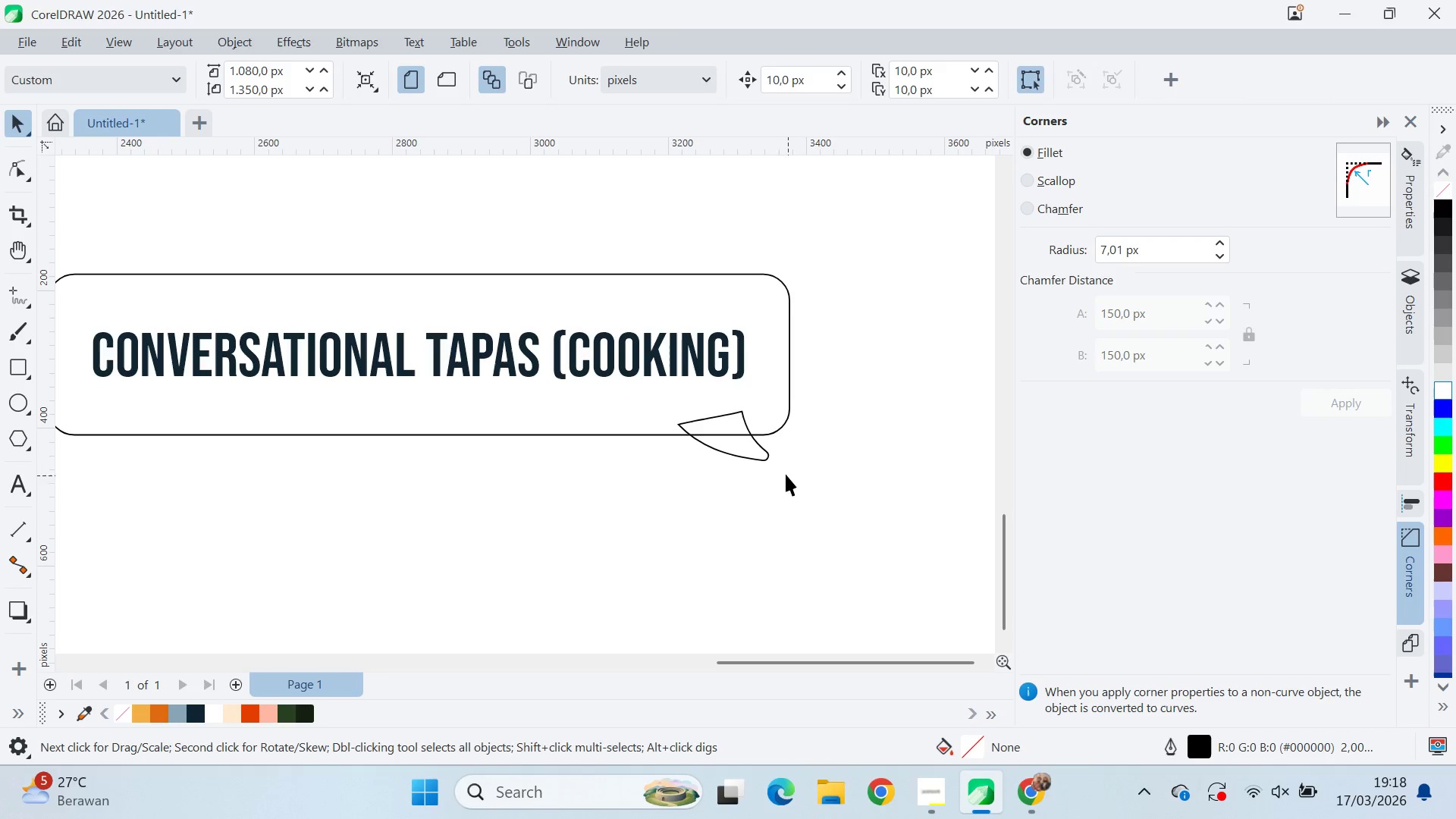 
left_click([767, 457])
 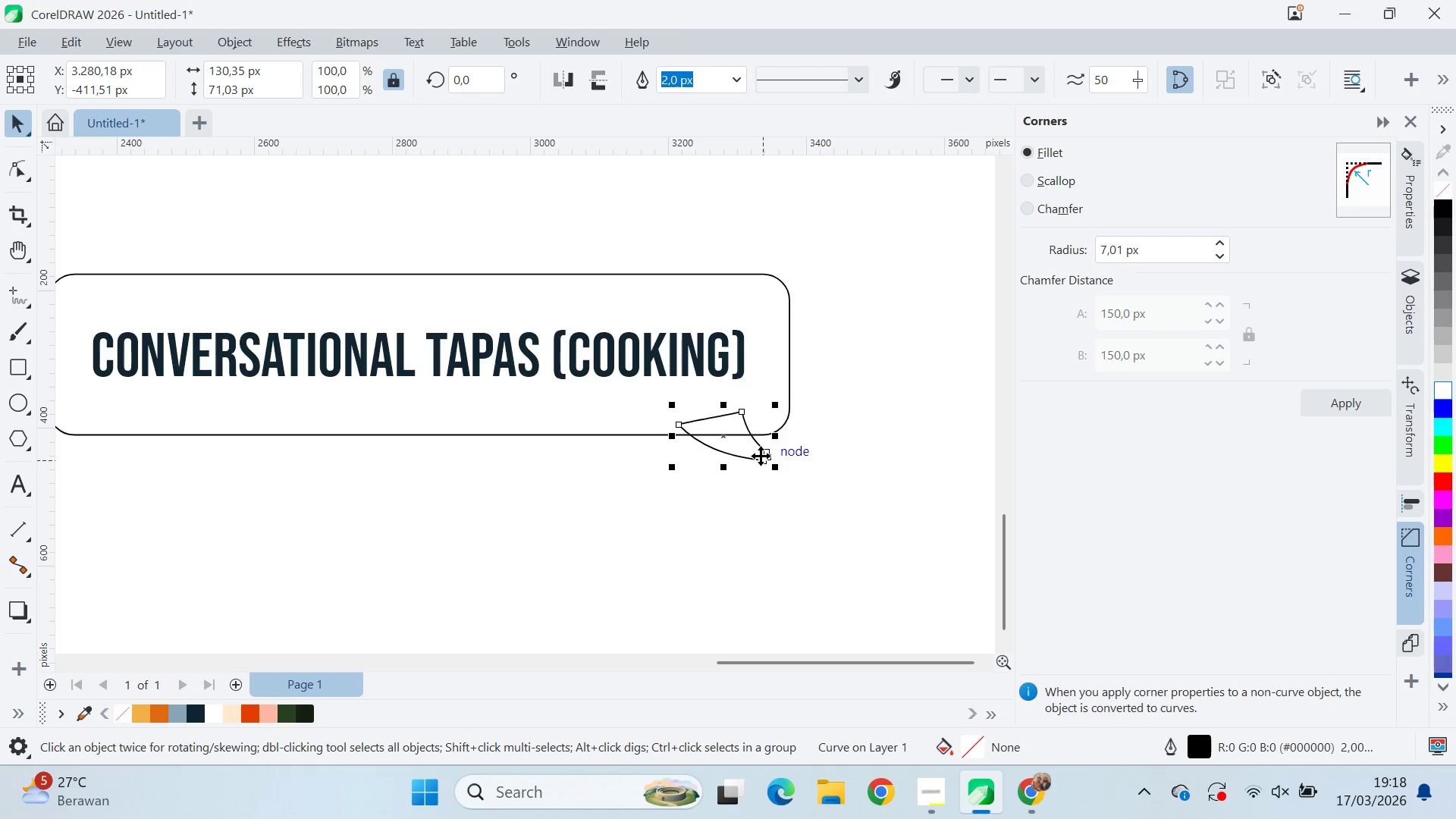 
hold_key(key=ShiftLeft, duration=0.33)
 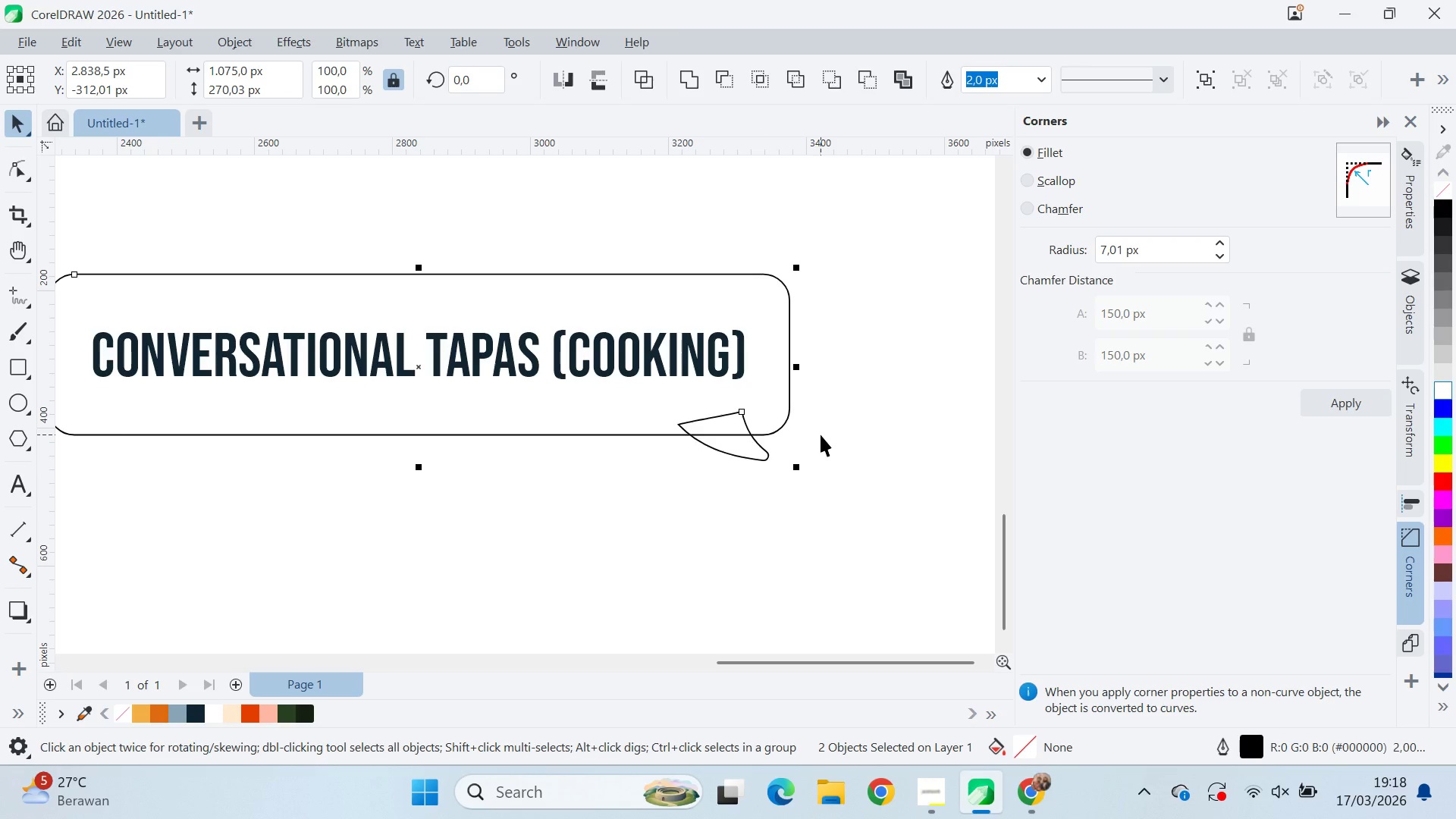 
type(lr)
 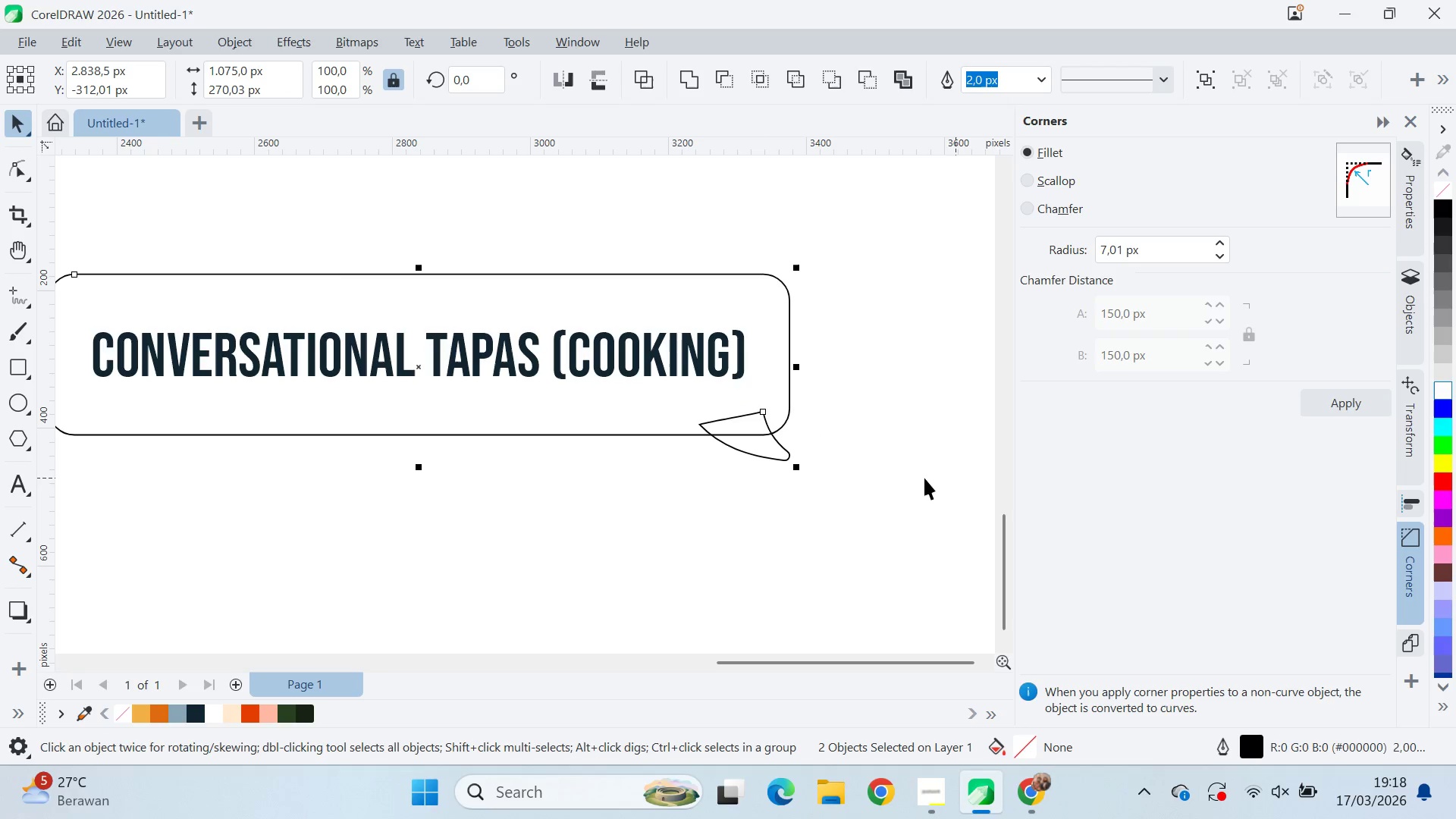 
left_click([862, 494])
 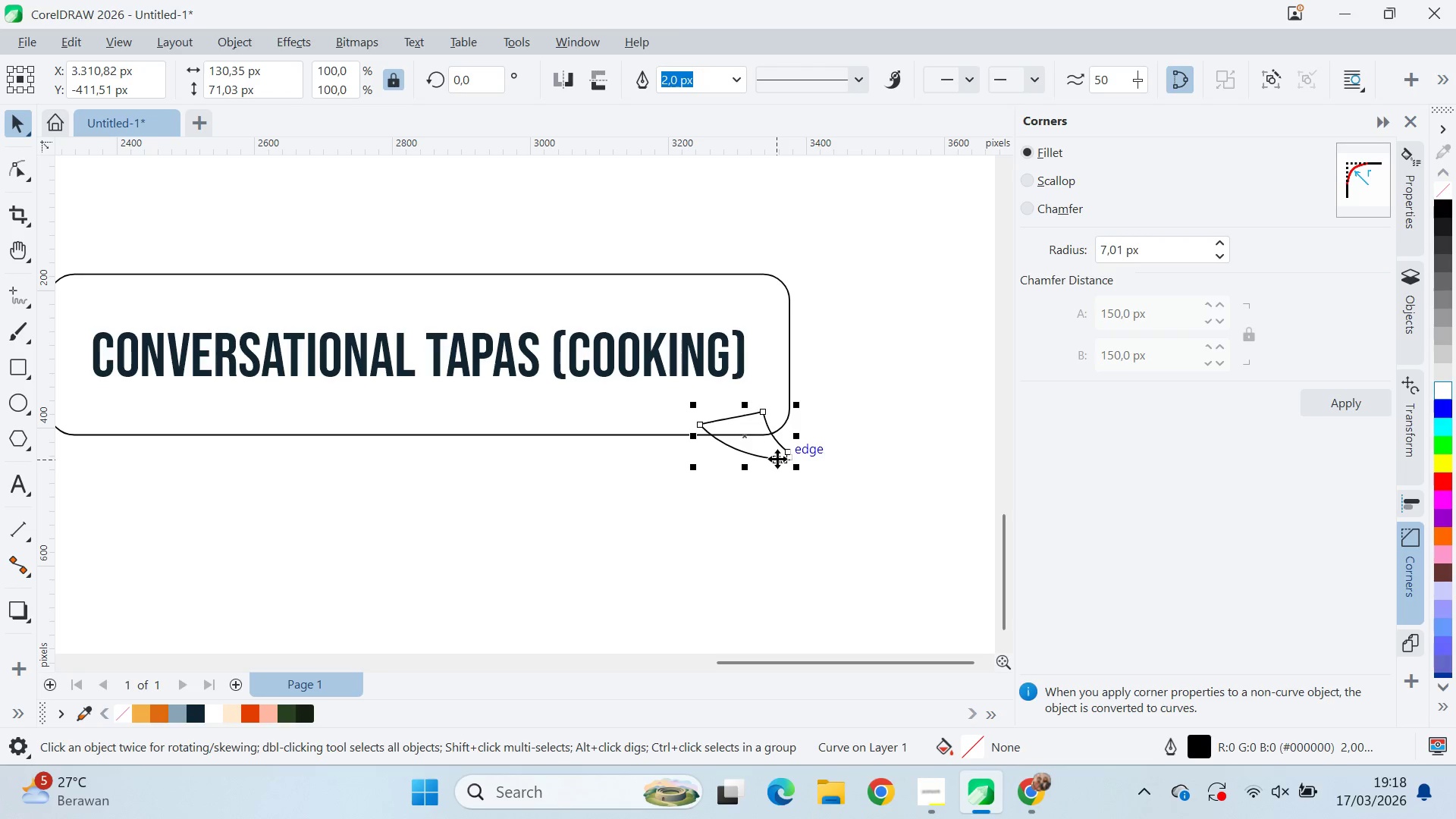 
hold_key(key=ShiftLeft, duration=0.47)
 